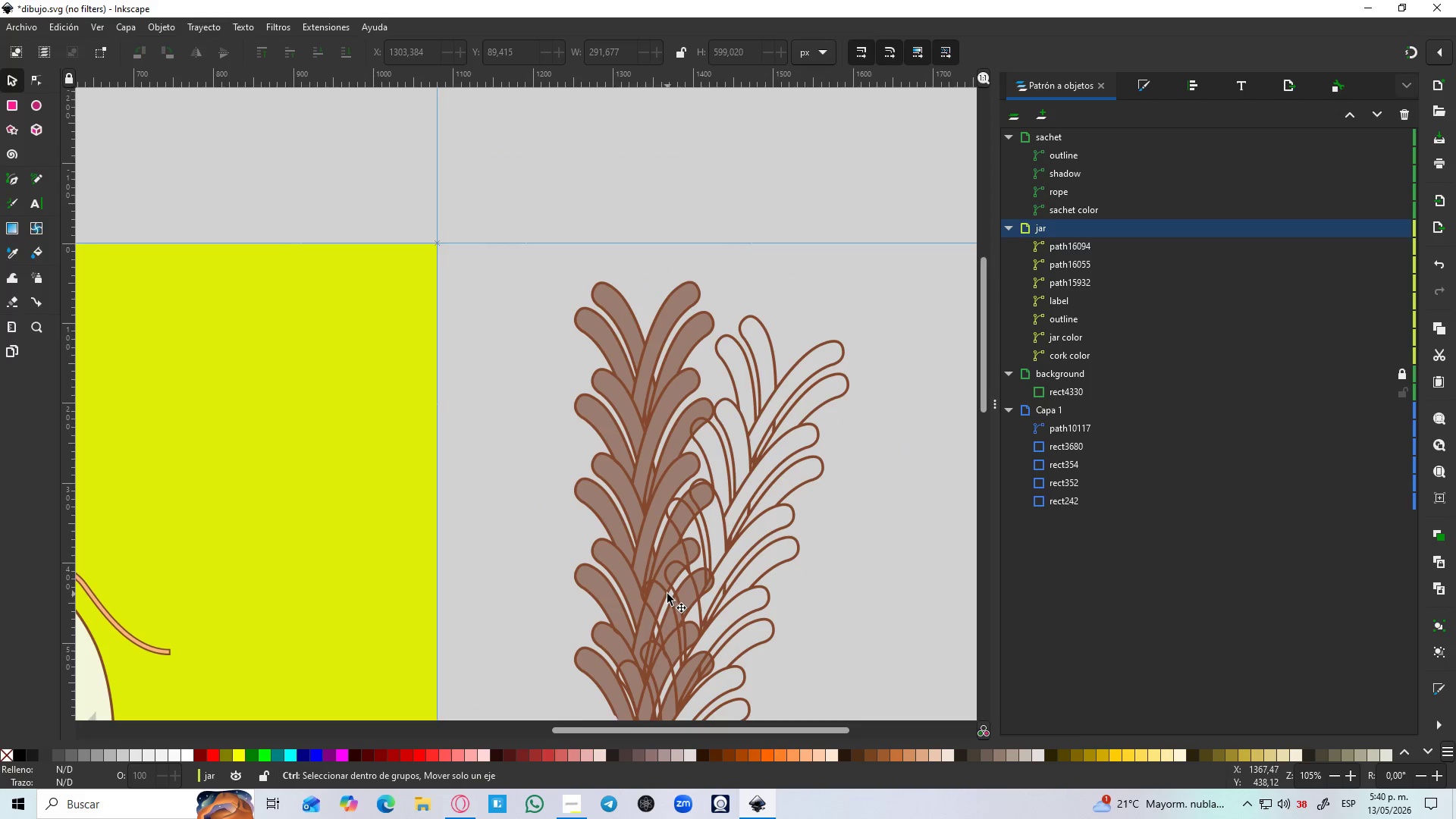 
hold_key(key=ControlLeft, duration=1.52)
scroll: coordinate [666, 594], scroll_direction: down, amount: 1.0
 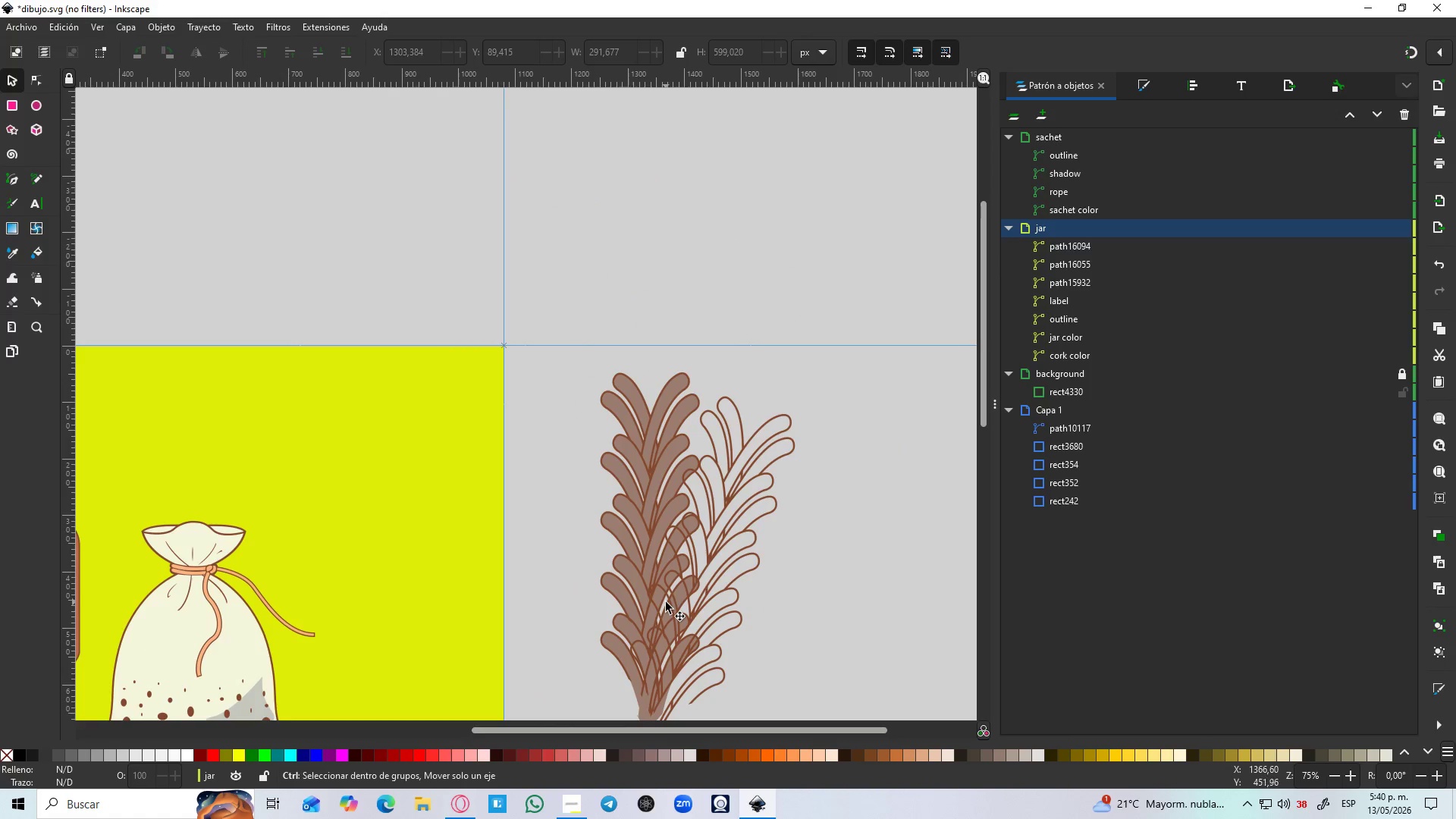 
hold_key(key=ControlLeft, duration=0.39)
scroll: coordinate [666, 603], scroll_direction: up, amount: 2.0
 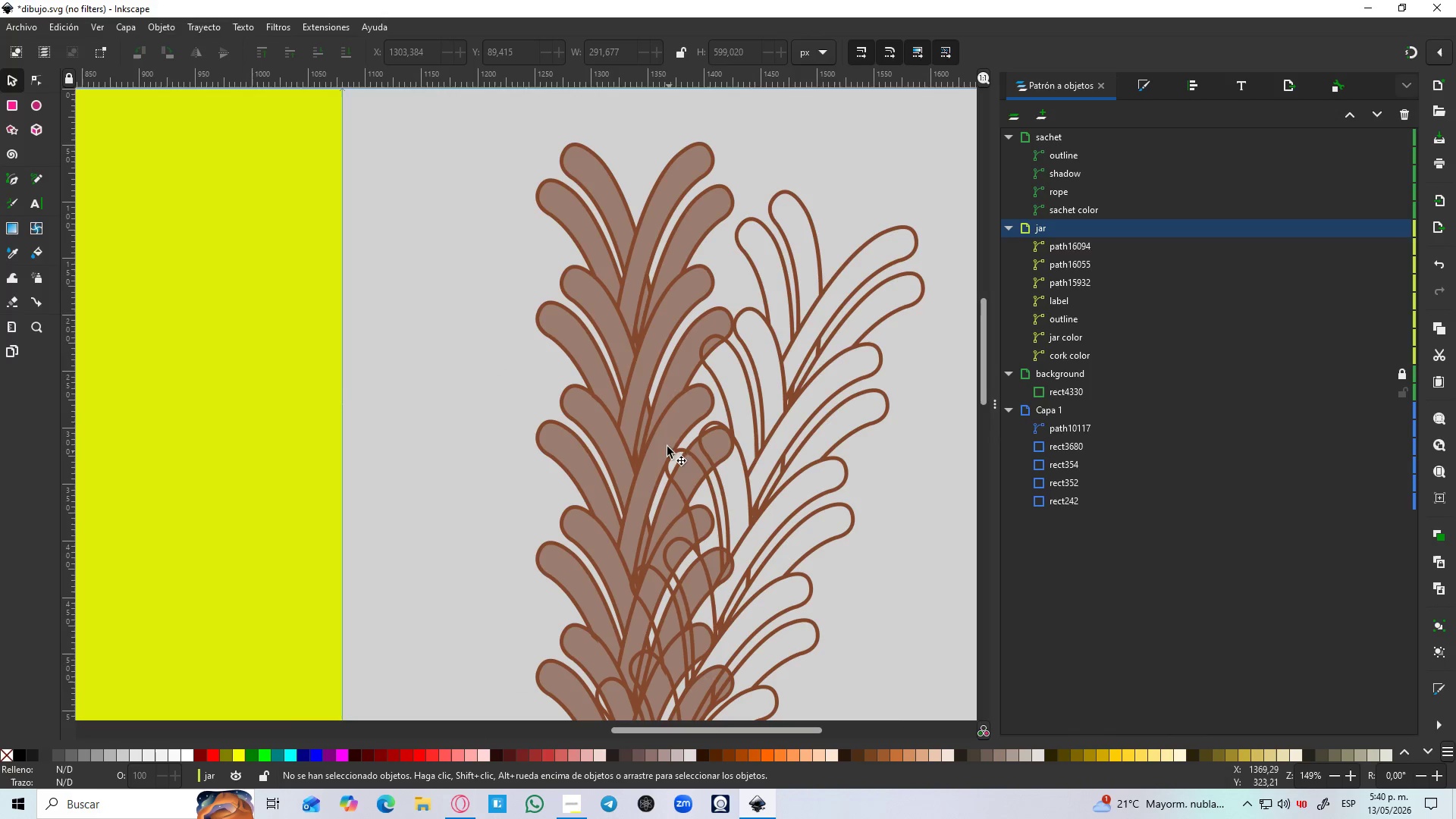 
scroll: coordinate [654, 422], scroll_direction: down, amount: 2.0
 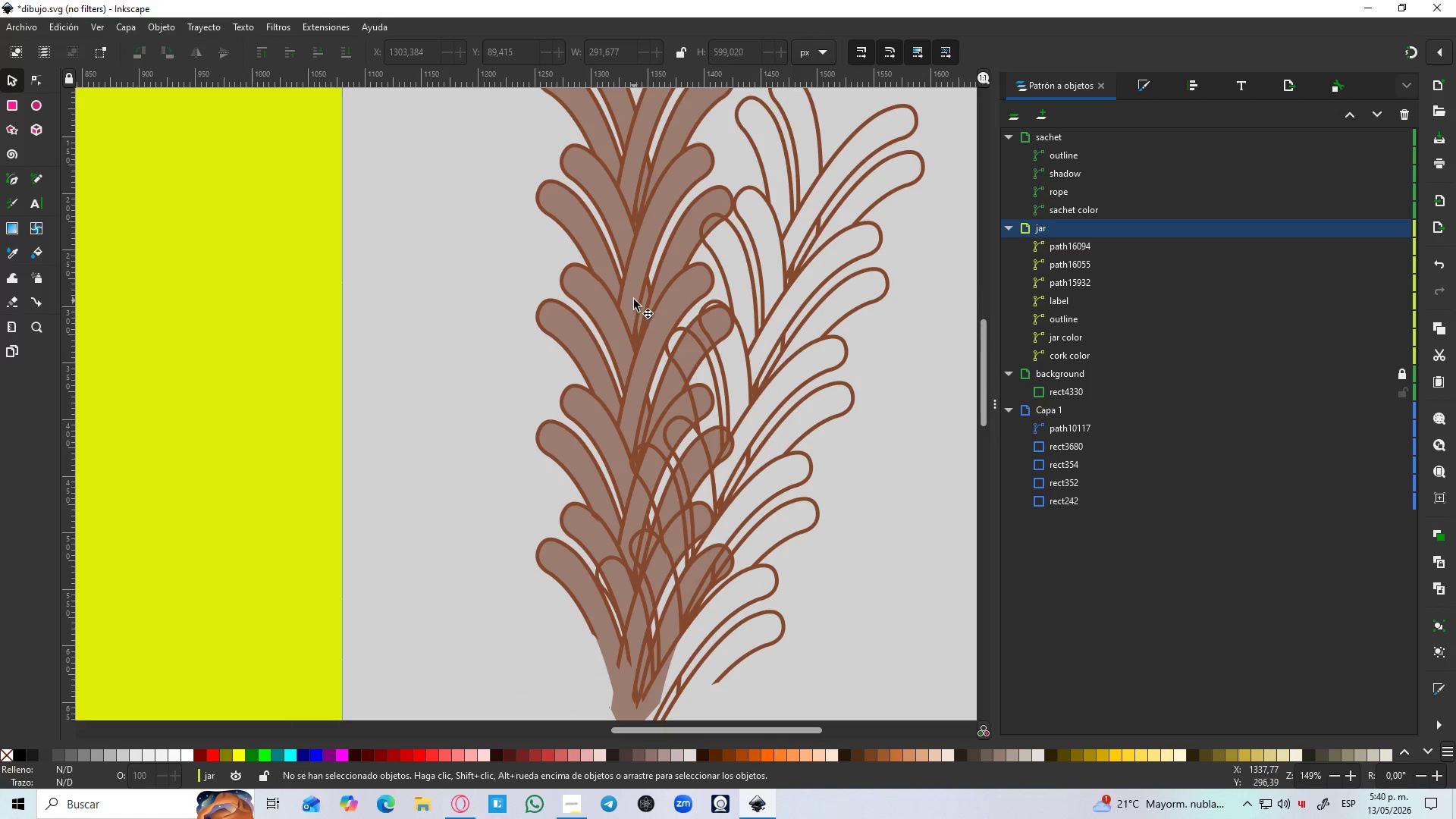 
left_click([633, 299])
 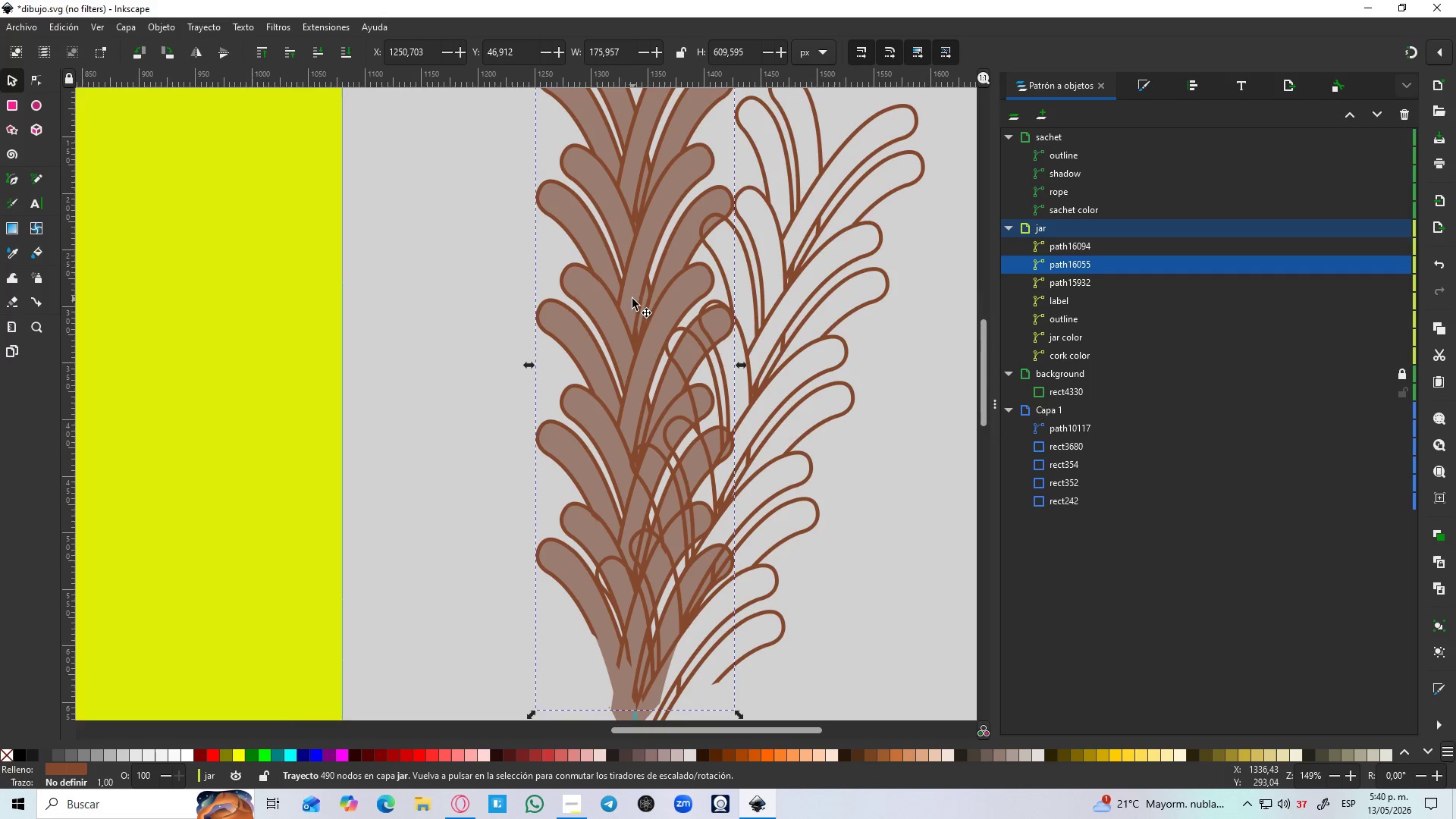 
left_click_drag(start_coordinate=[642, 293], to_coordinate=[512, 300])
 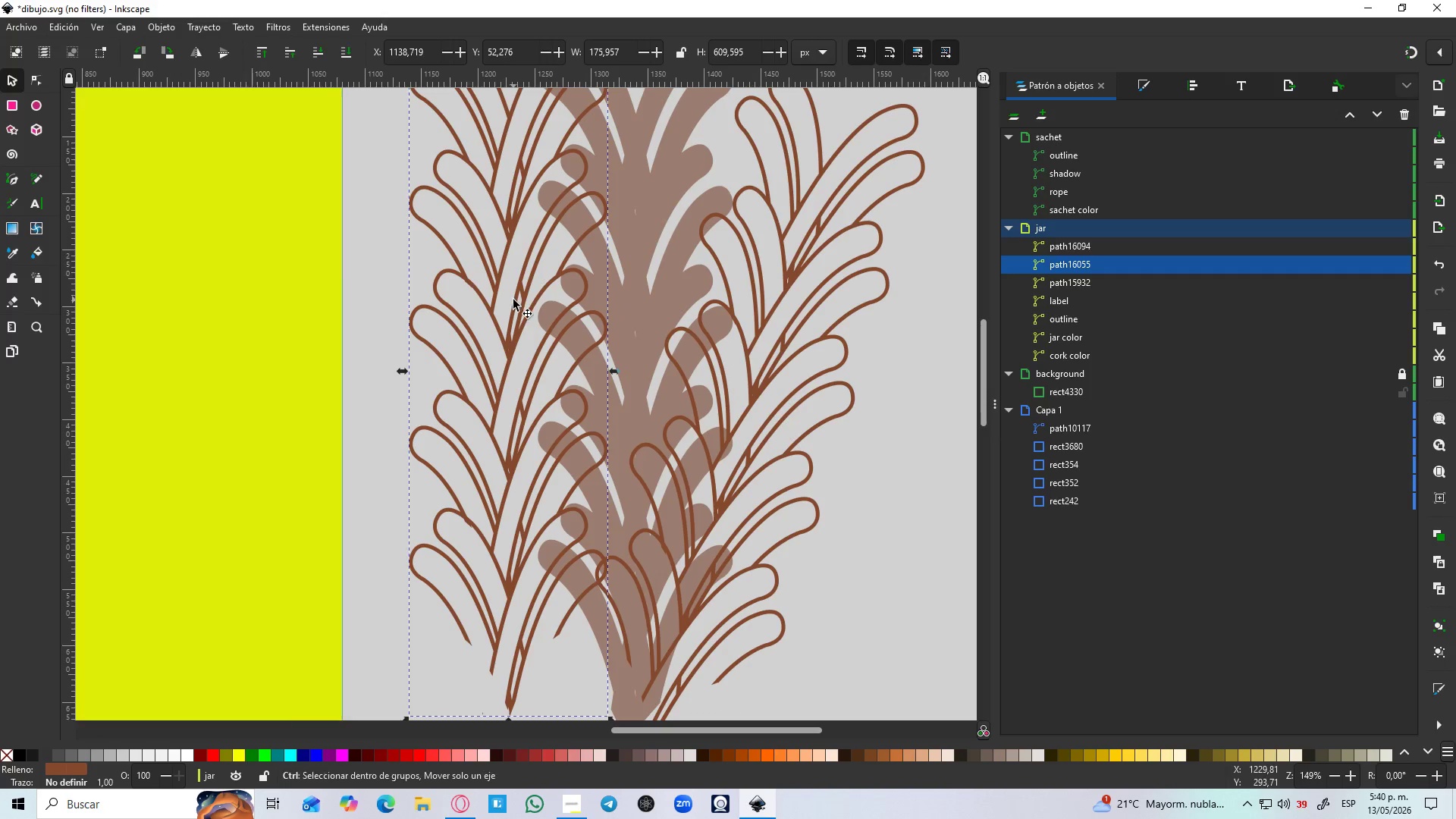 
key(Control+Z)
 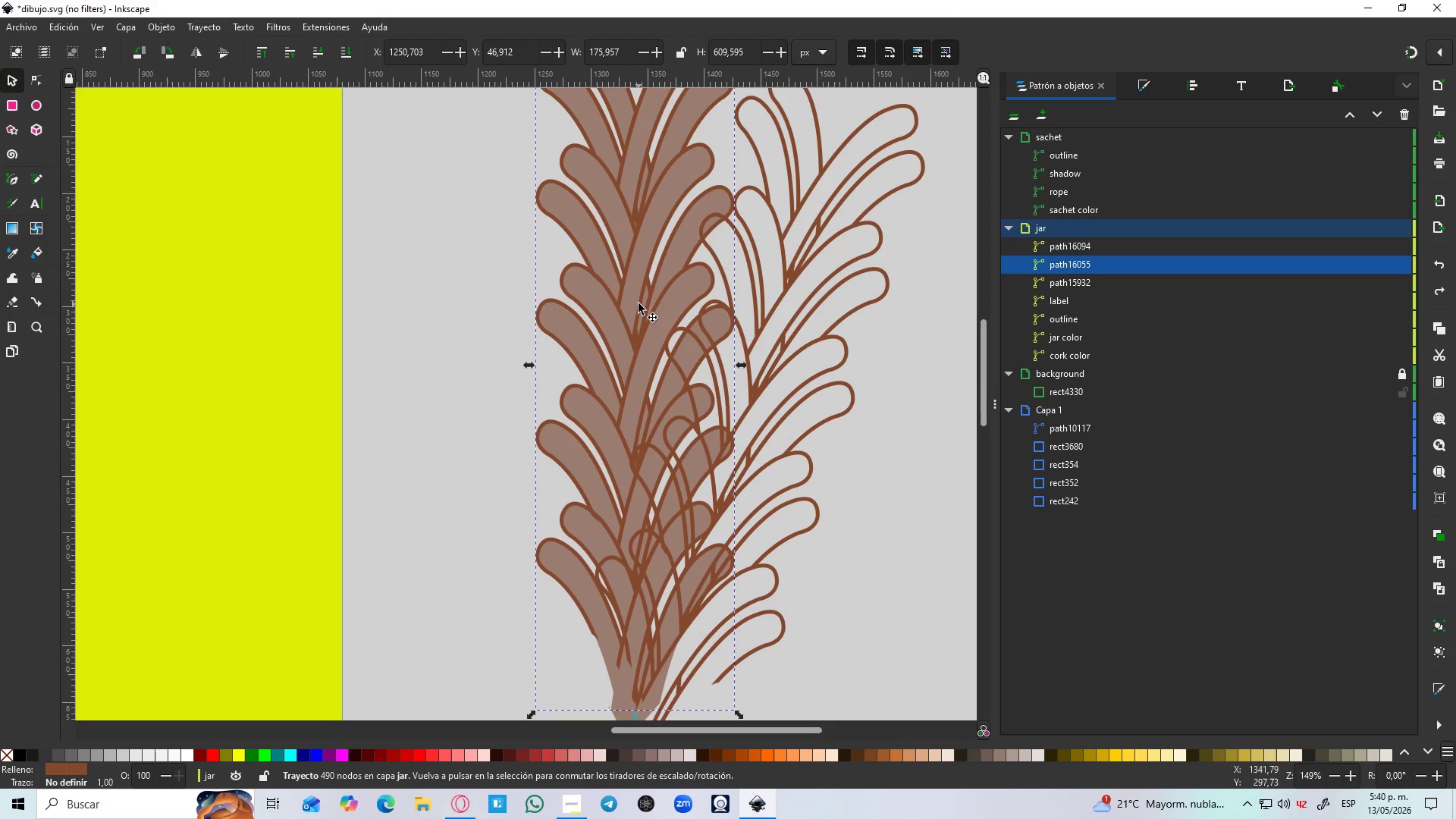 
key(Control+D)
 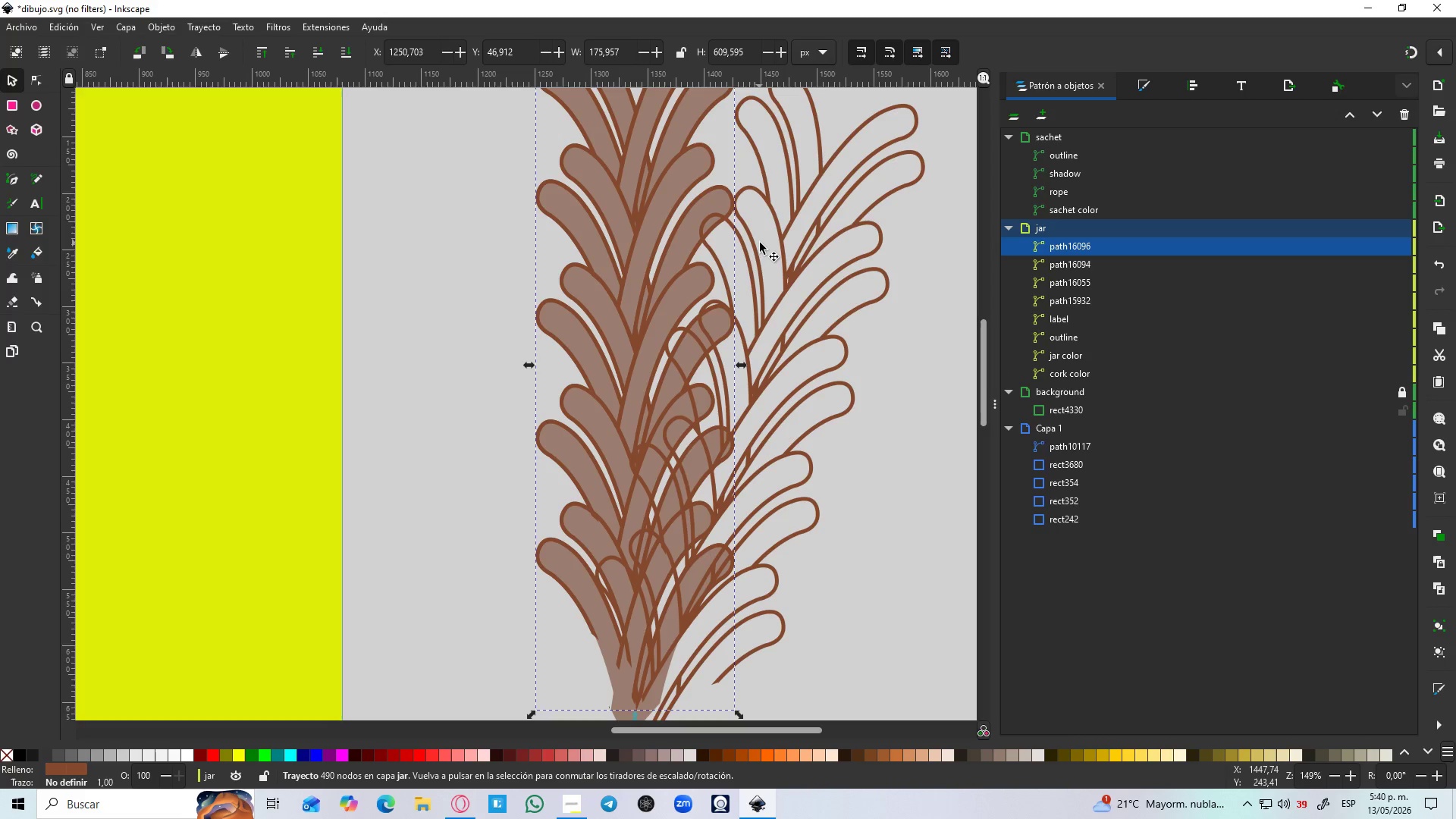 
hold_key(key=ShiftLeft, duration=1.06)
left_click([750, 248])
 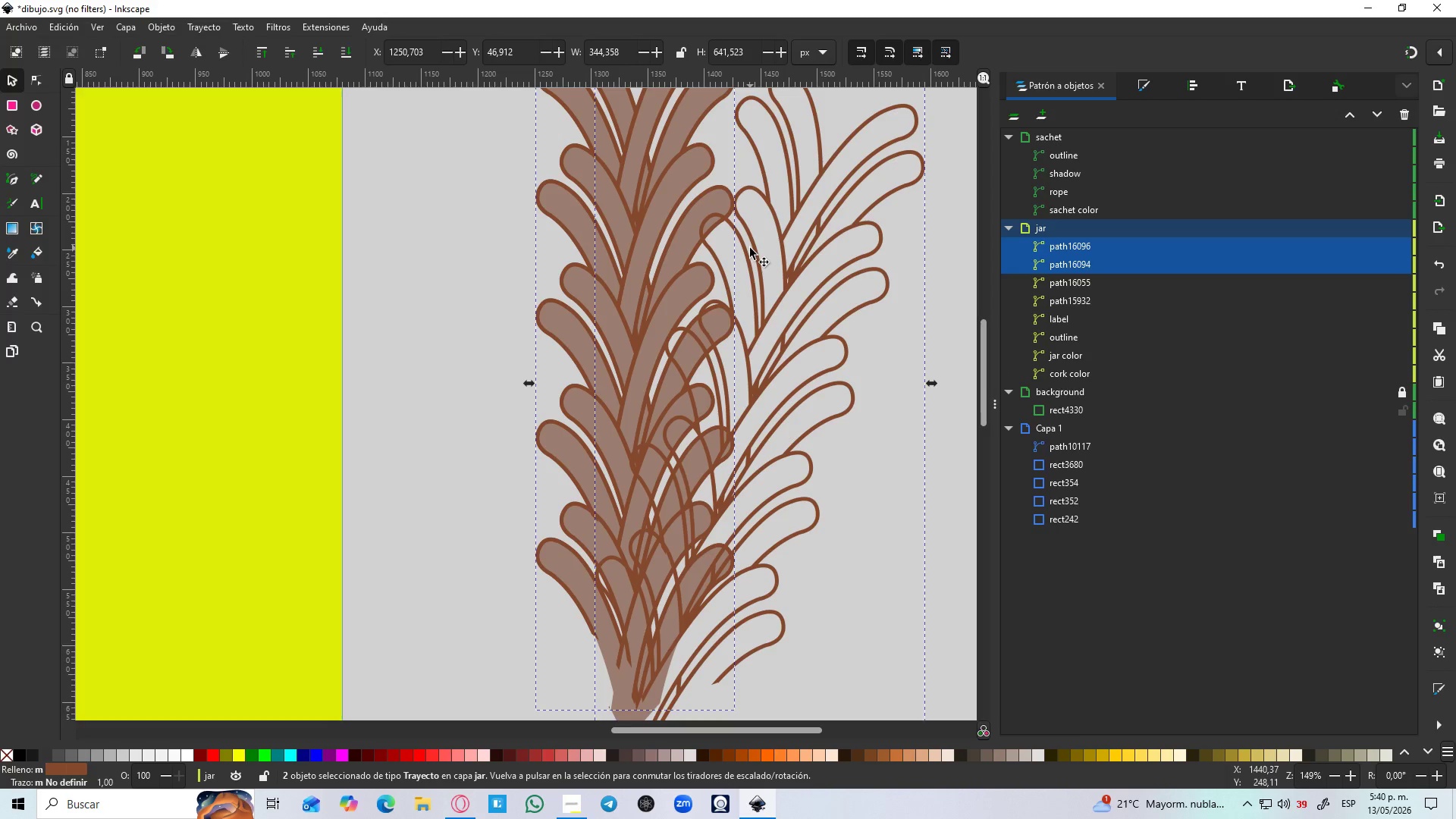 
key(Control+NumpadSubtract)
 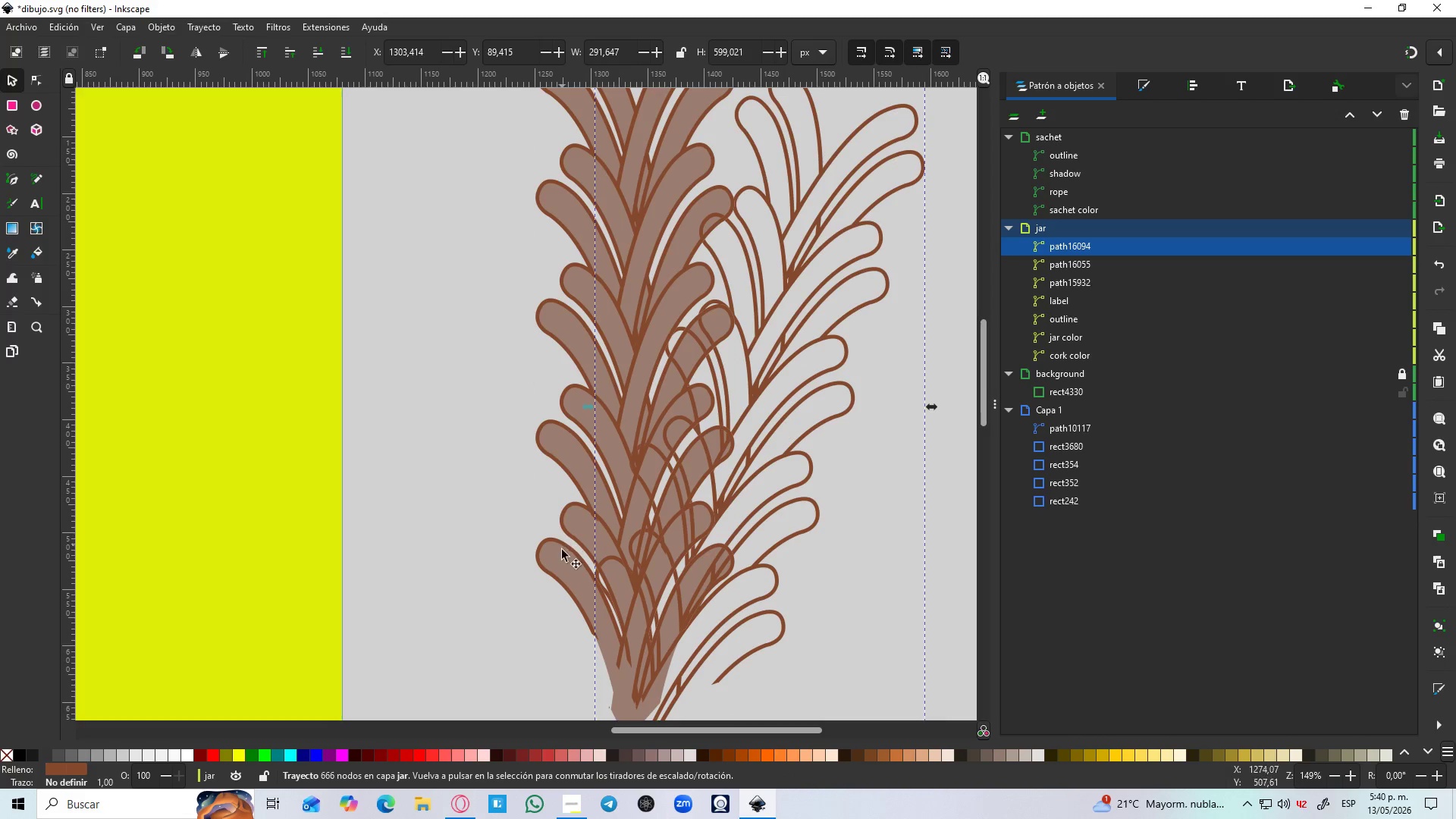 
left_click([620, 705])
 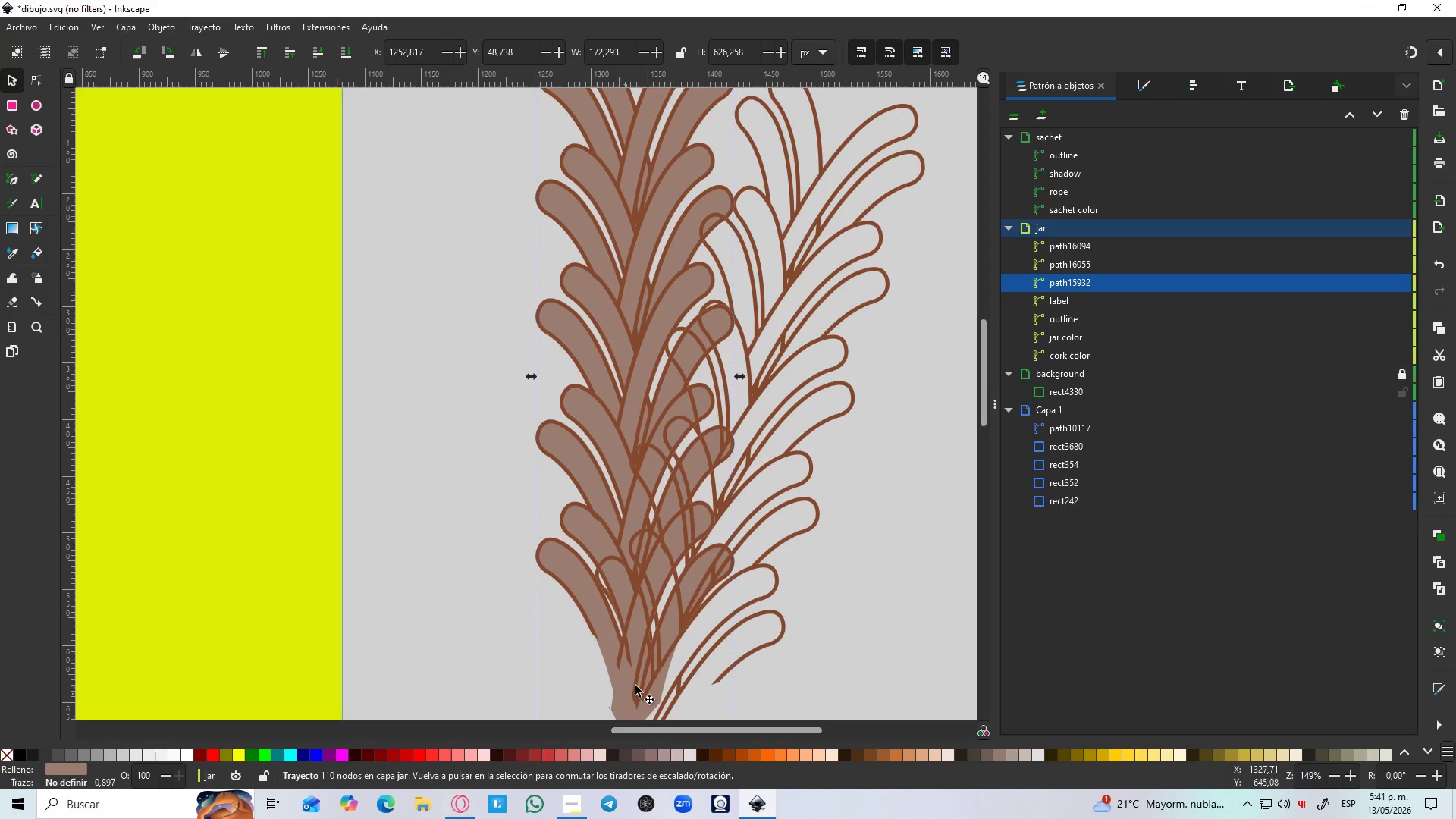 
hold_key(key=ShiftLeft, duration=1.17)
left_click([766, 569])
 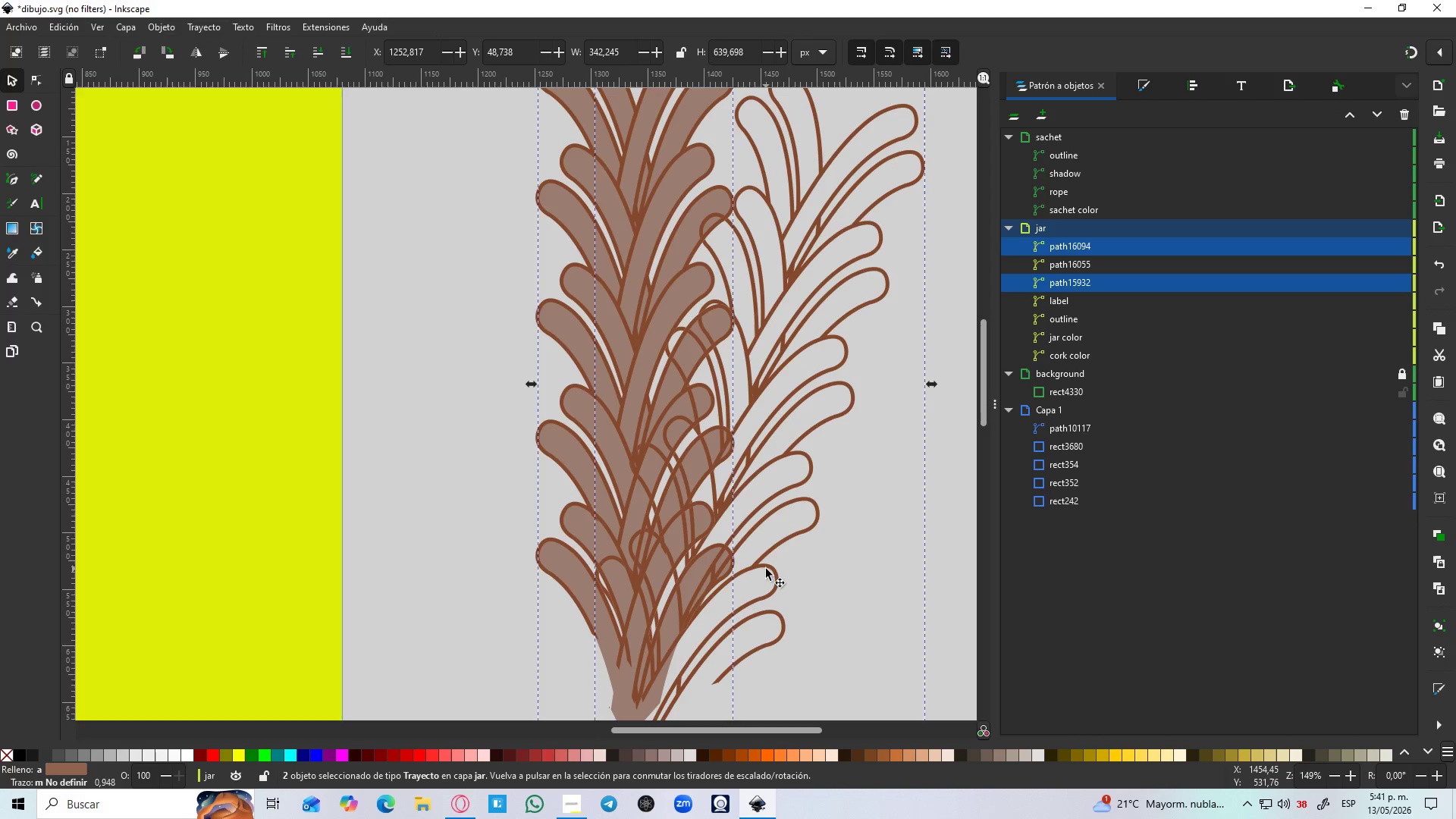 
key(Control+NumpadSubtract)
 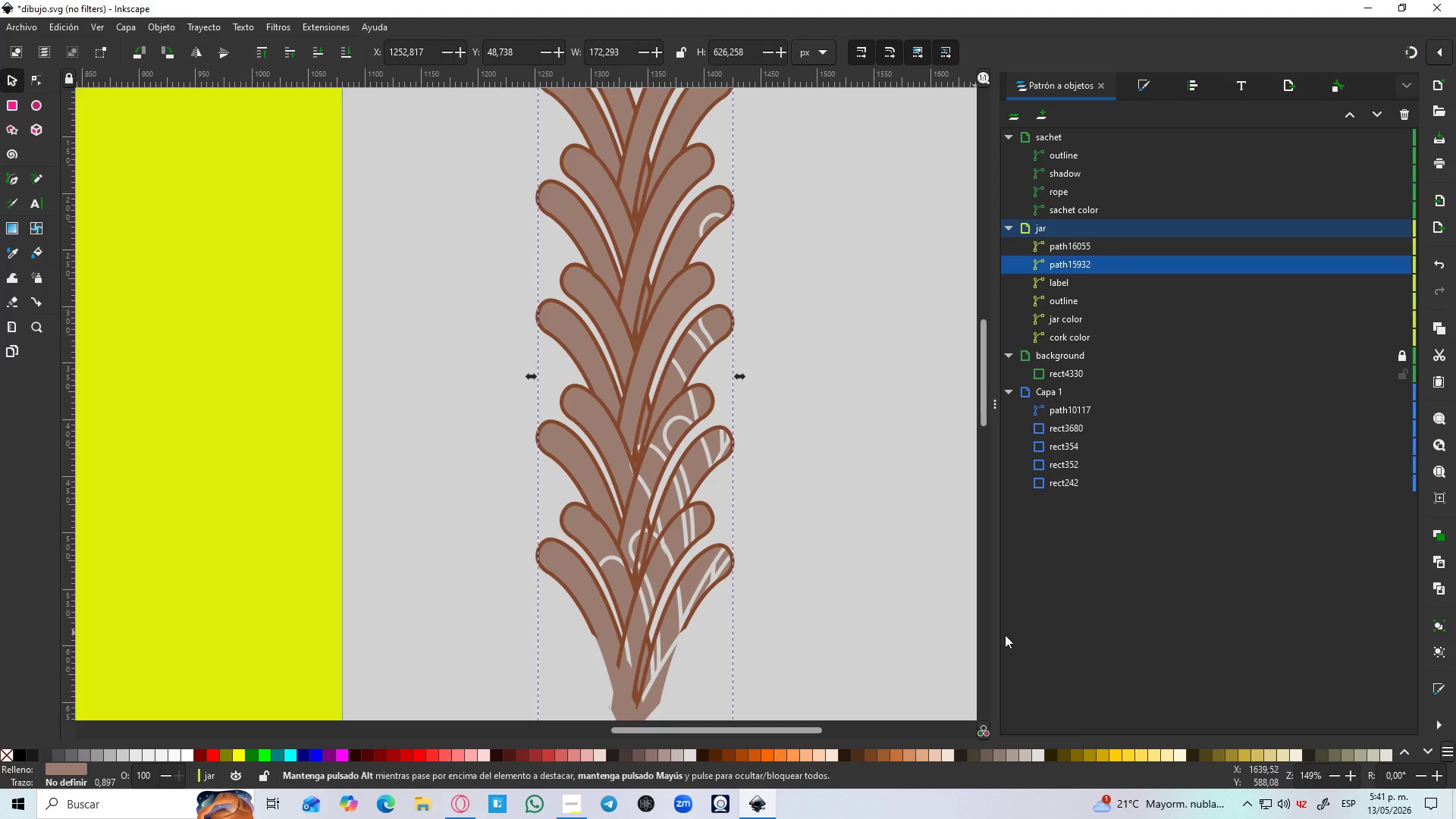 
key(Control+Z)
 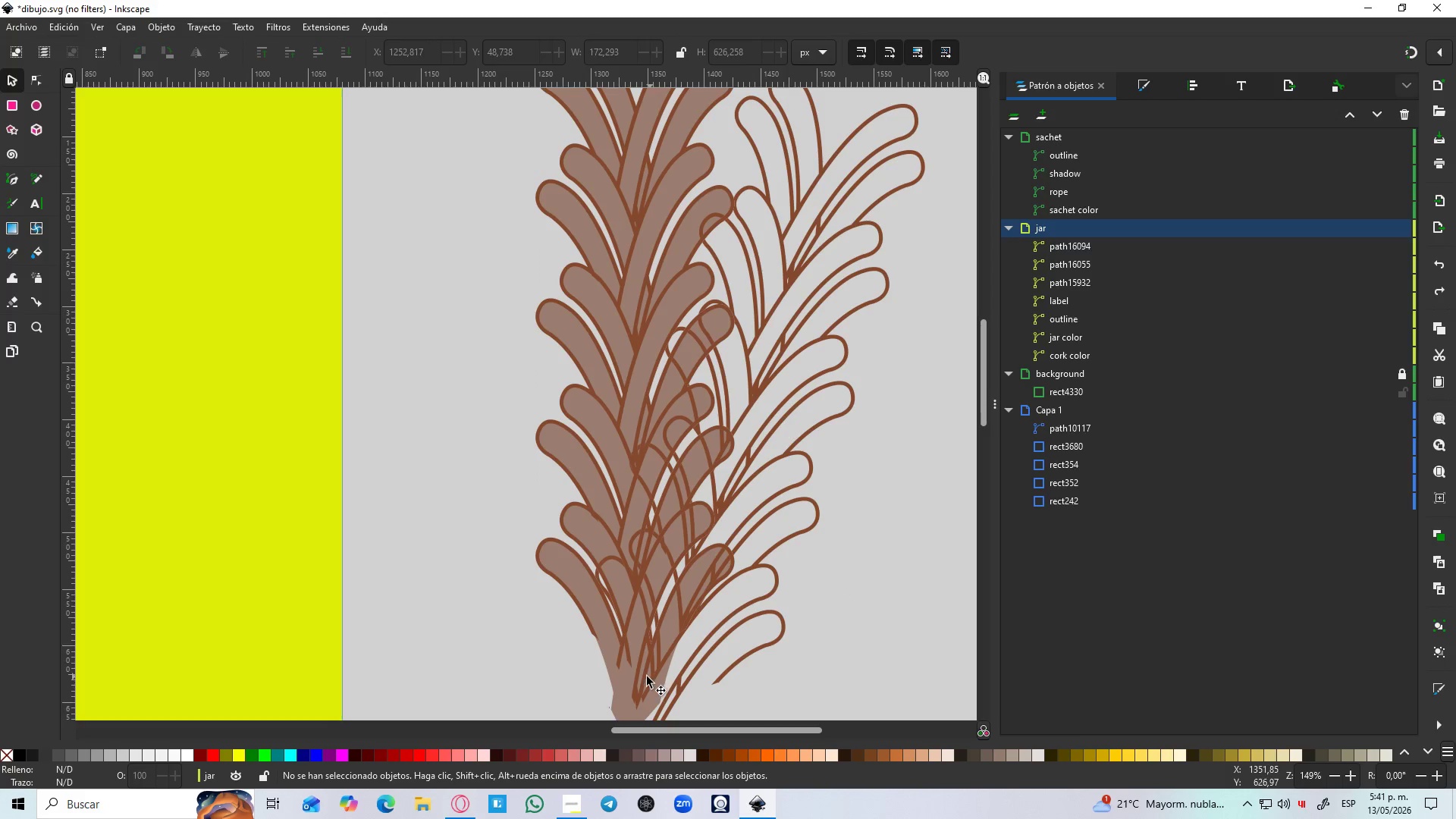 
left_click([616, 692])
 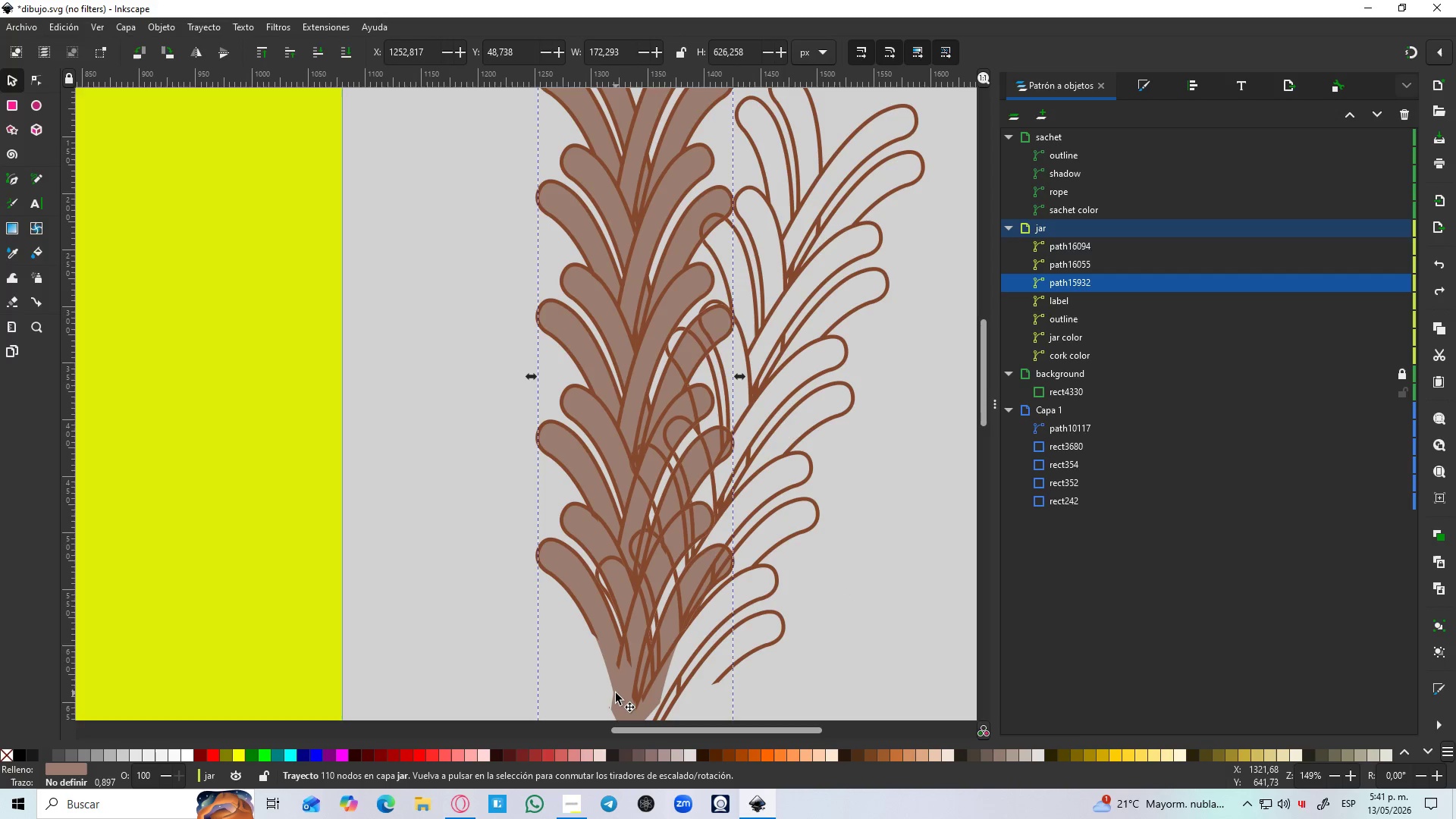 
key(Control+D)
 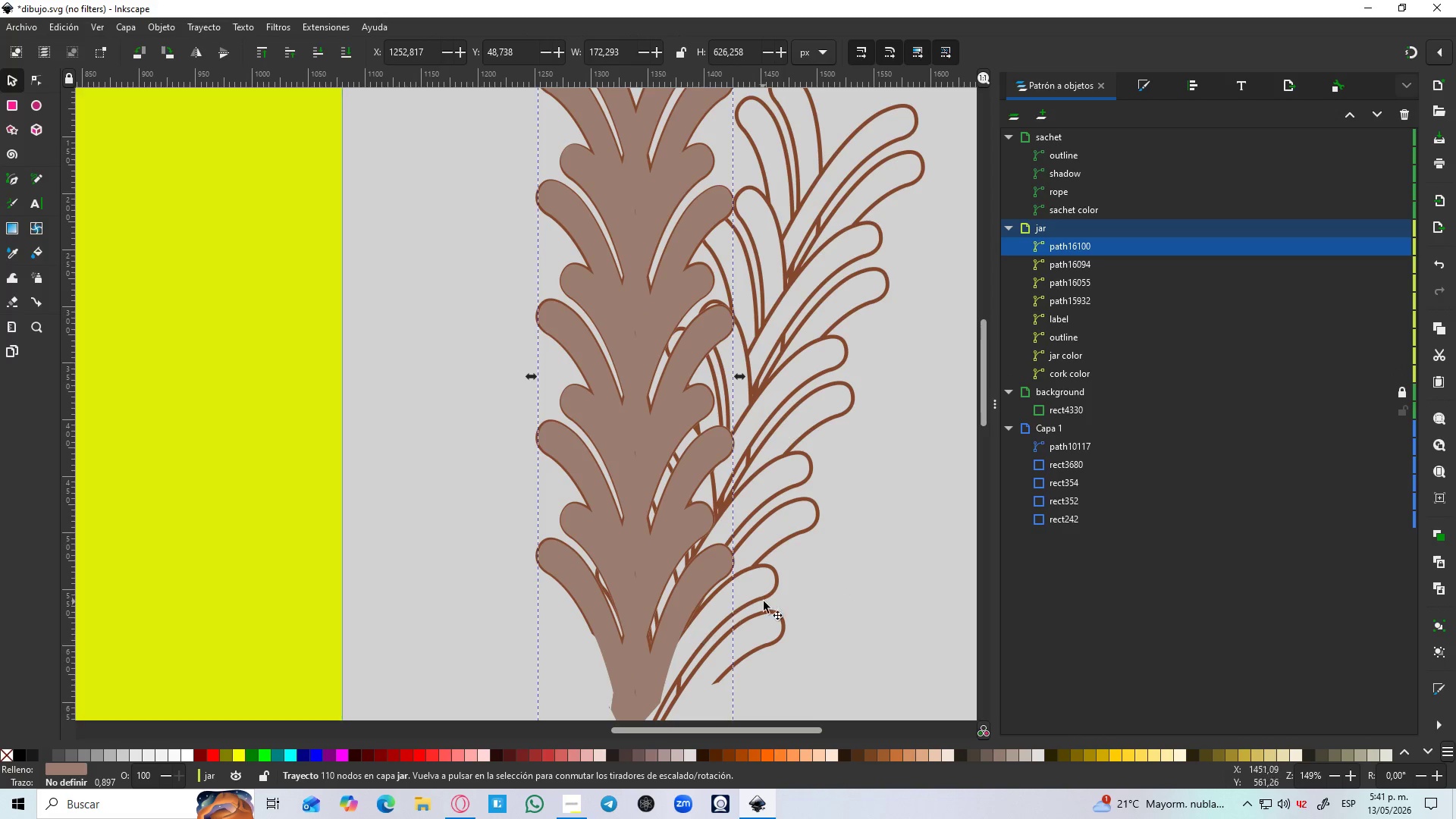 
hold_key(key=ShiftLeft, duration=0.89)
left_click([772, 554])
 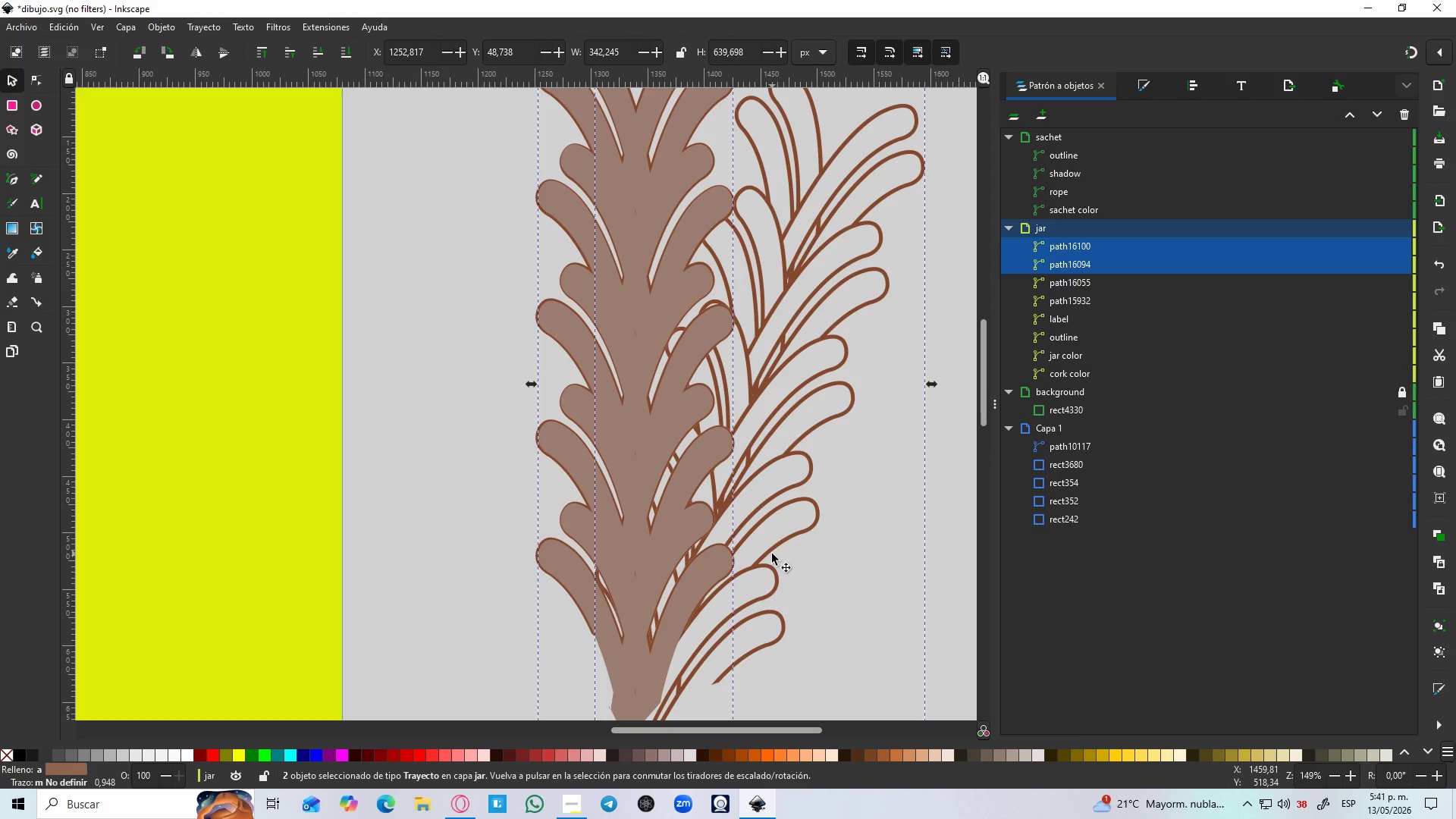 
key(Control+NumpadSubtract)
 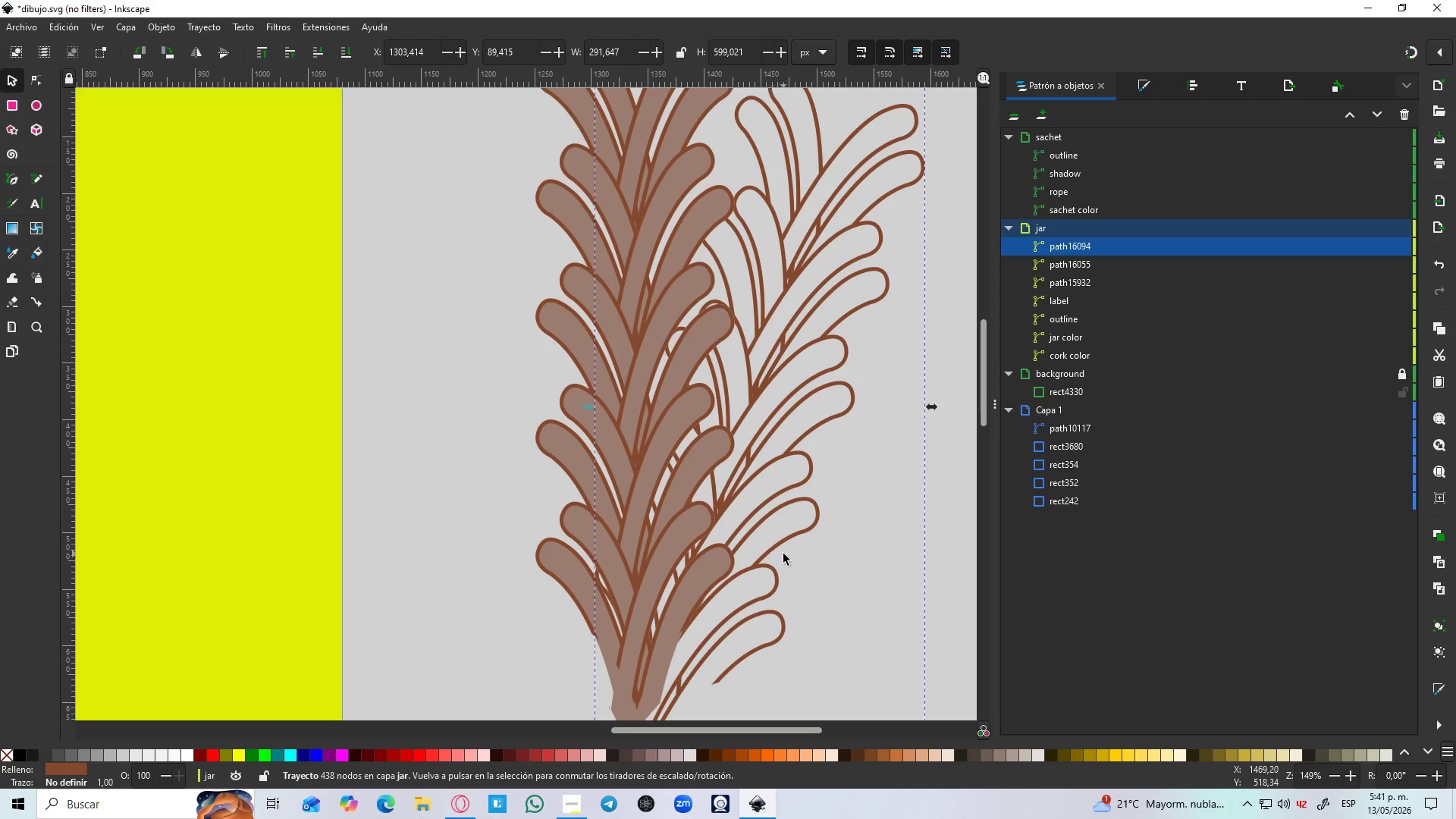 
hold_key(key=ControlLeft, duration=0.81)
 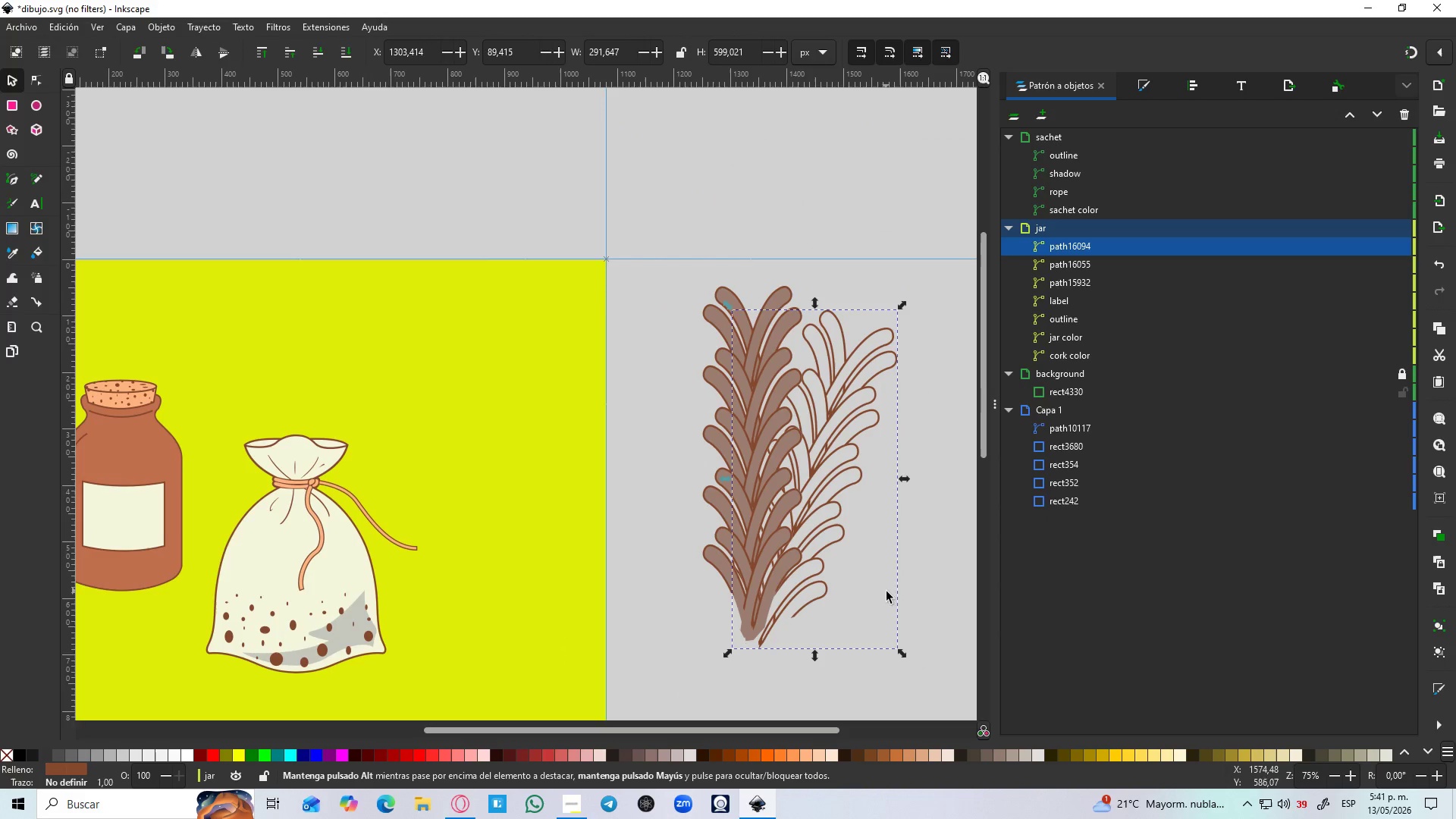 
hold_key(key=ControlLeft, duration=4.12)
 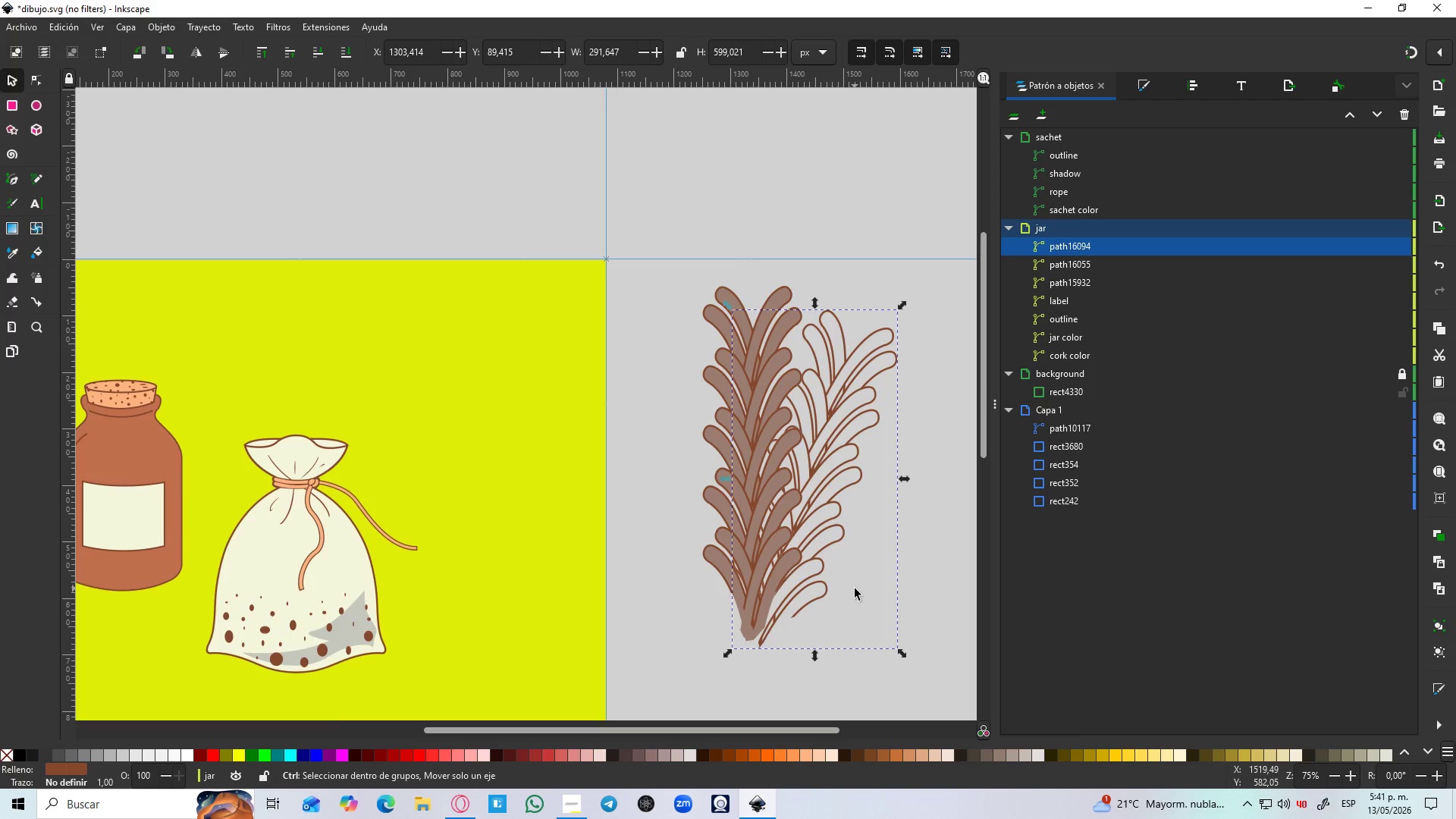 
scroll: coordinate [869, 551], scroll_direction: down, amount: 2.0
 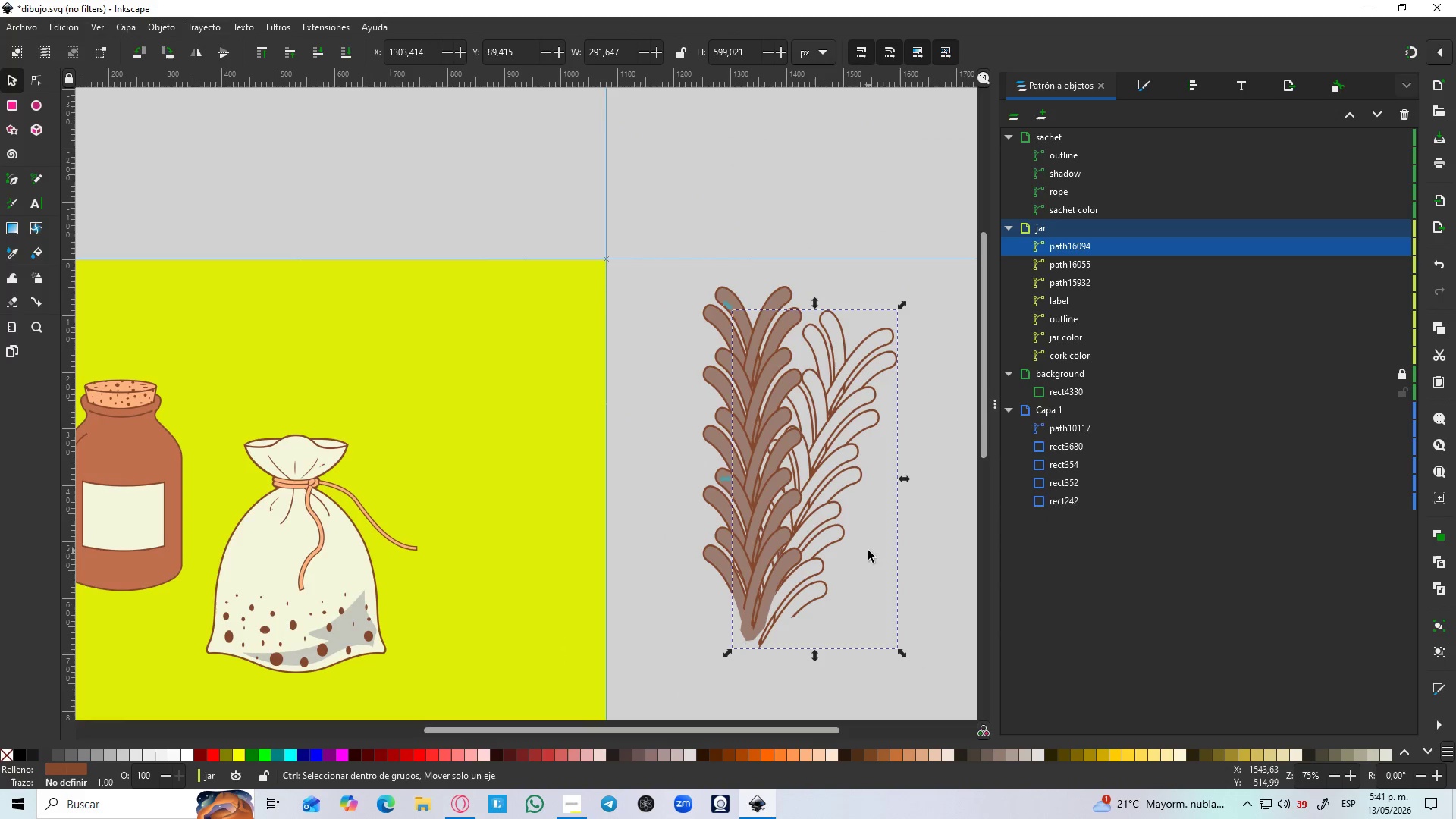 
left_click([909, 599])
 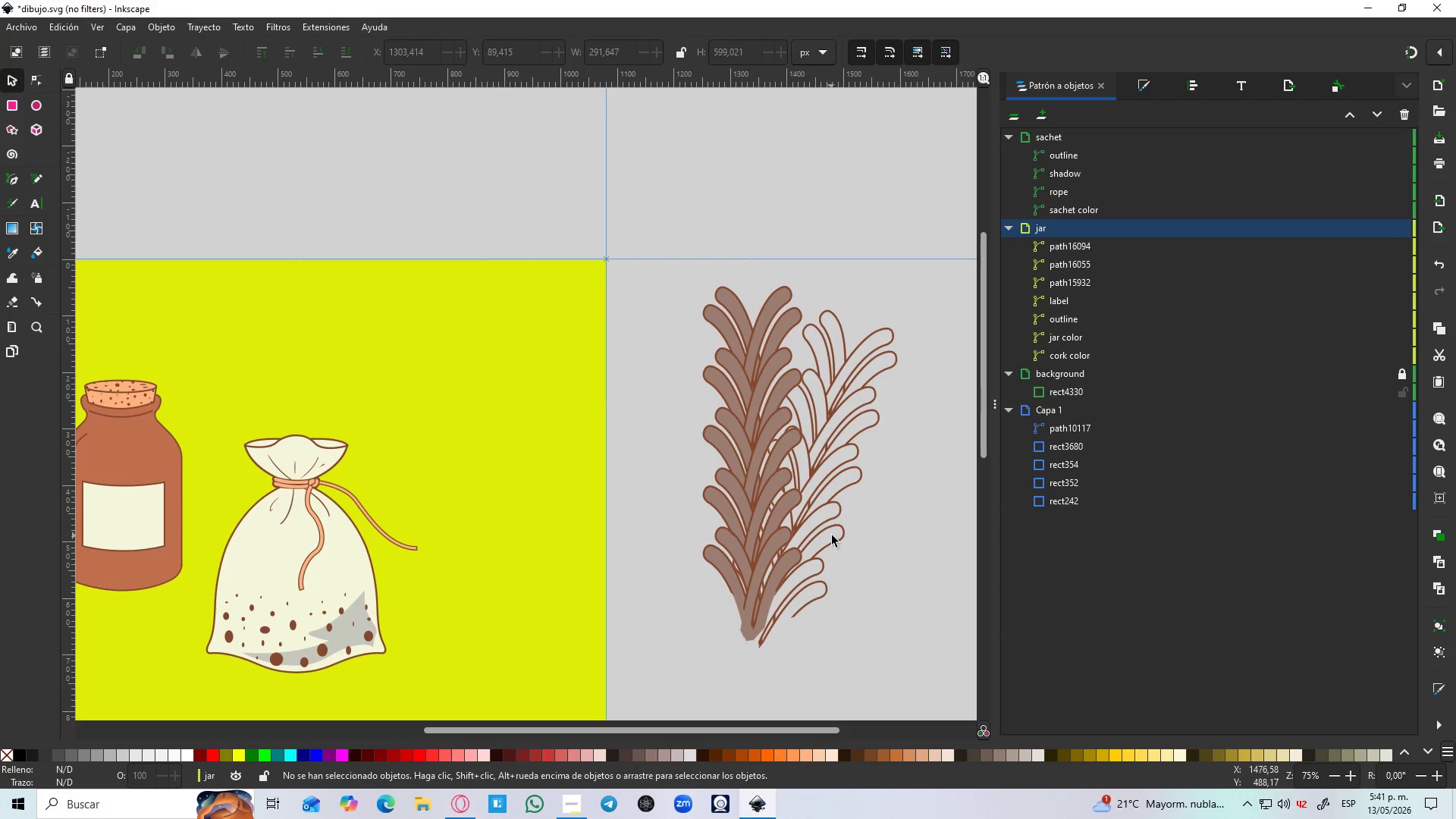 
left_click([832, 535])
 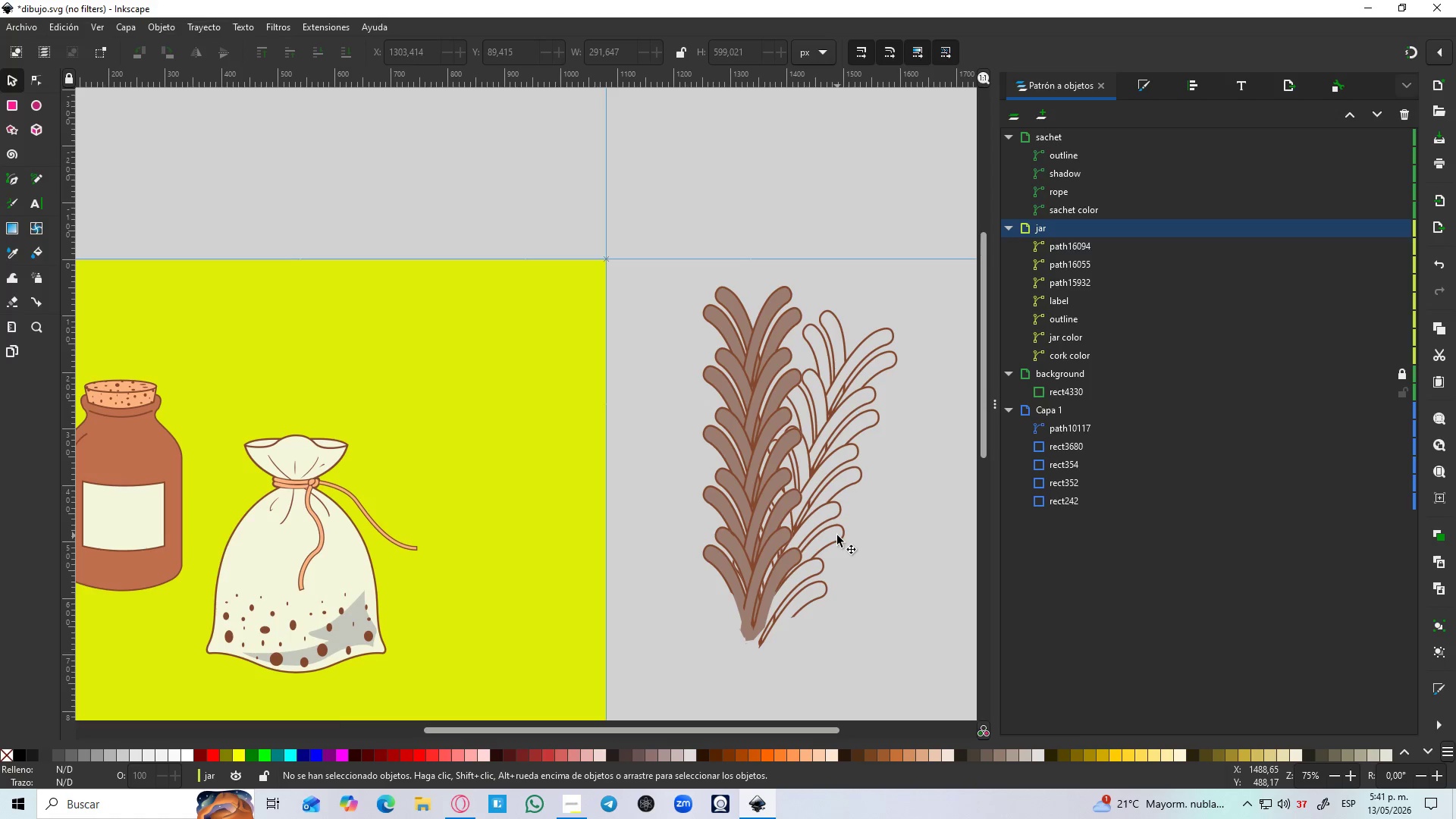 
left_click([837, 535])
 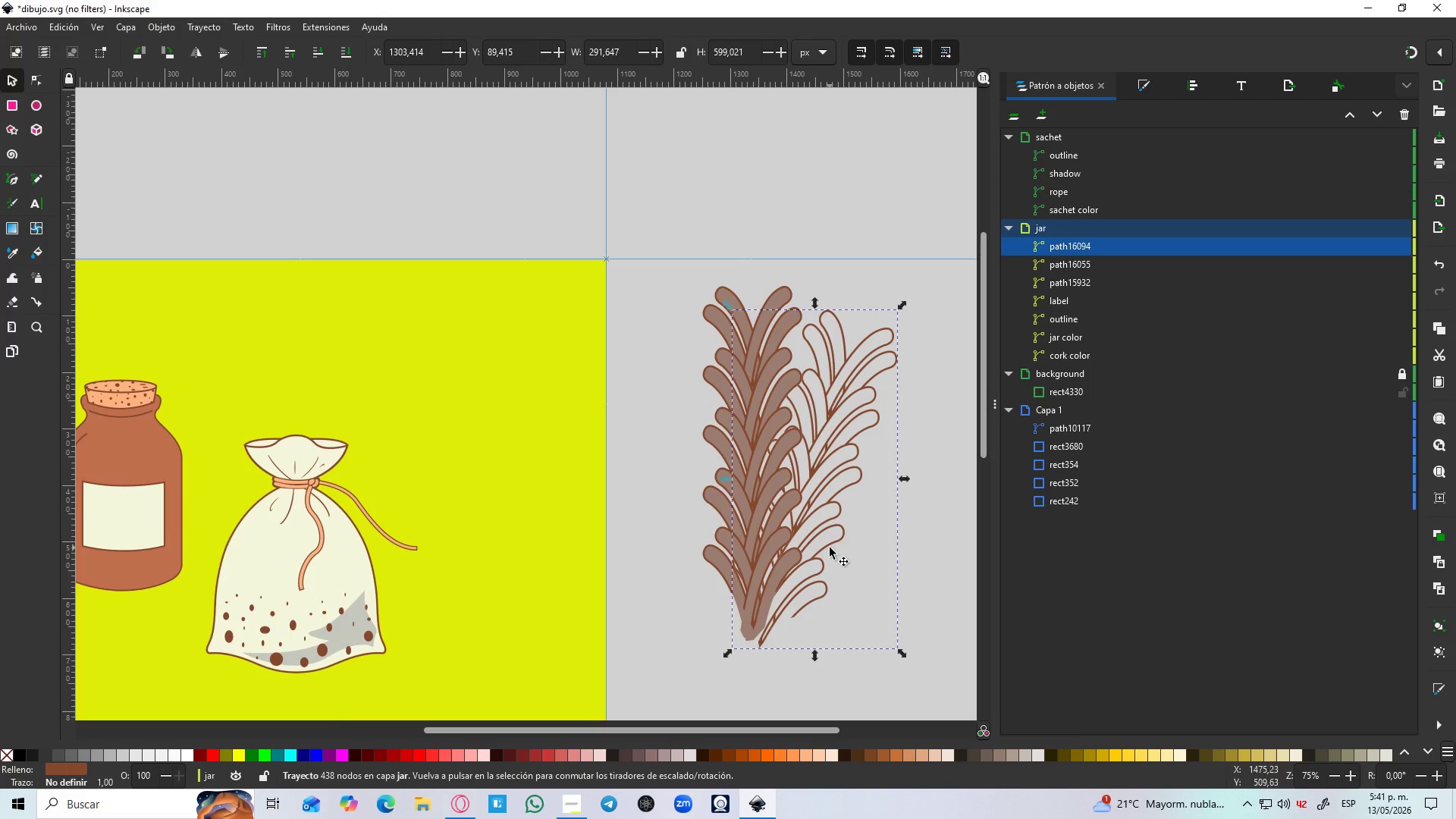 
key(Control+D)
 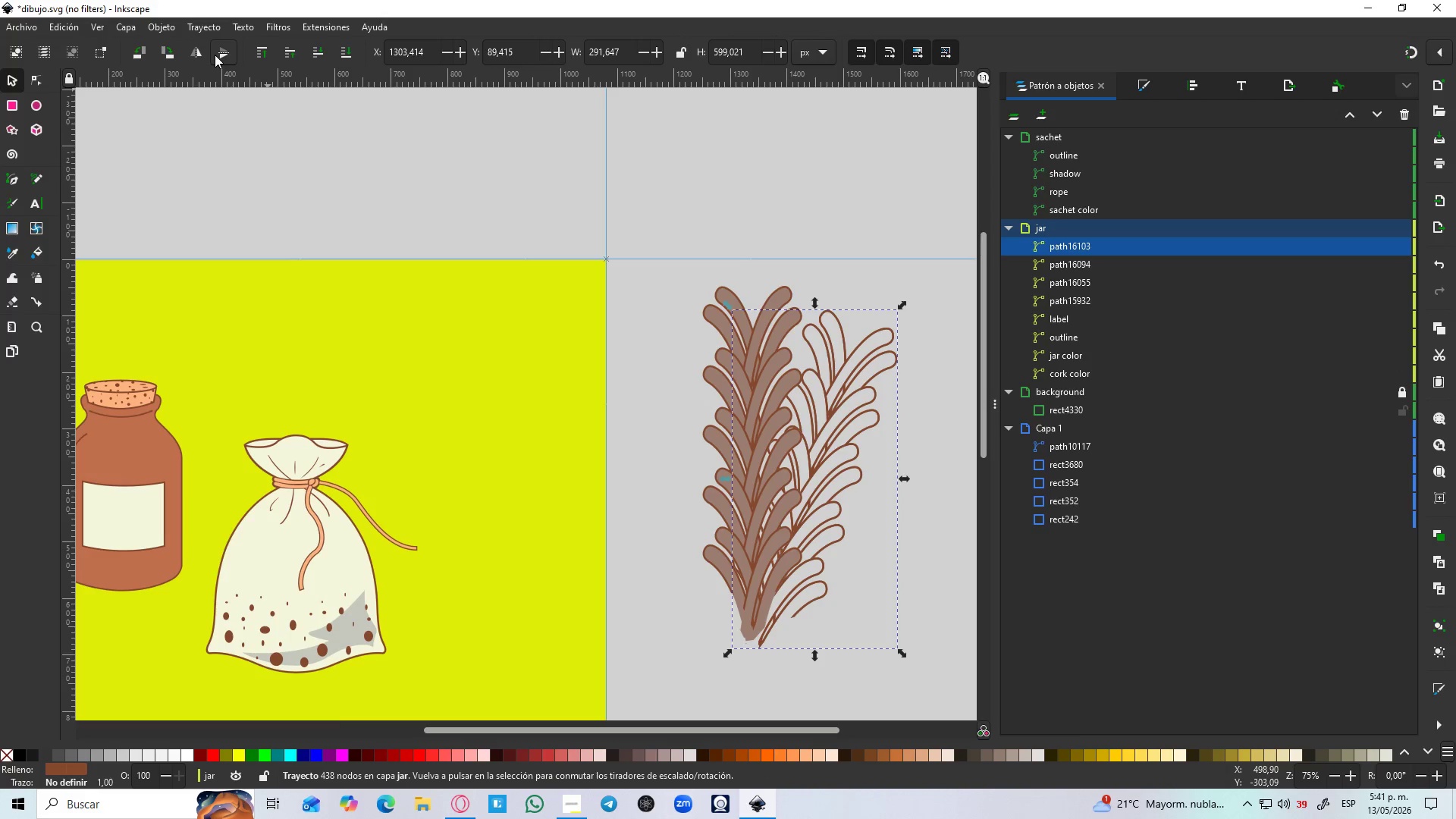 
left_click([200, 52])
 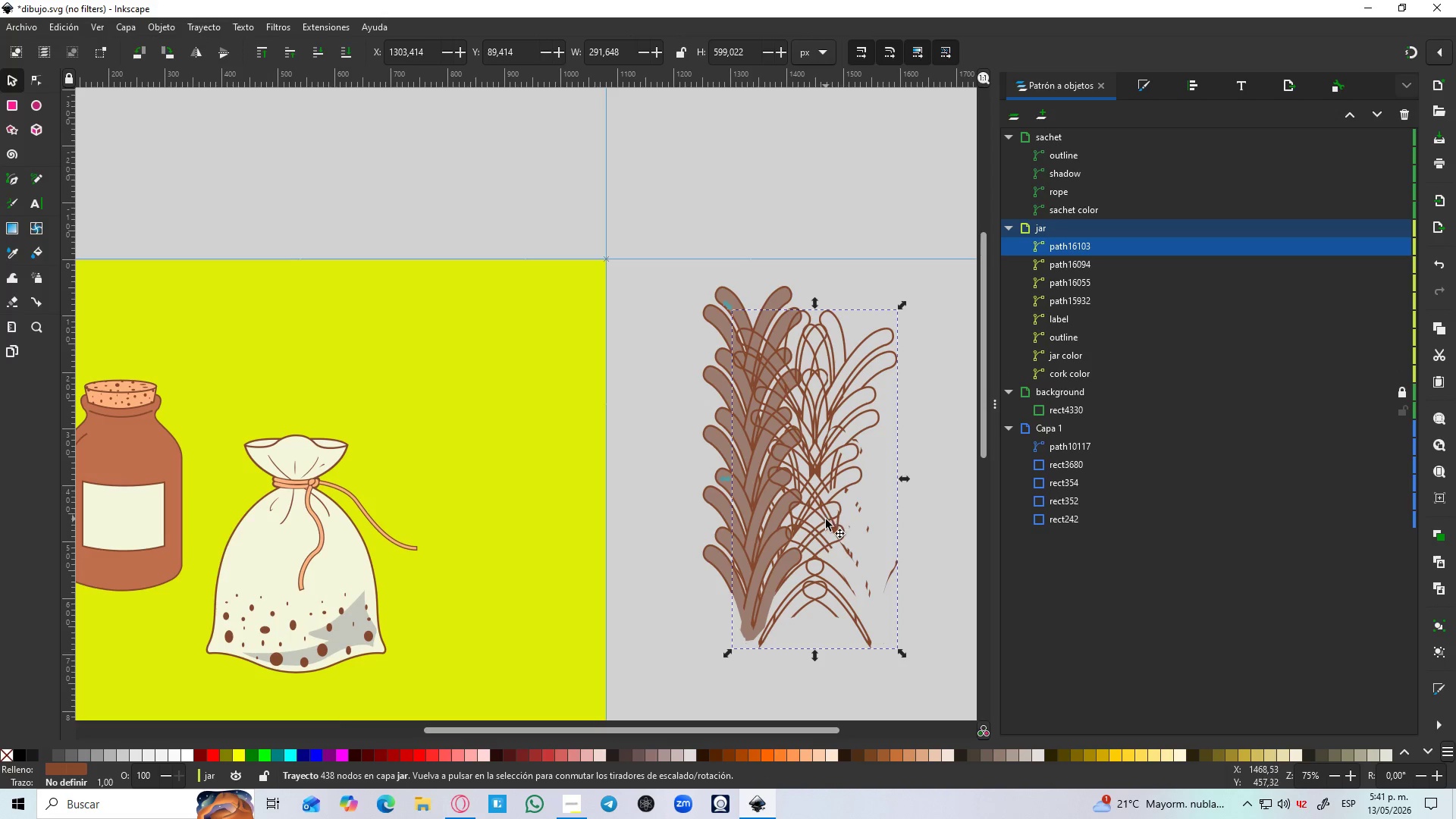 
left_click_drag(start_coordinate=[824, 527], to_coordinate=[694, 545])
 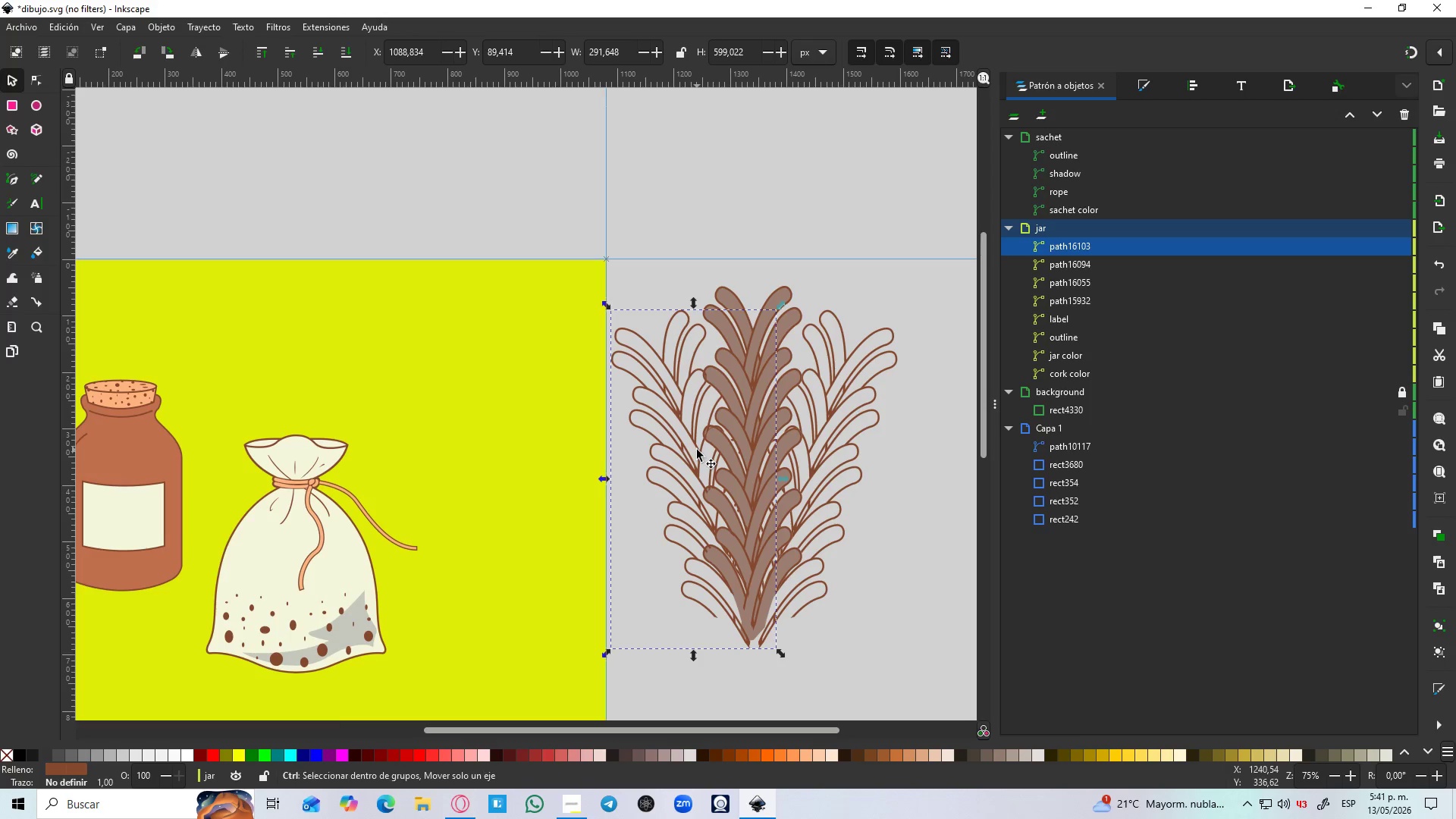 
hold_key(key=ControlLeft, duration=1.5)
 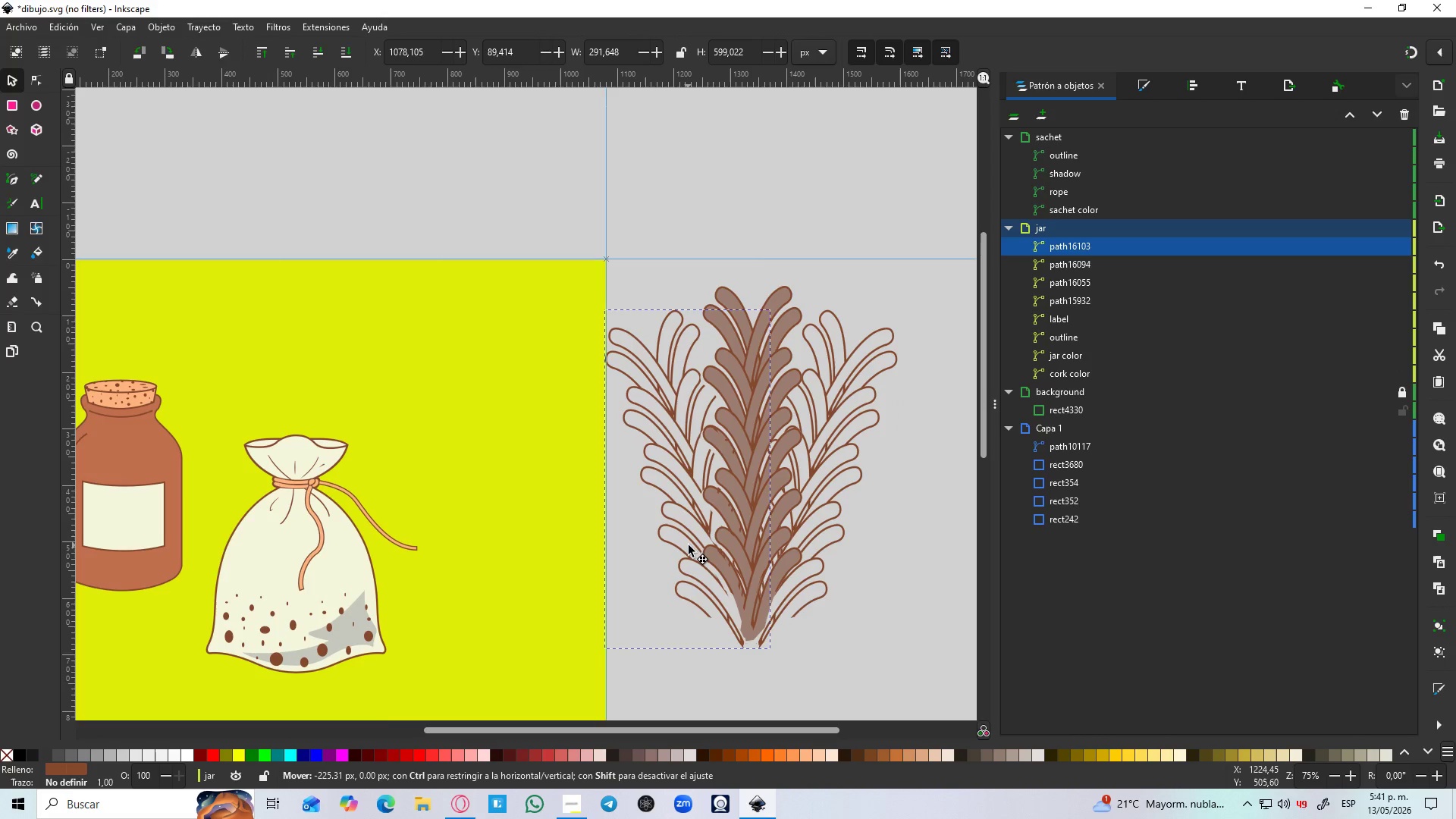 
hold_key(key=ControlLeft, duration=1.53)
 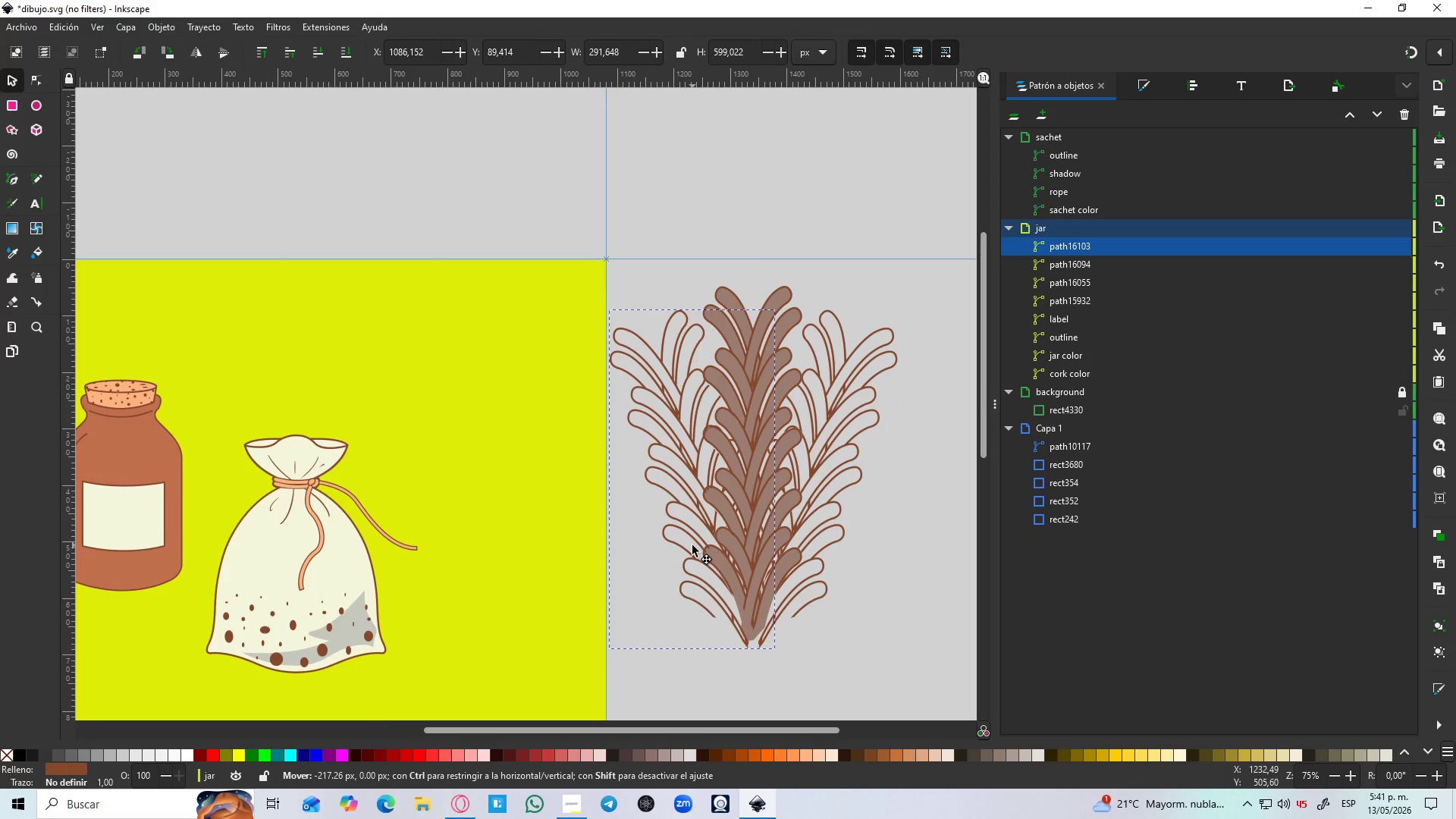 
hold_key(key=ControlLeft, duration=1.51)
 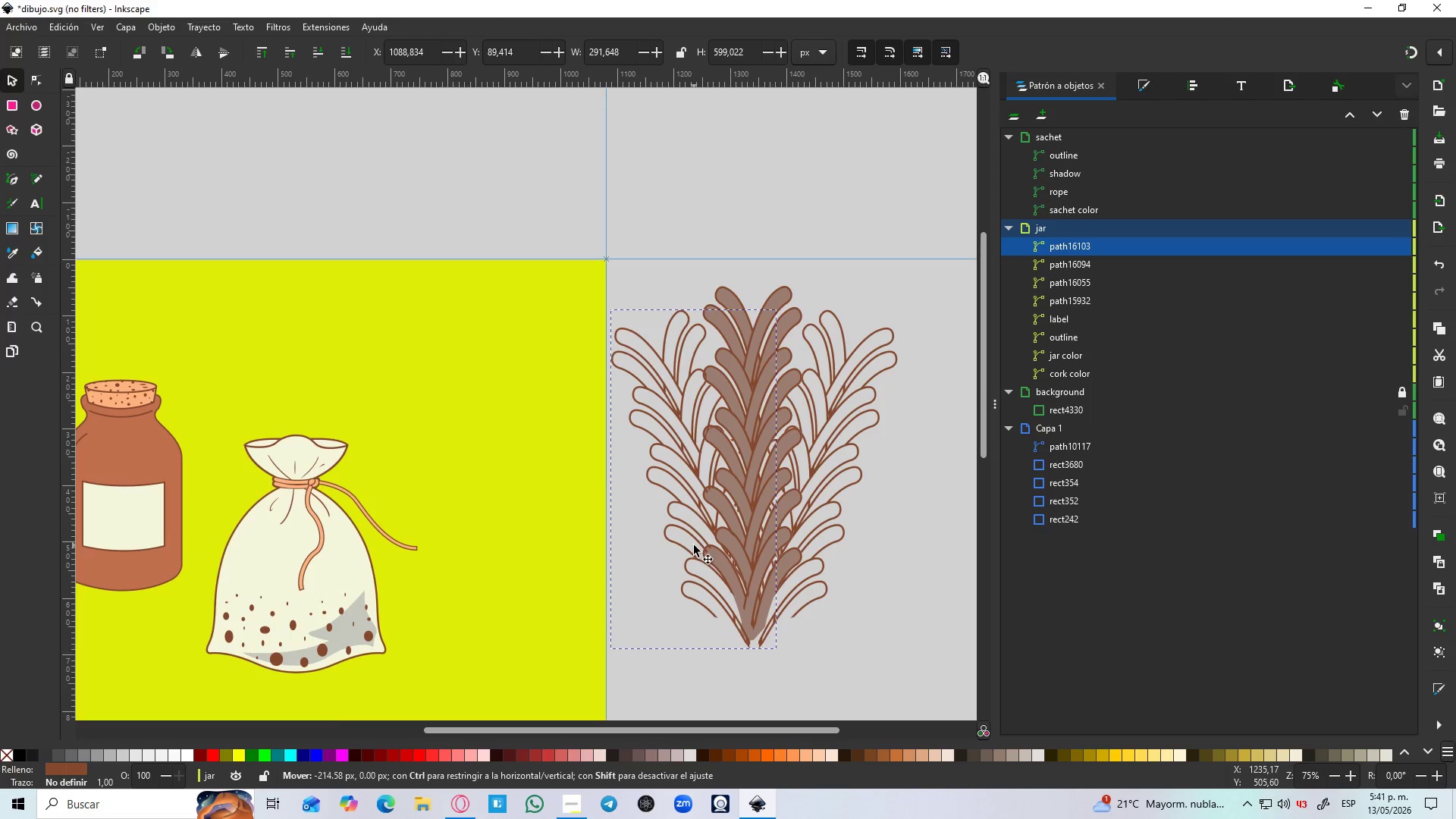 
key(Control+ControlLeft)
 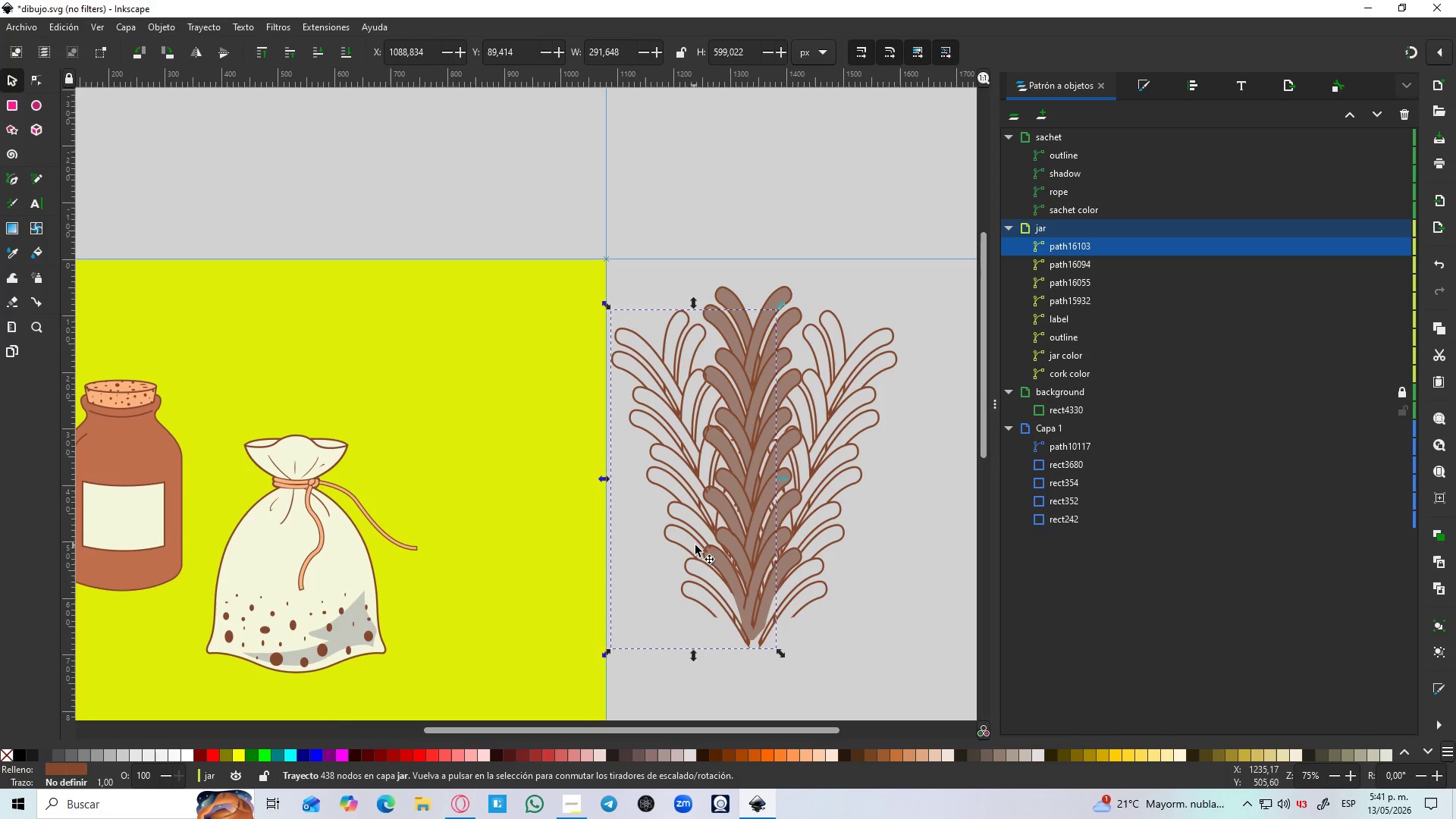 
key(Control+ControlLeft)
 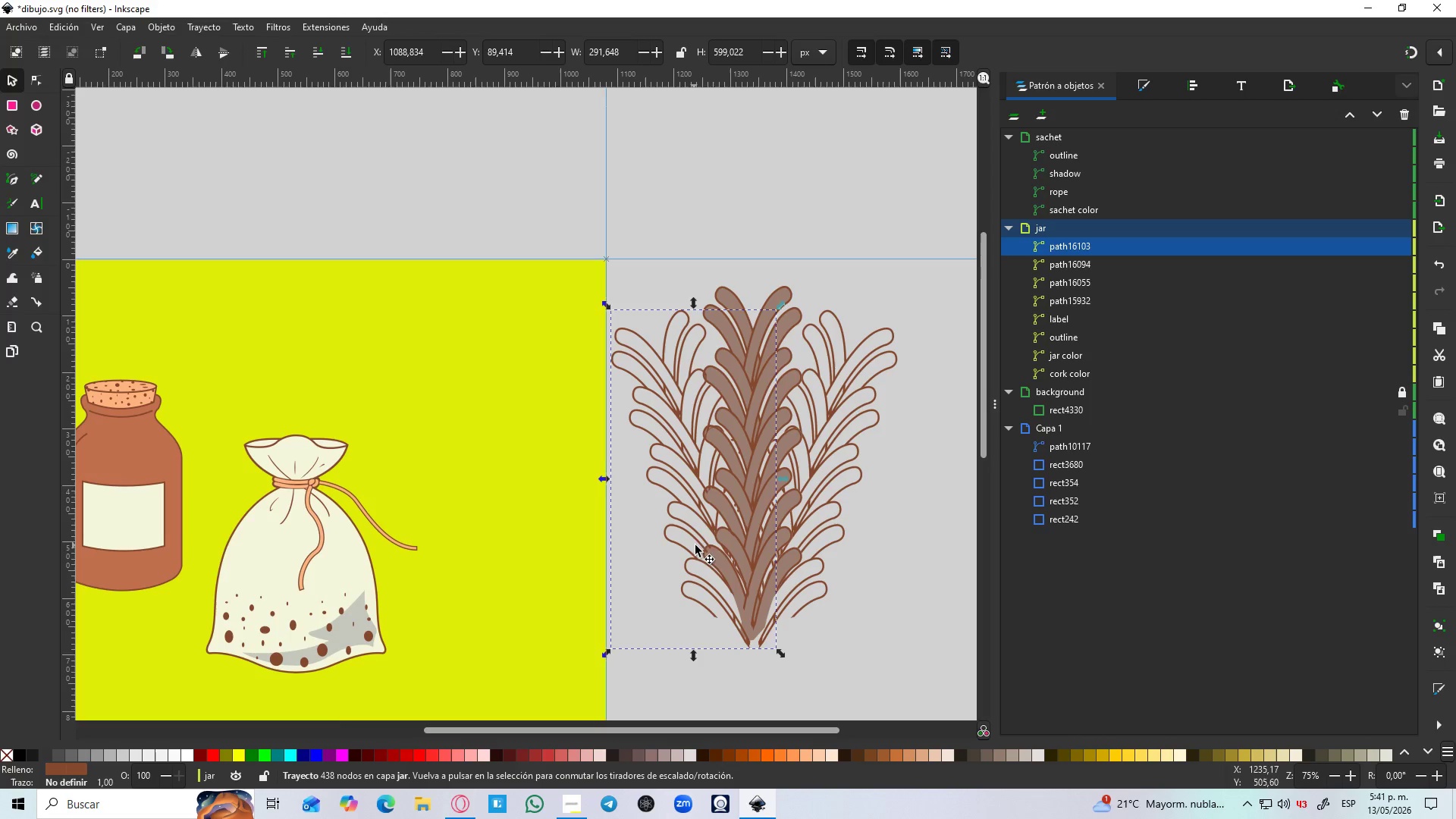 
key(Control+ControlLeft)
 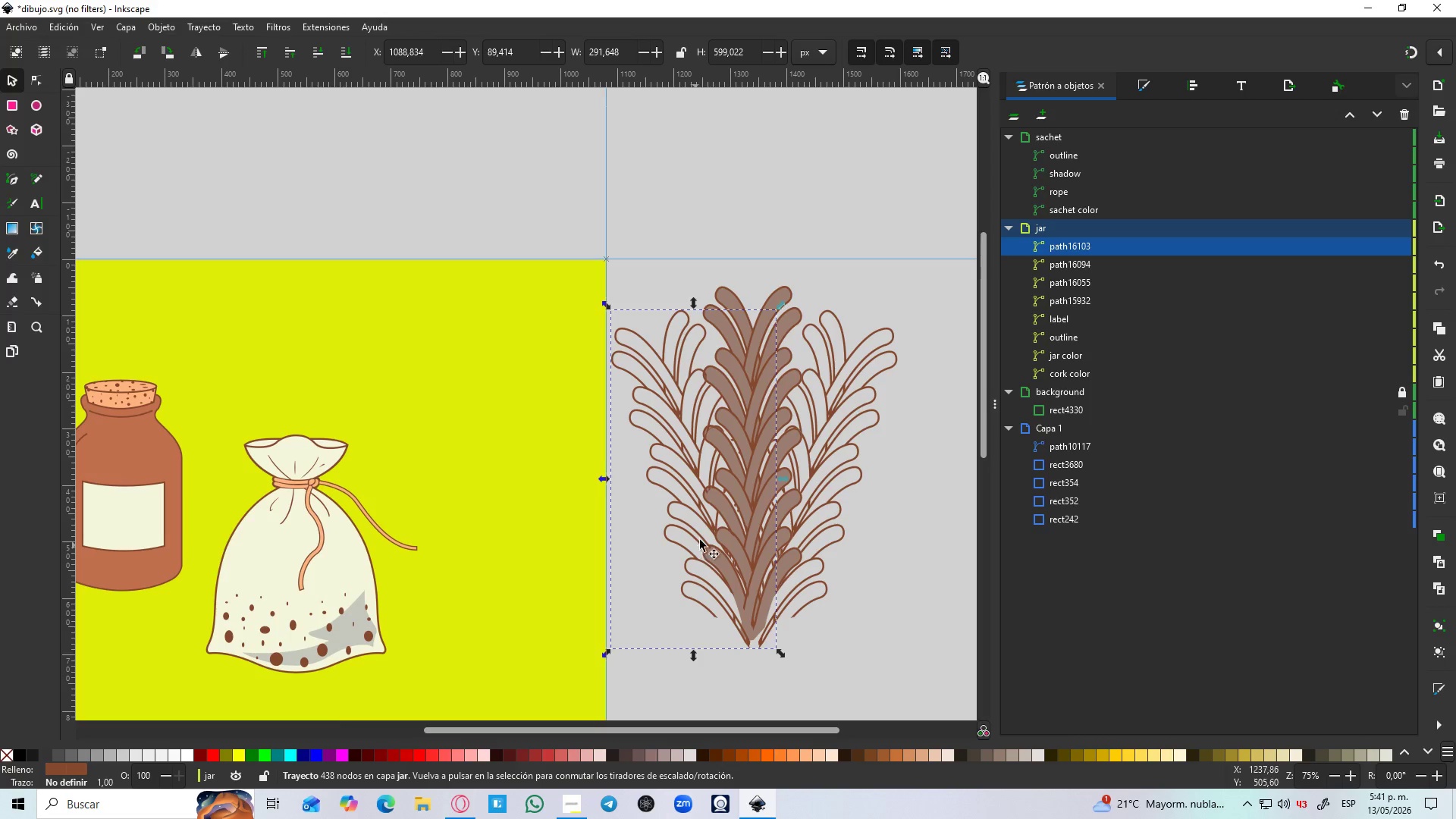 
key(Control+ControlLeft)
 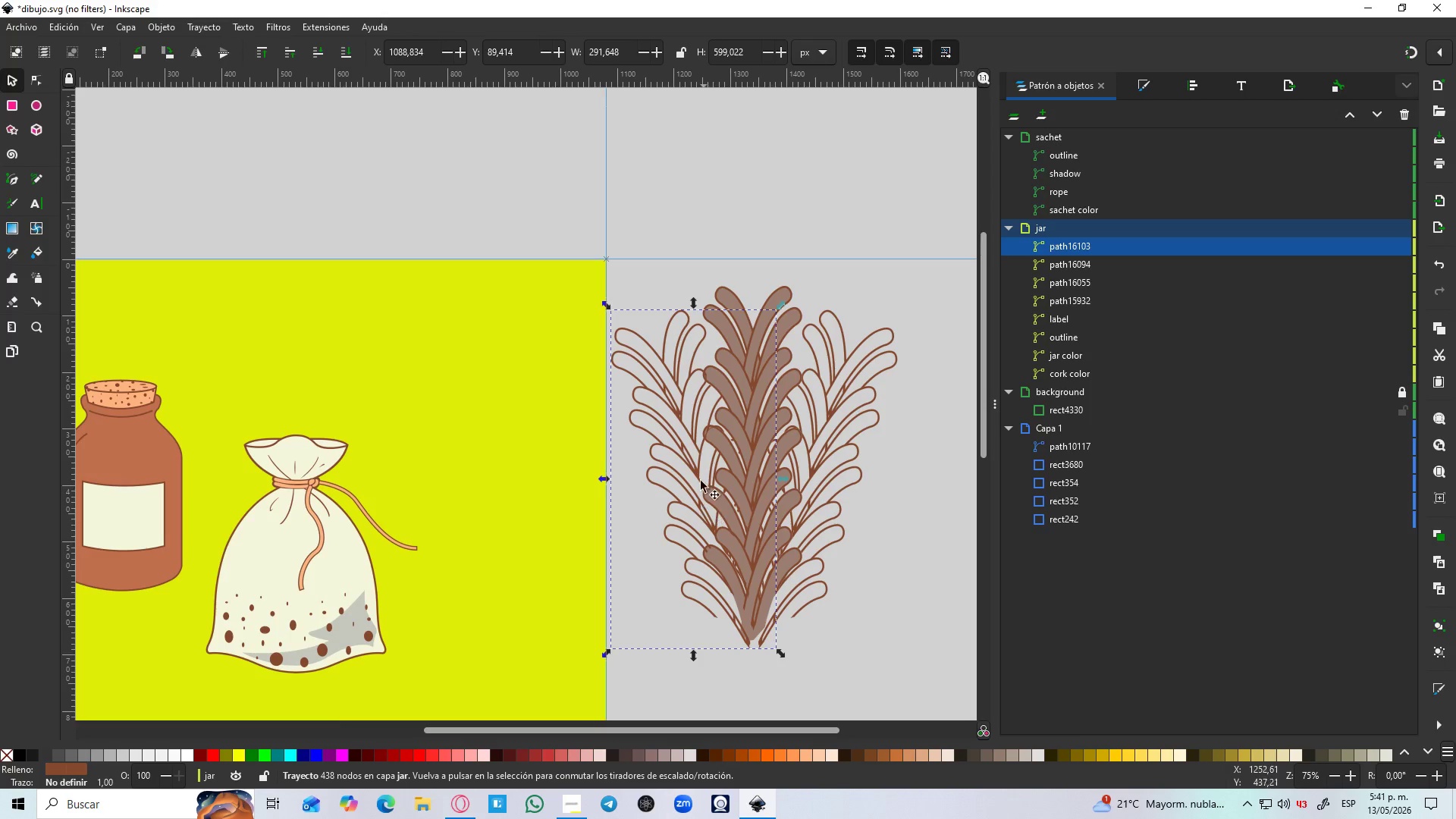 
hold_key(key=ControlLeft, duration=1.26)
scroll: coordinate [794, 386], scroll_direction: up, amount: 6.0
 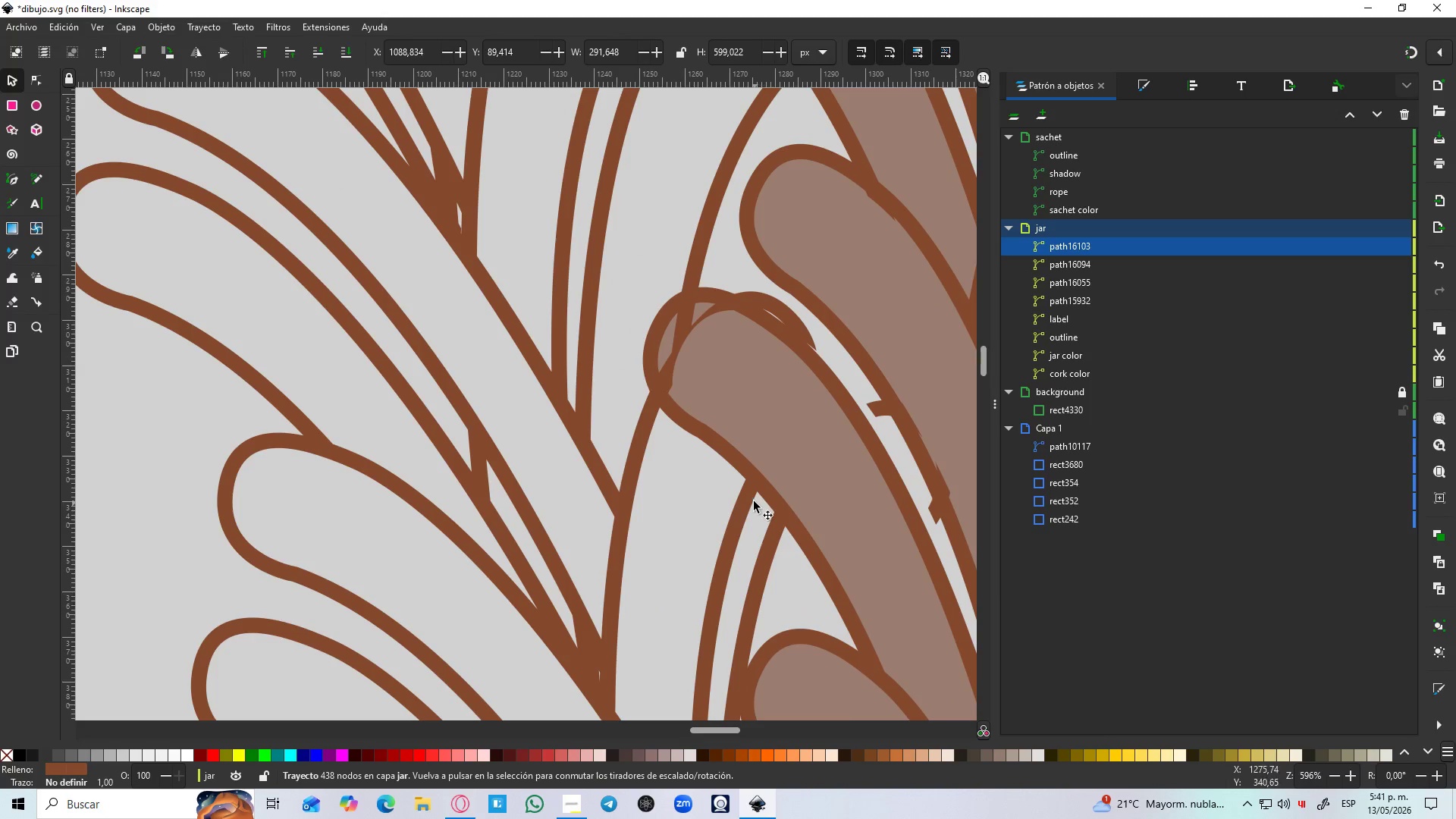 
left_click_drag(start_coordinate=[748, 496], to_coordinate=[738, 497])
 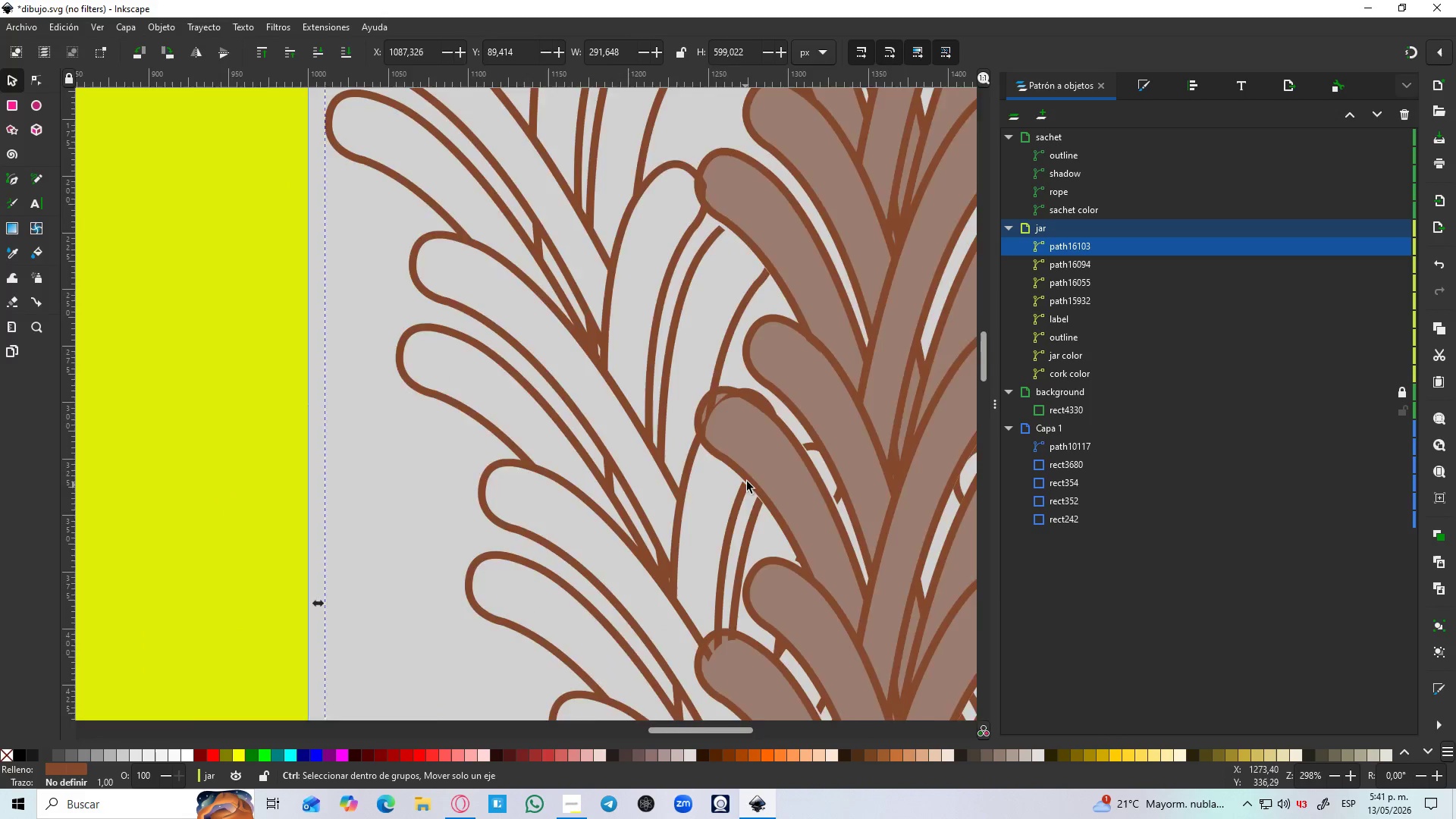 
hold_key(key=ControlLeft, duration=1.53)
 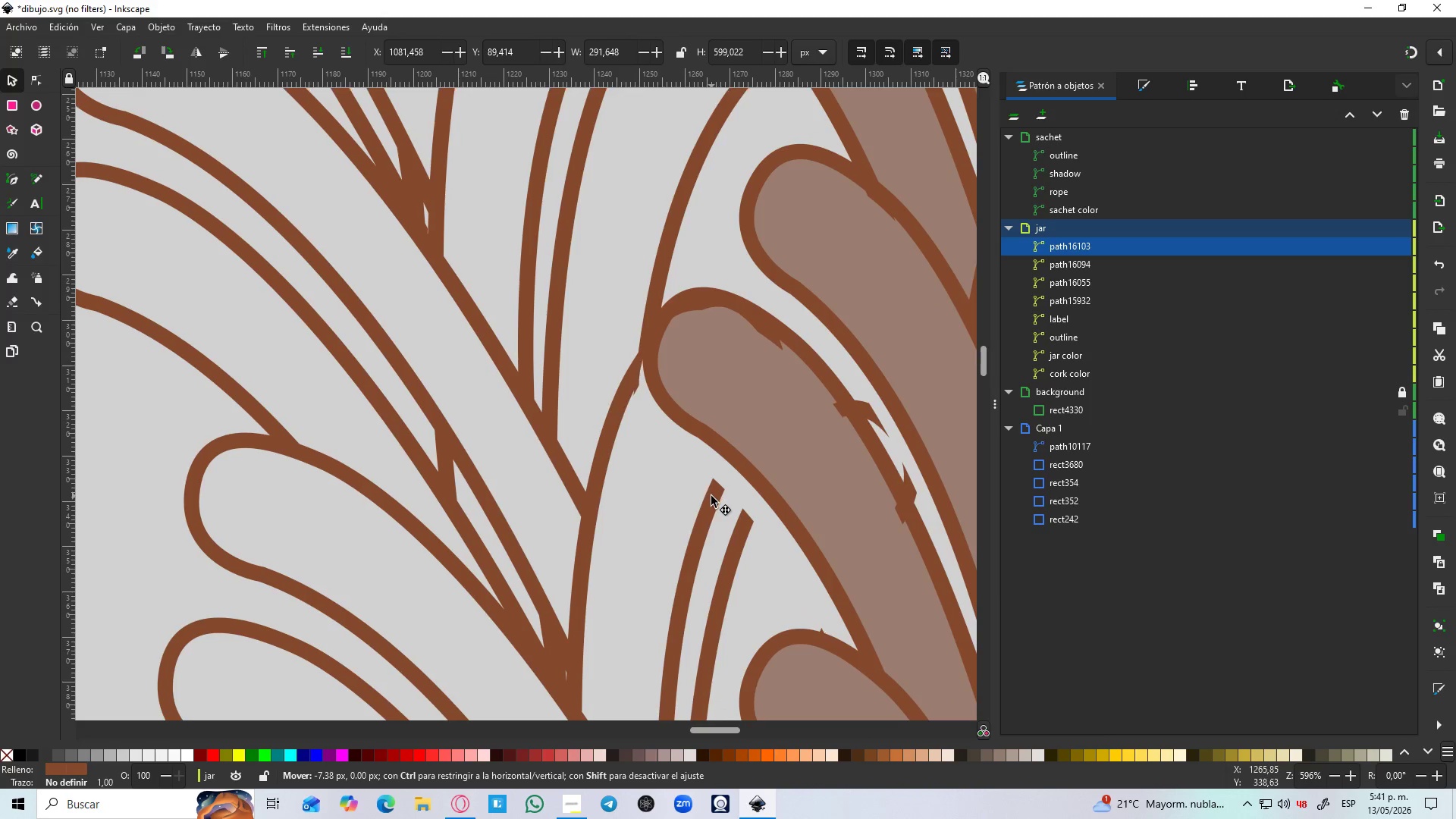 
hold_key(key=ControlLeft, duration=1.51)
 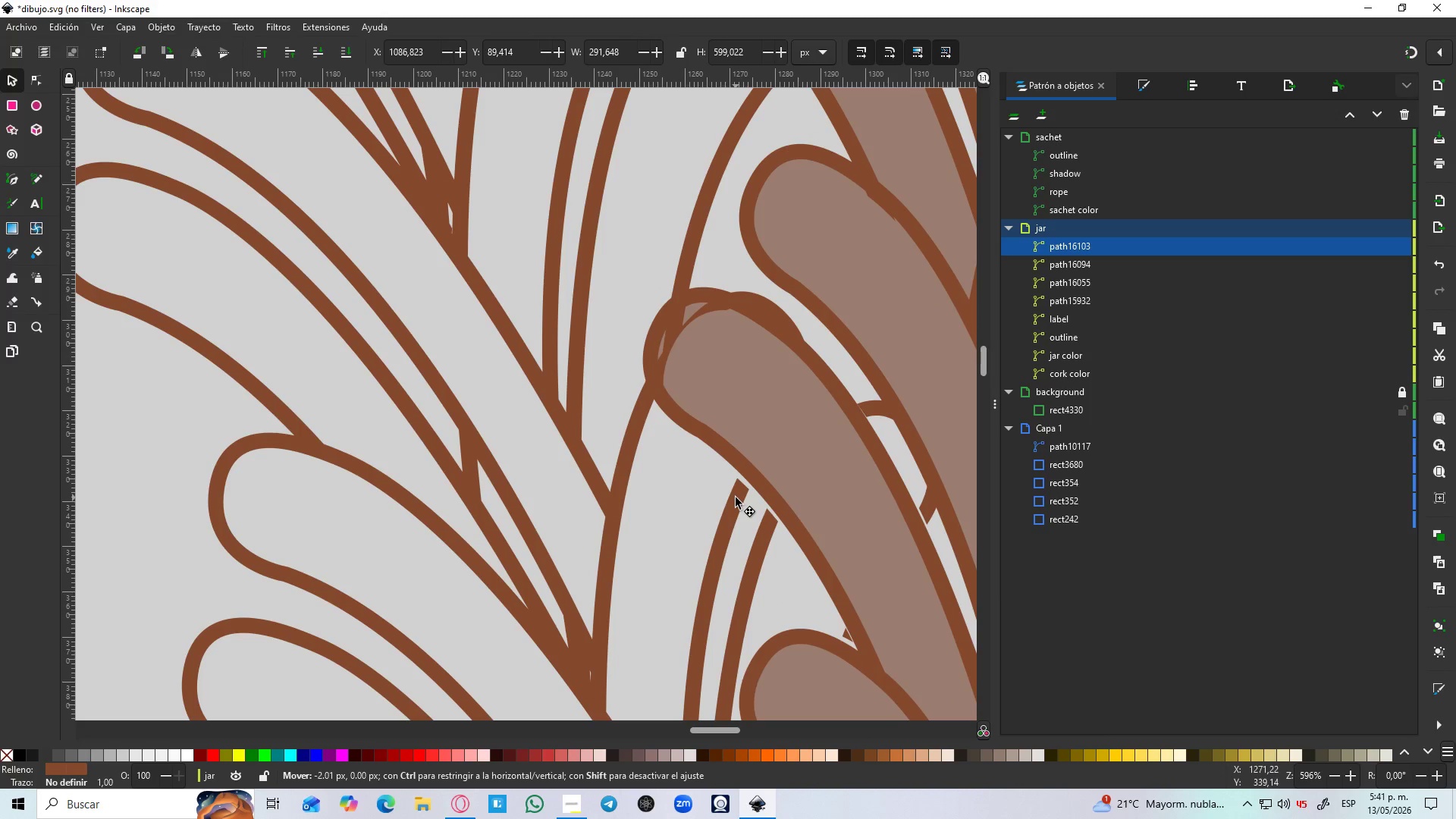 
hold_key(key=ControlLeft, duration=1.17)
 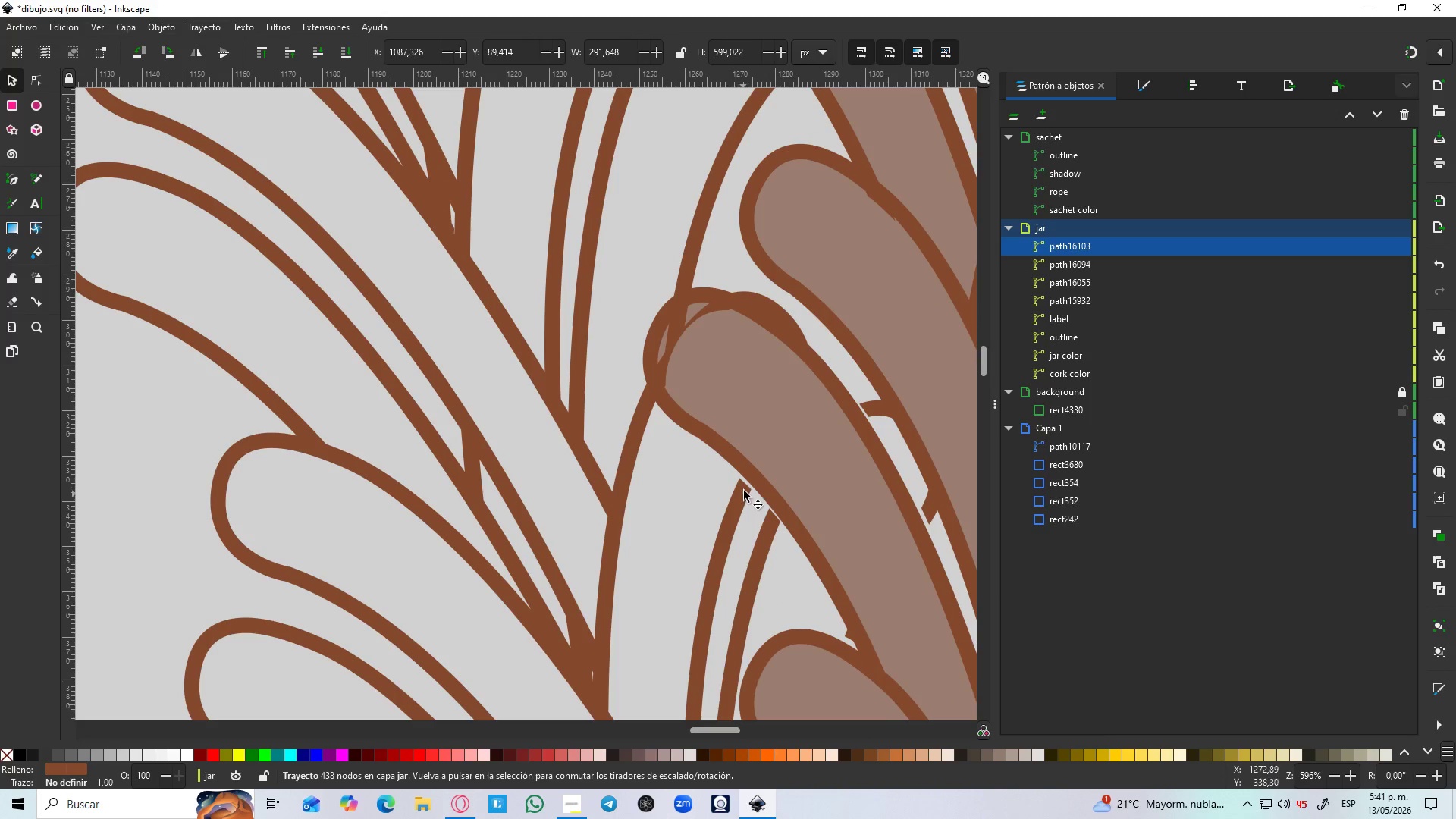 
hold_key(key=ControlLeft, duration=0.36)
 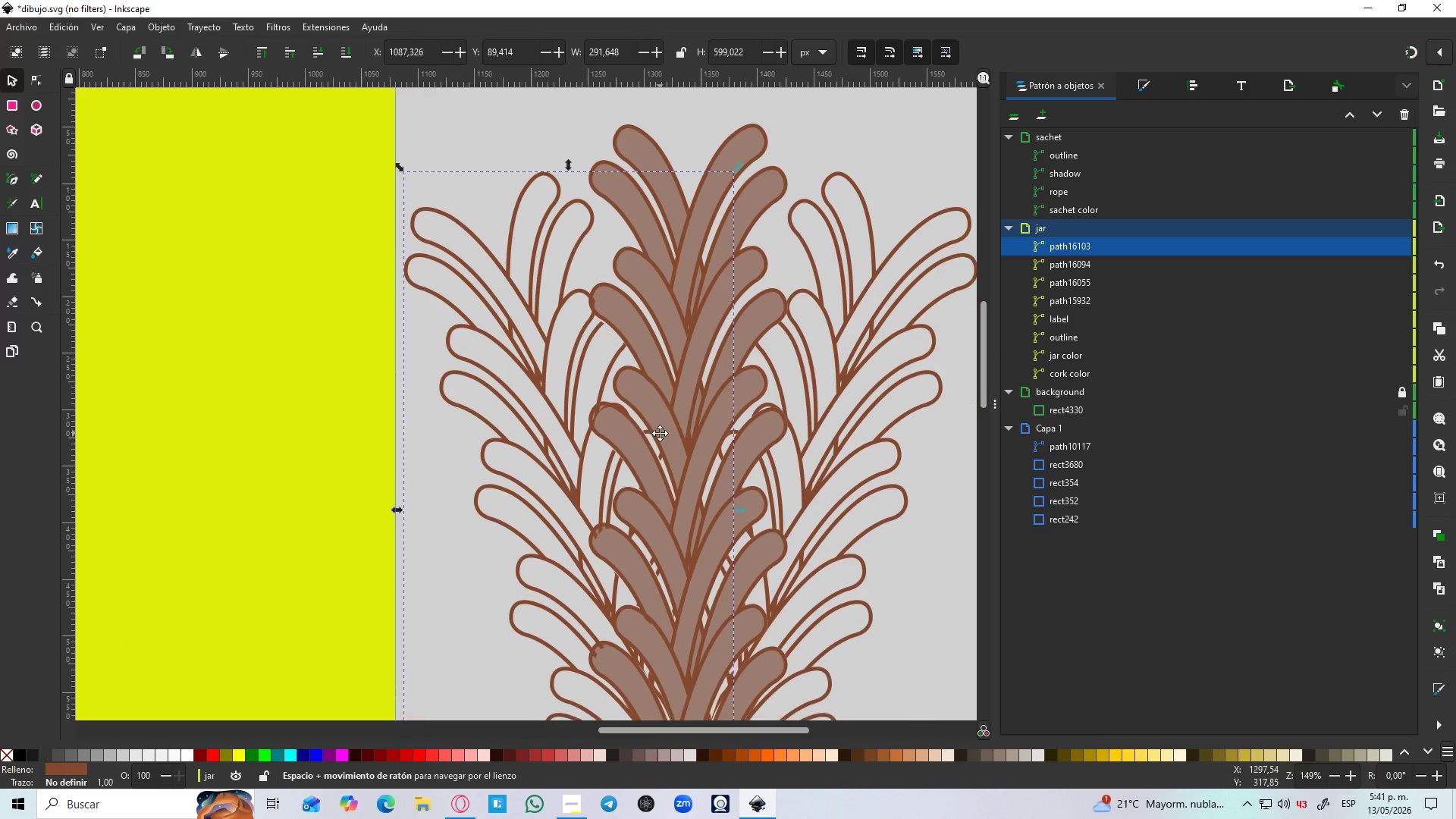 
hold_key(key=Space, duration=0.44)
 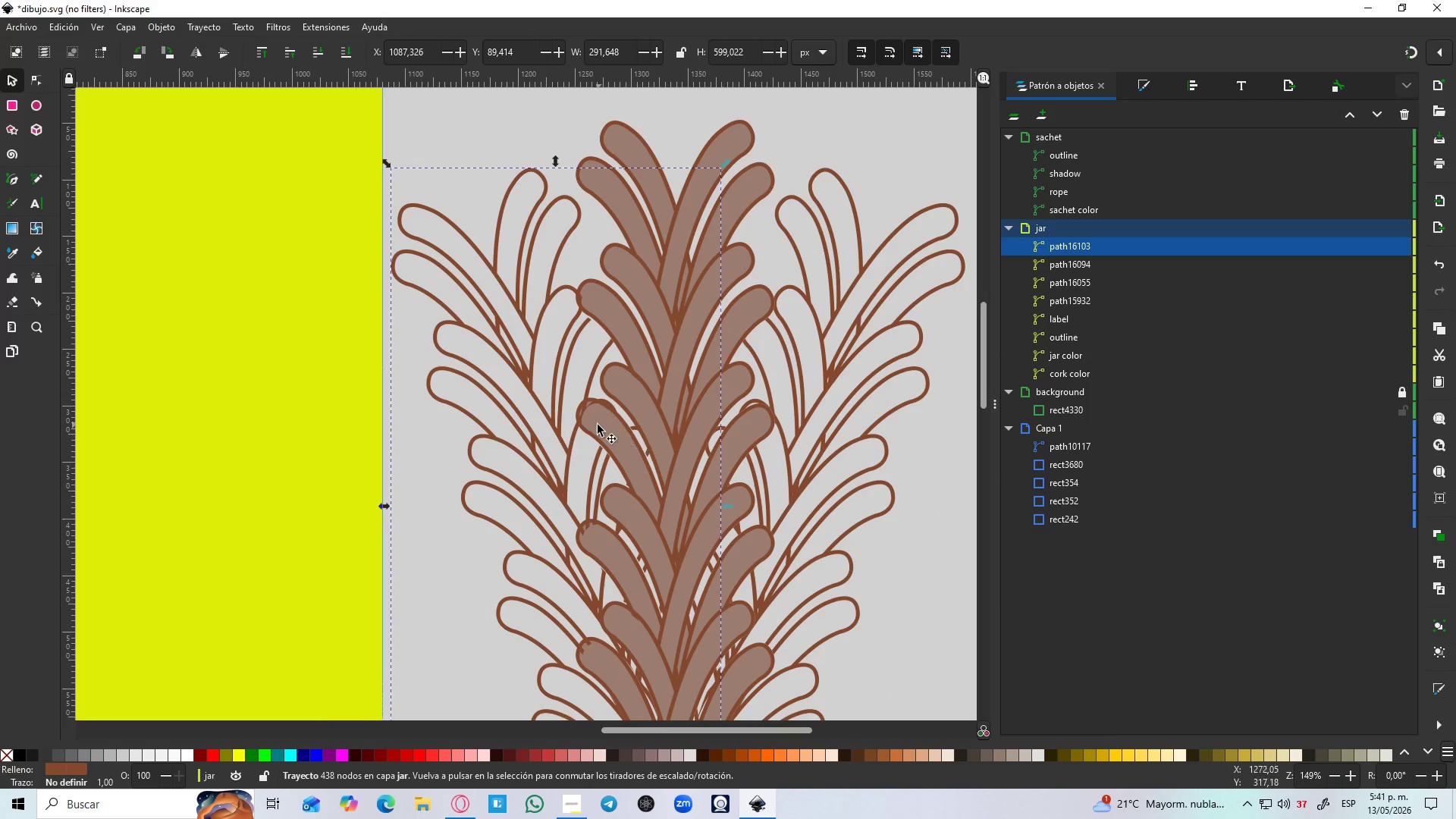 
scroll: coordinate [746, 485], scroll_direction: down, amount: 4.0
 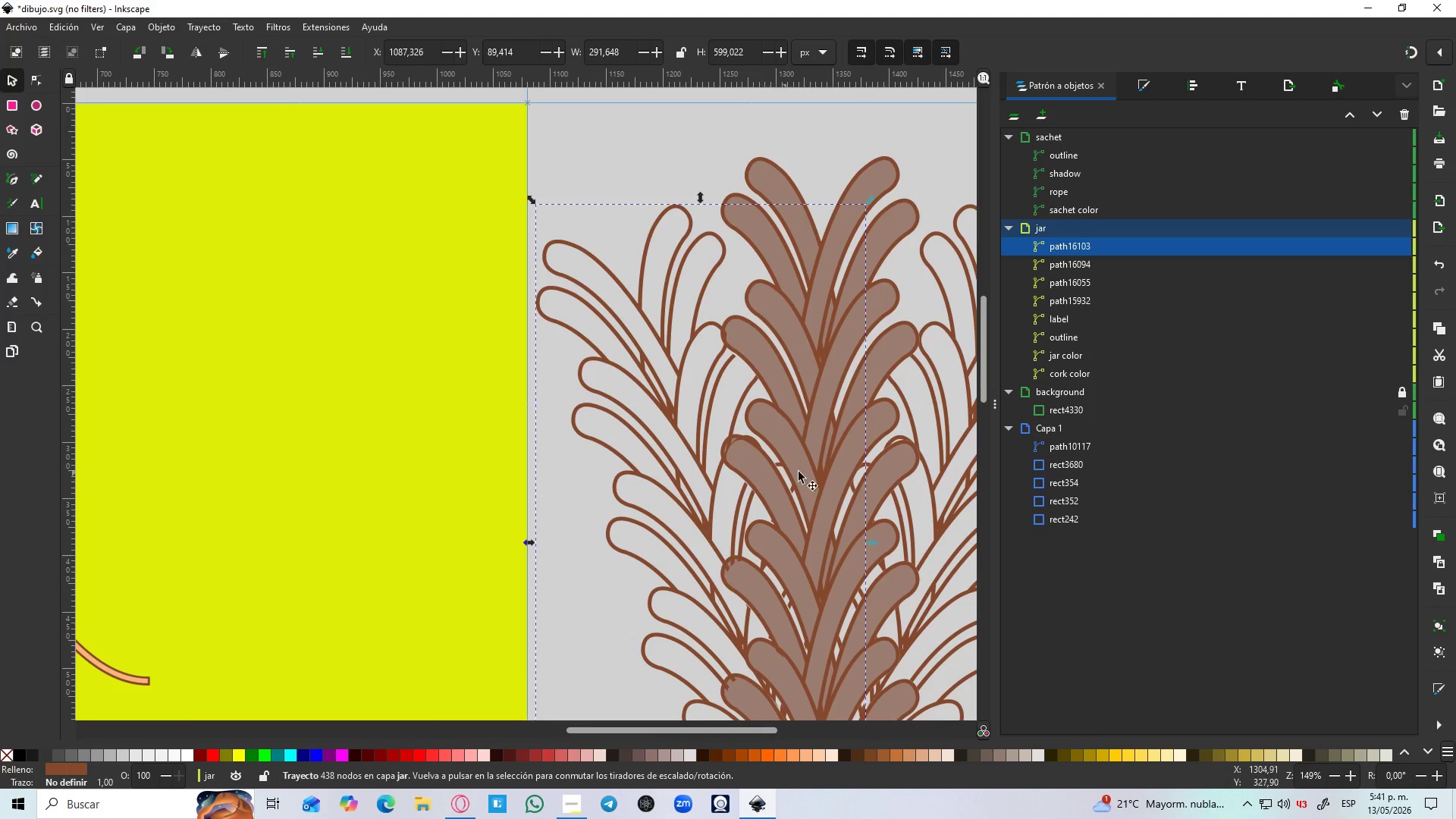 
left_click_drag(start_coordinate=[572, 439], to_coordinate=[560, 438])
 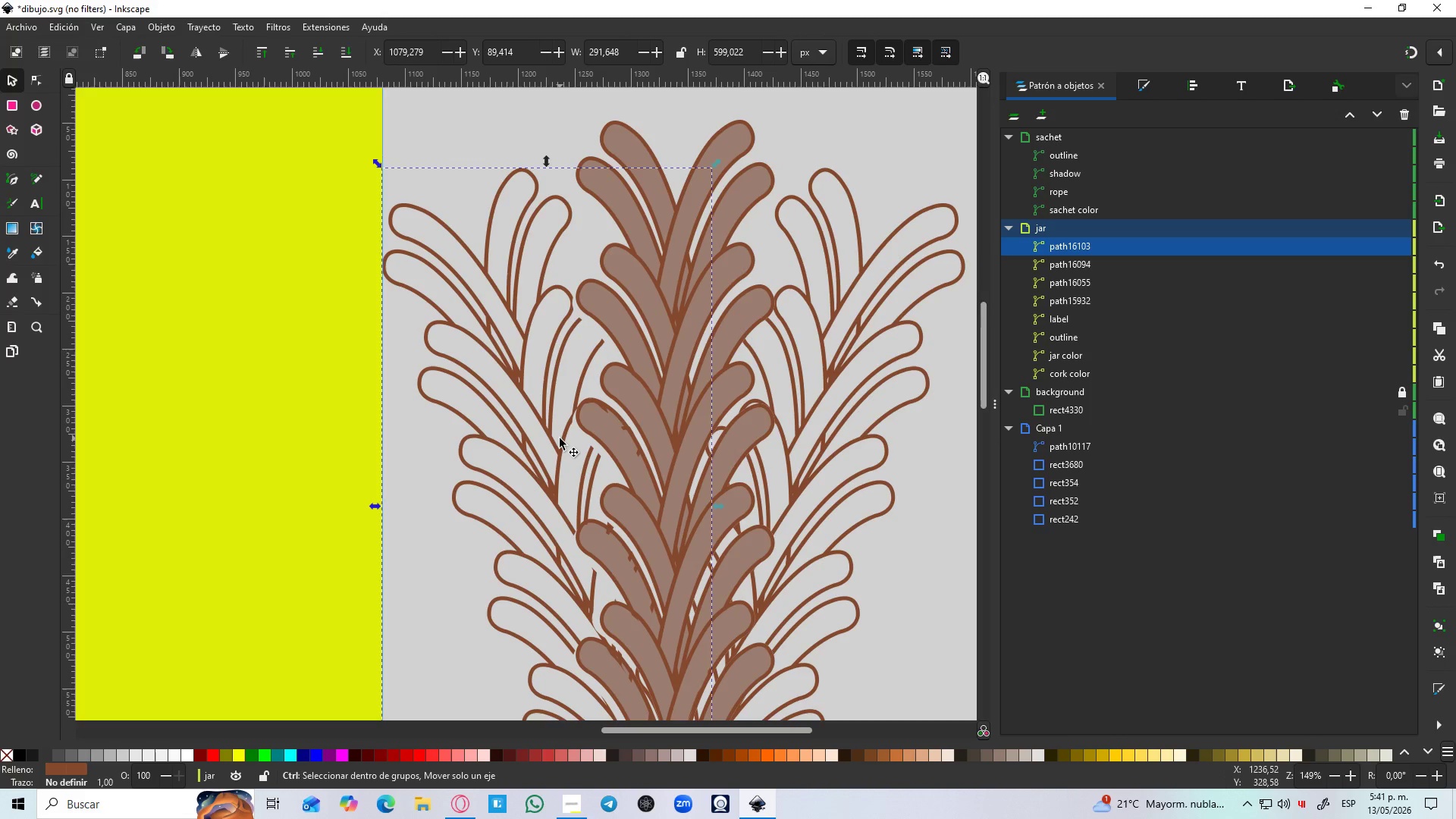 
hold_key(key=ControlLeft, duration=1.51)
 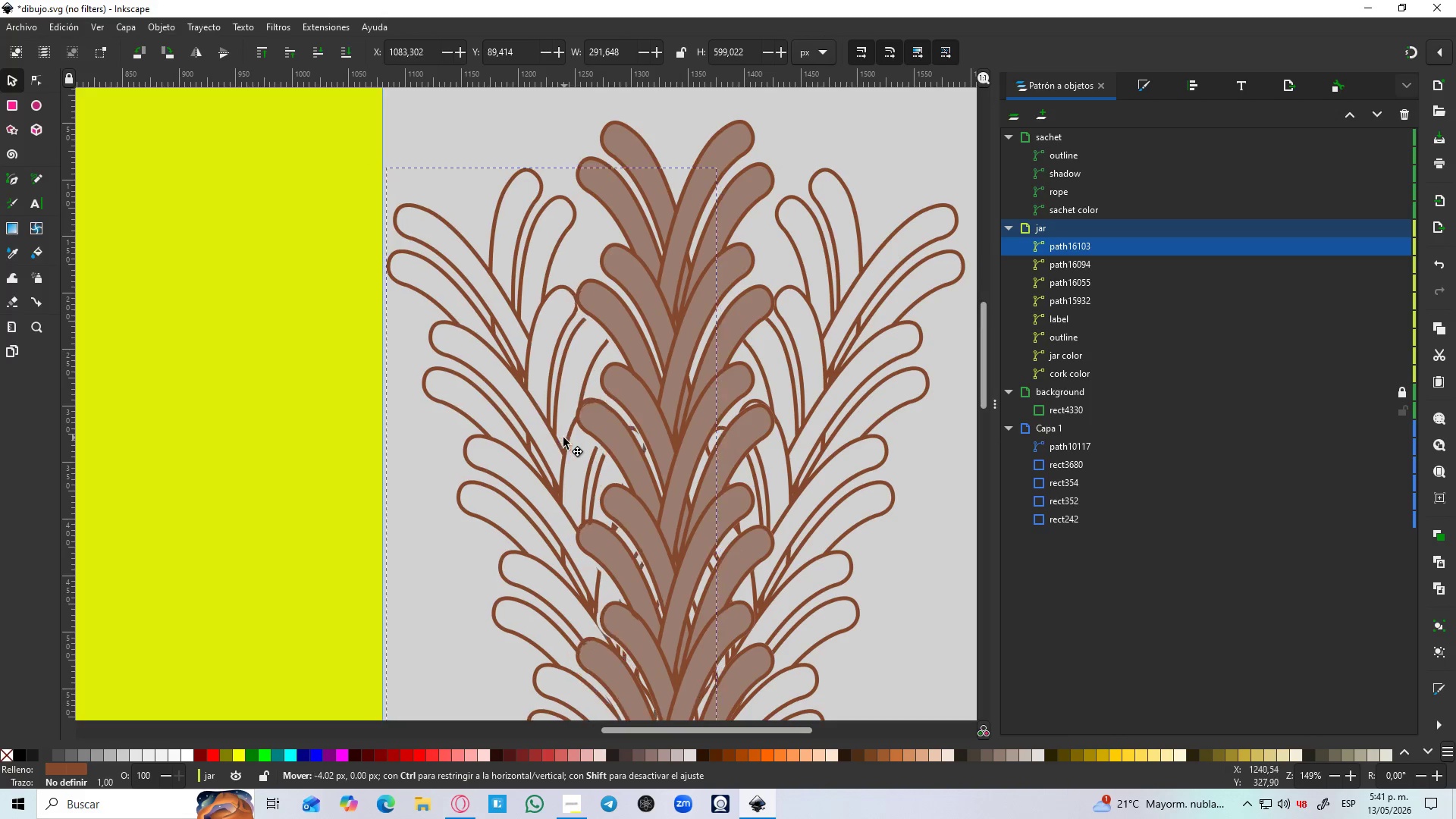 
hold_key(key=ControlLeft, duration=1.5)
 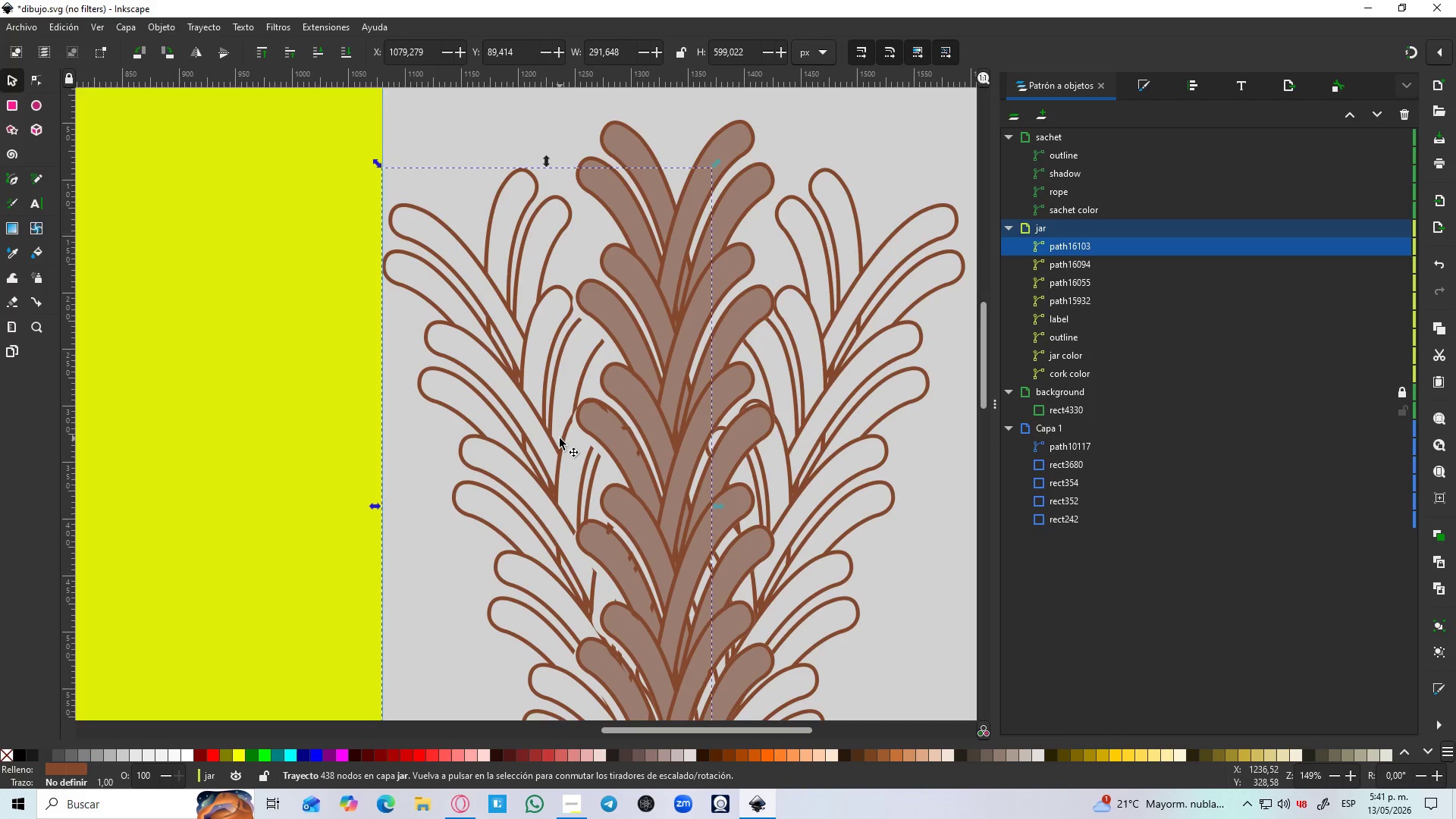 
key(Control+ControlLeft)
 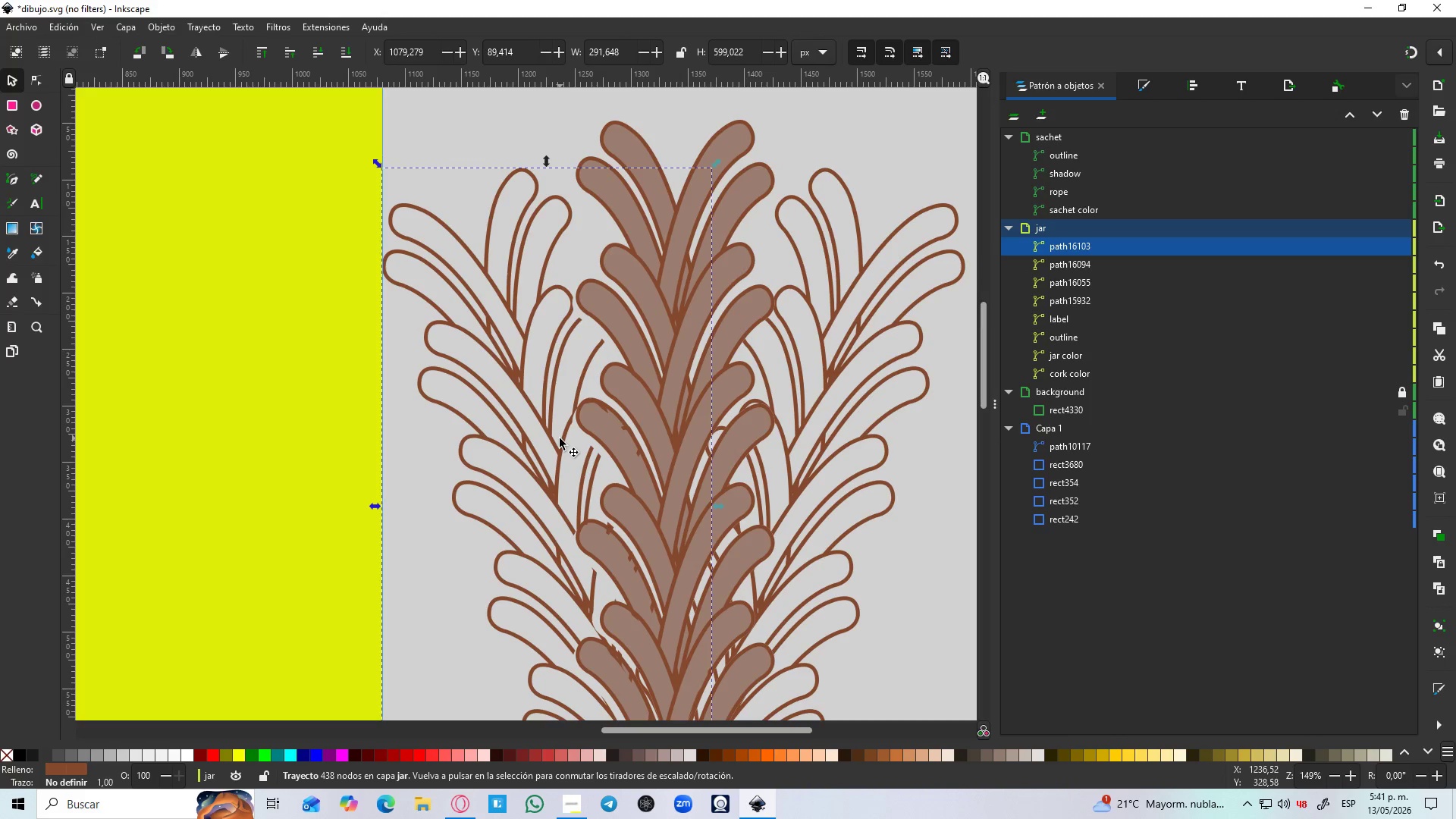 
key(Control+ControlLeft)
 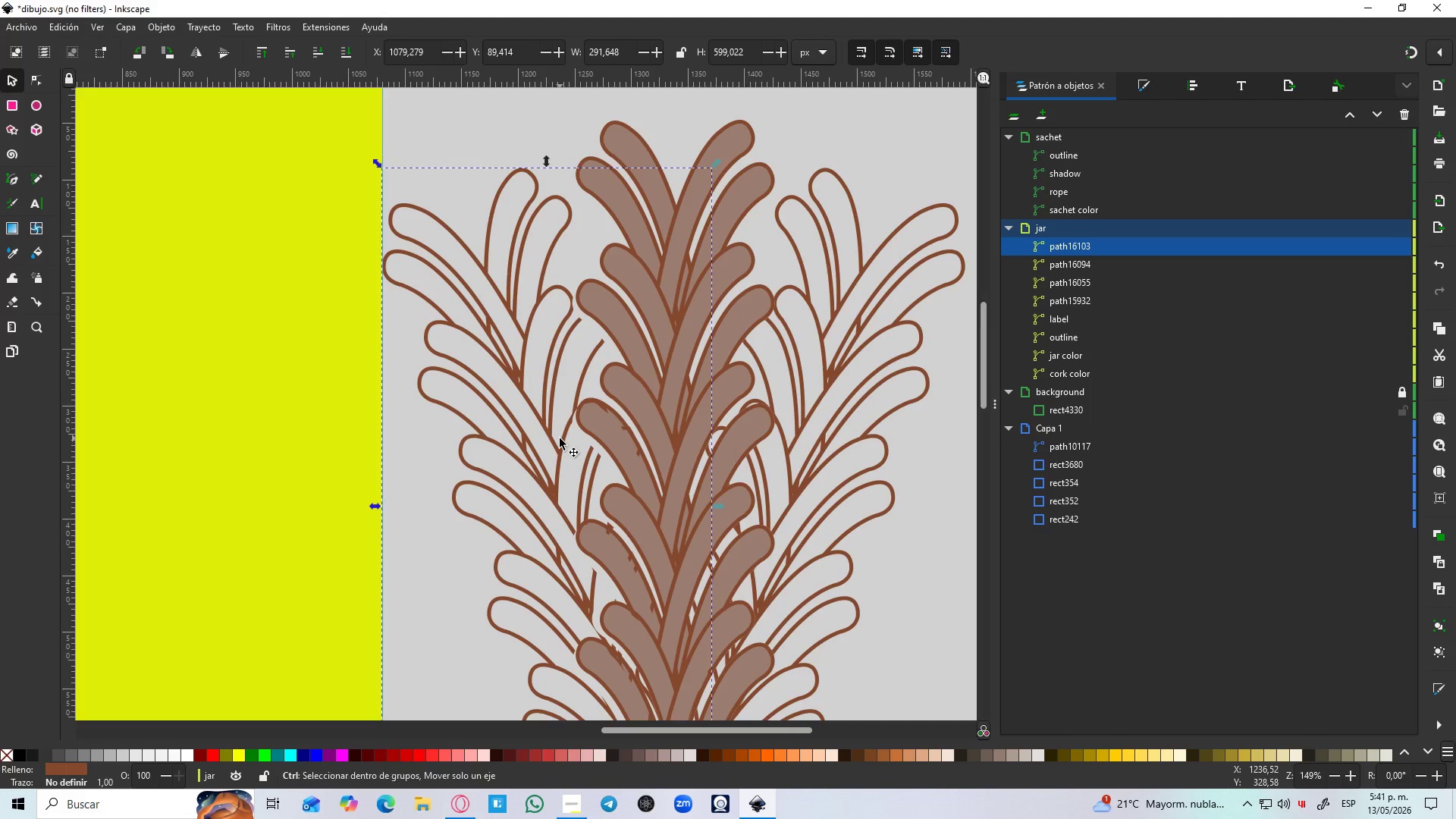 
key(Control+Z)
 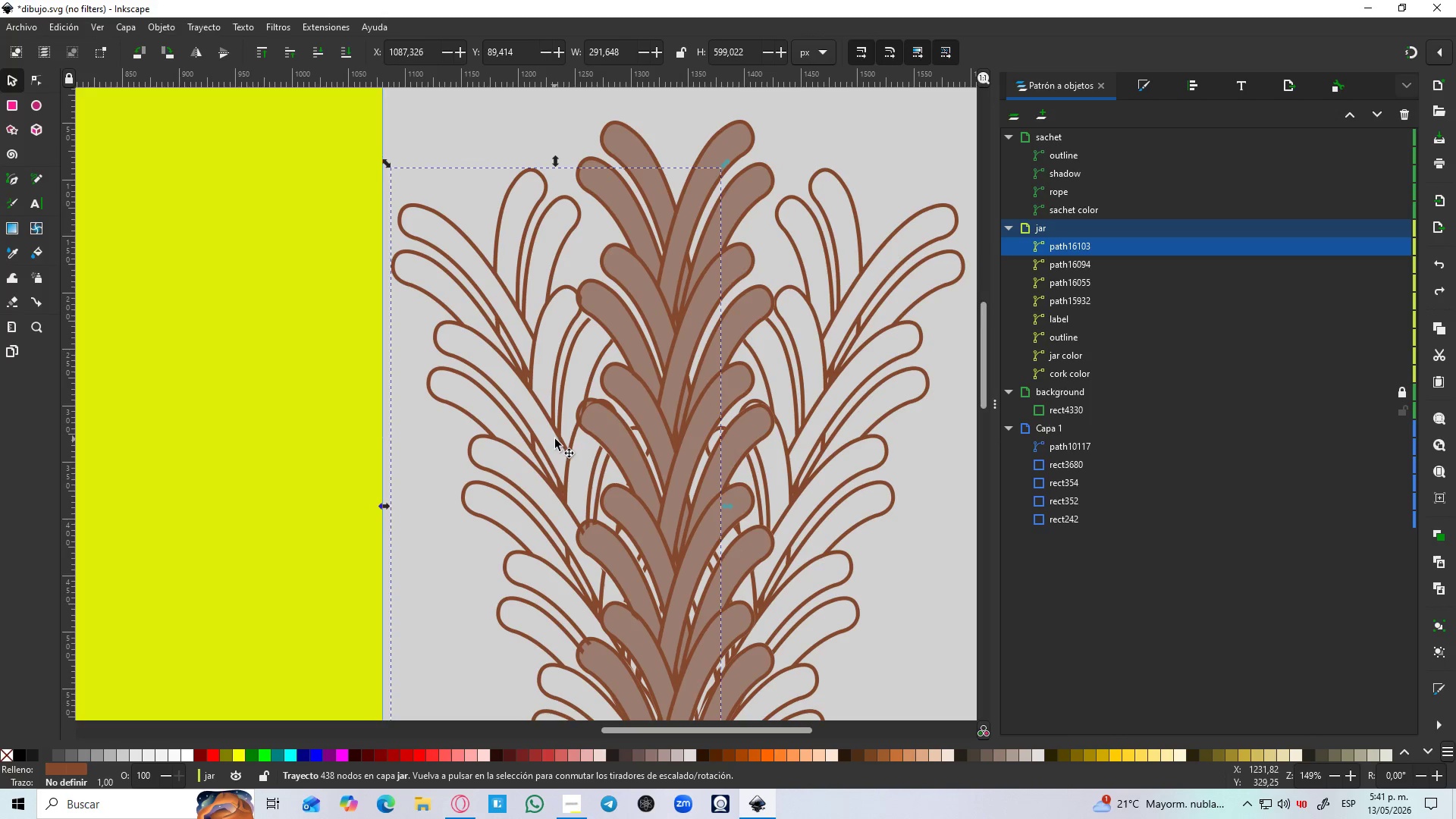 
left_click([557, 440])
 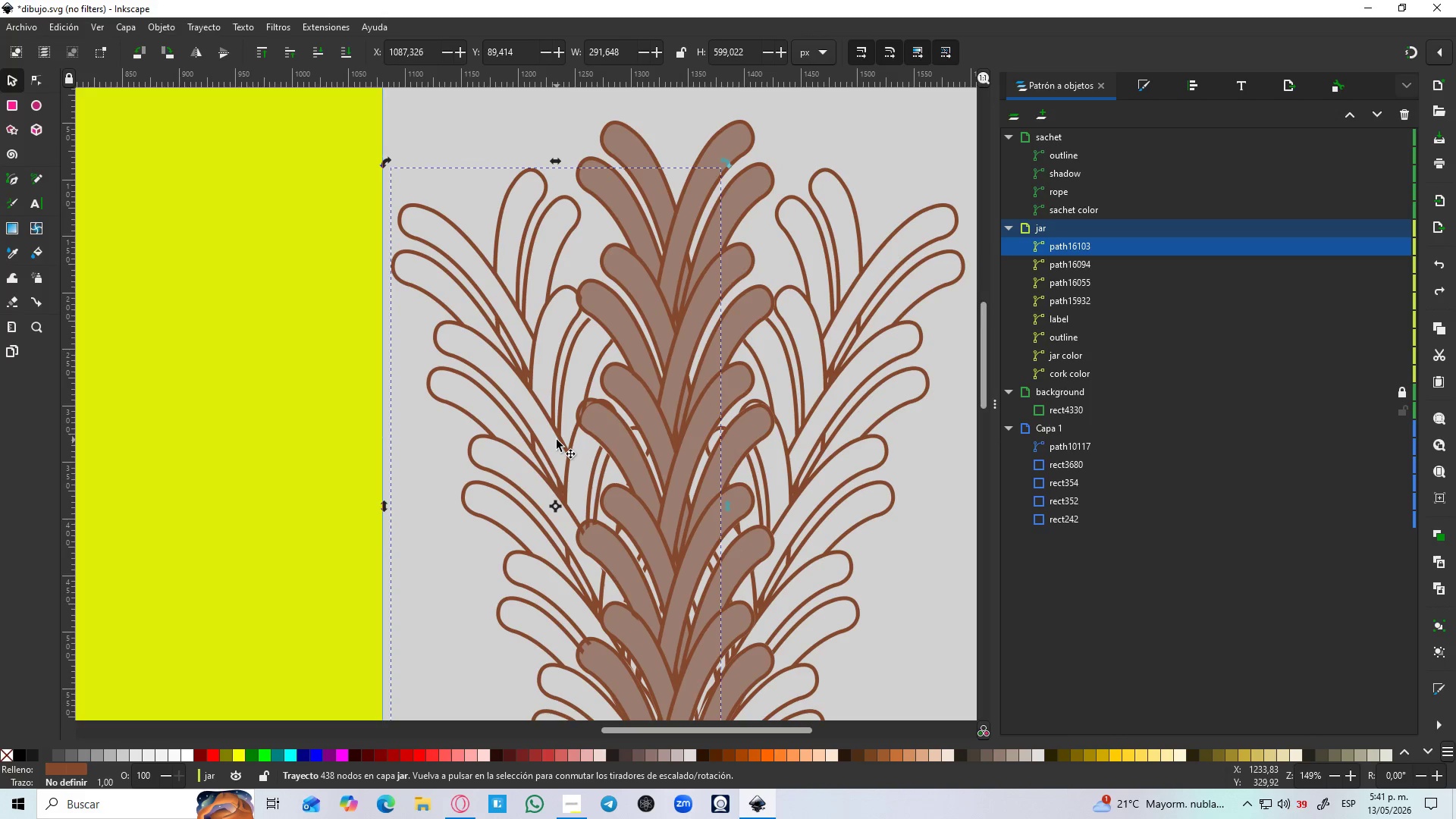 
key(Delete)
 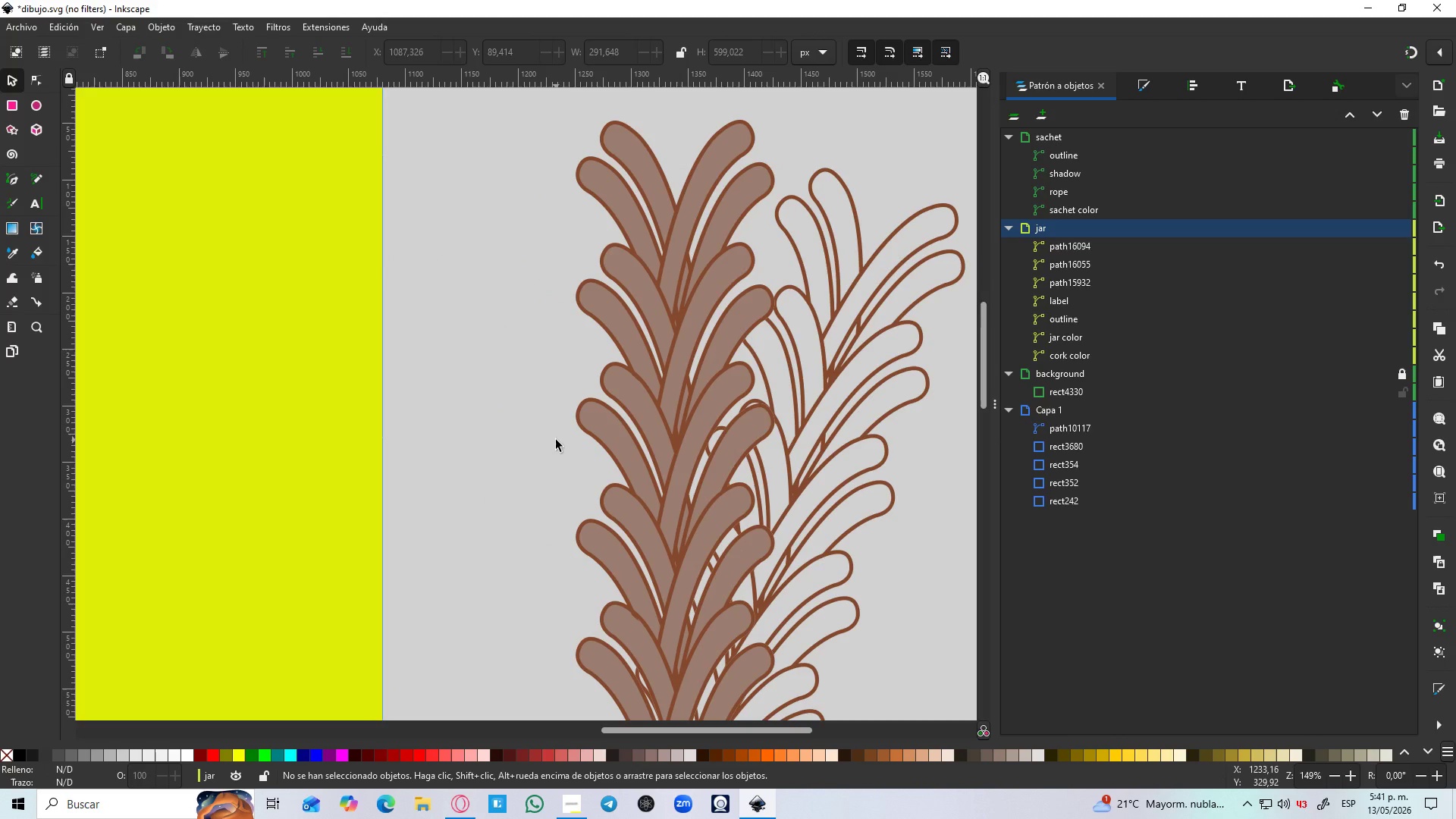 
hold_key(key=ControlLeft, duration=1.33)
scroll: coordinate [556, 440], scroll_direction: down, amount: 3.0
 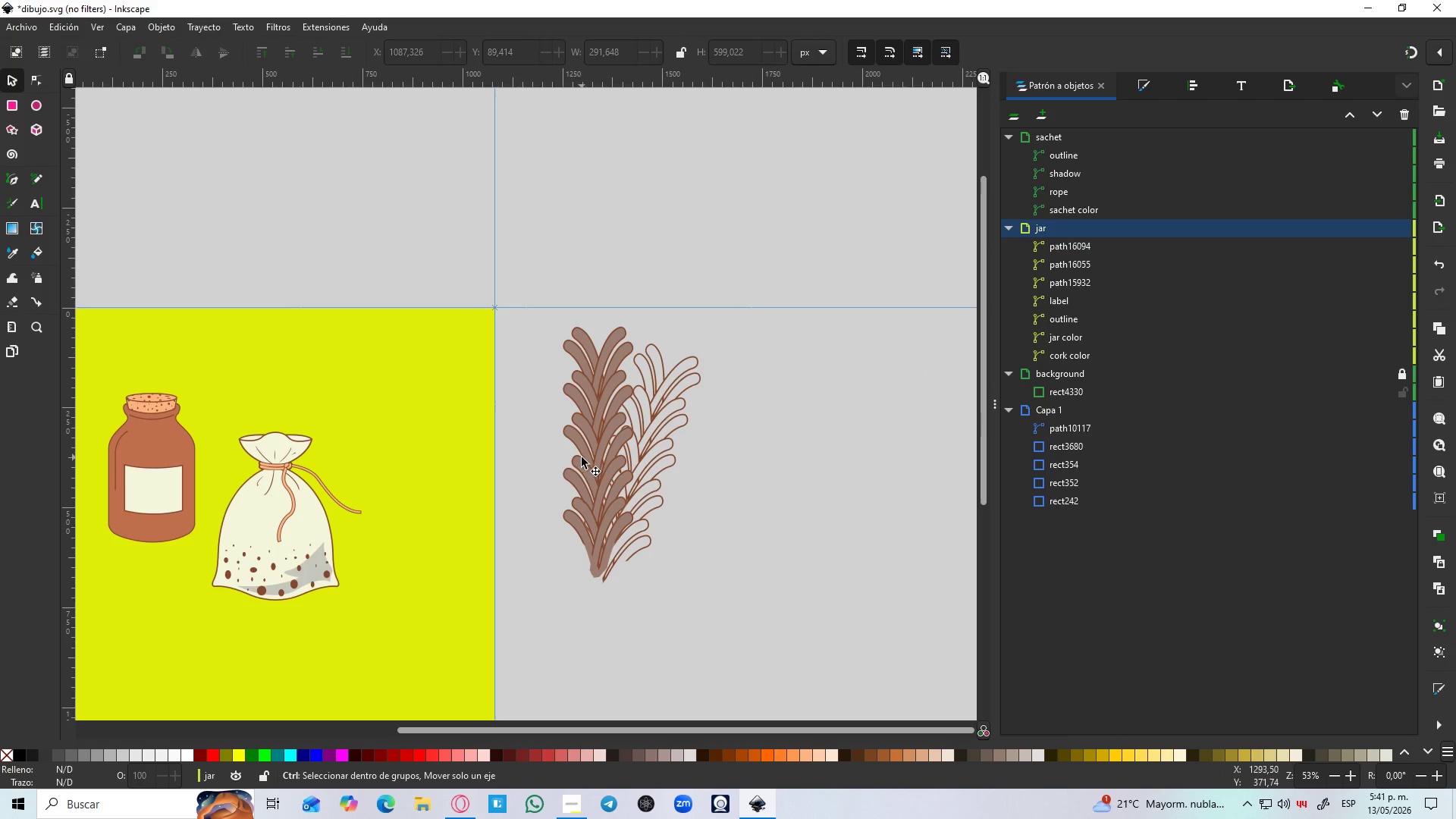 
scroll: coordinate [582, 459], scroll_direction: up, amount: 2.0
 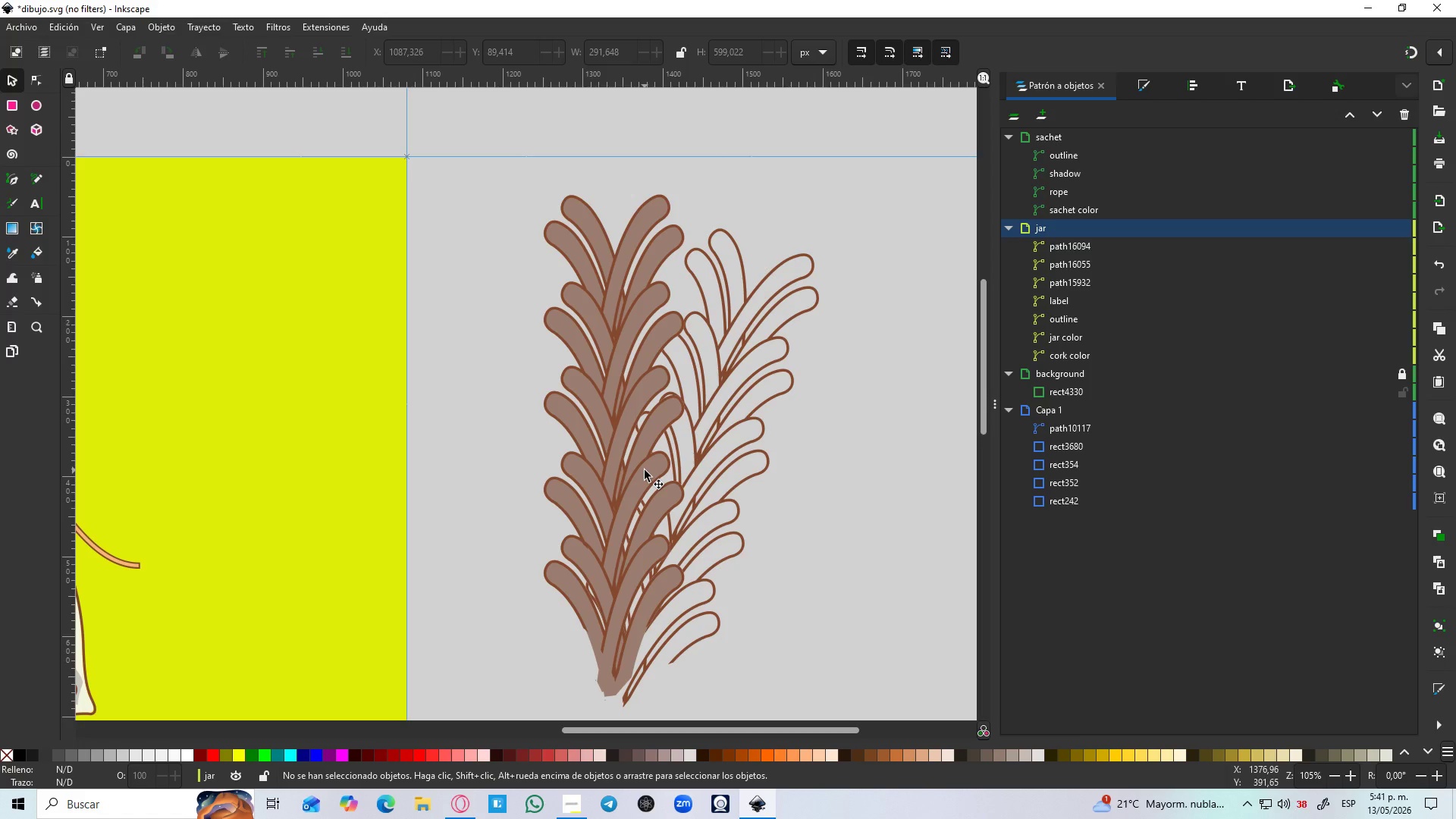 
left_click([645, 470])
 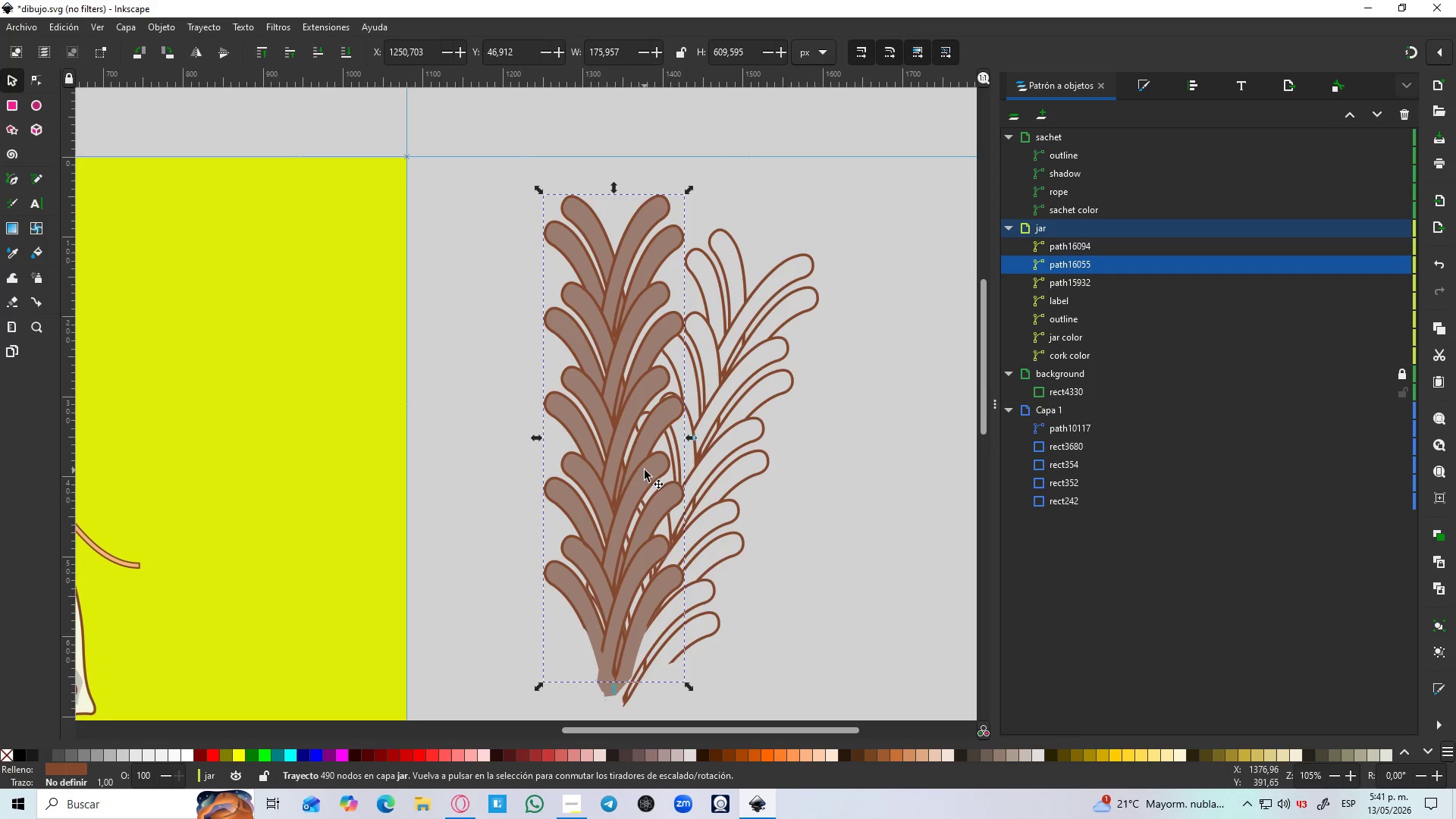 
key(Control+D)
 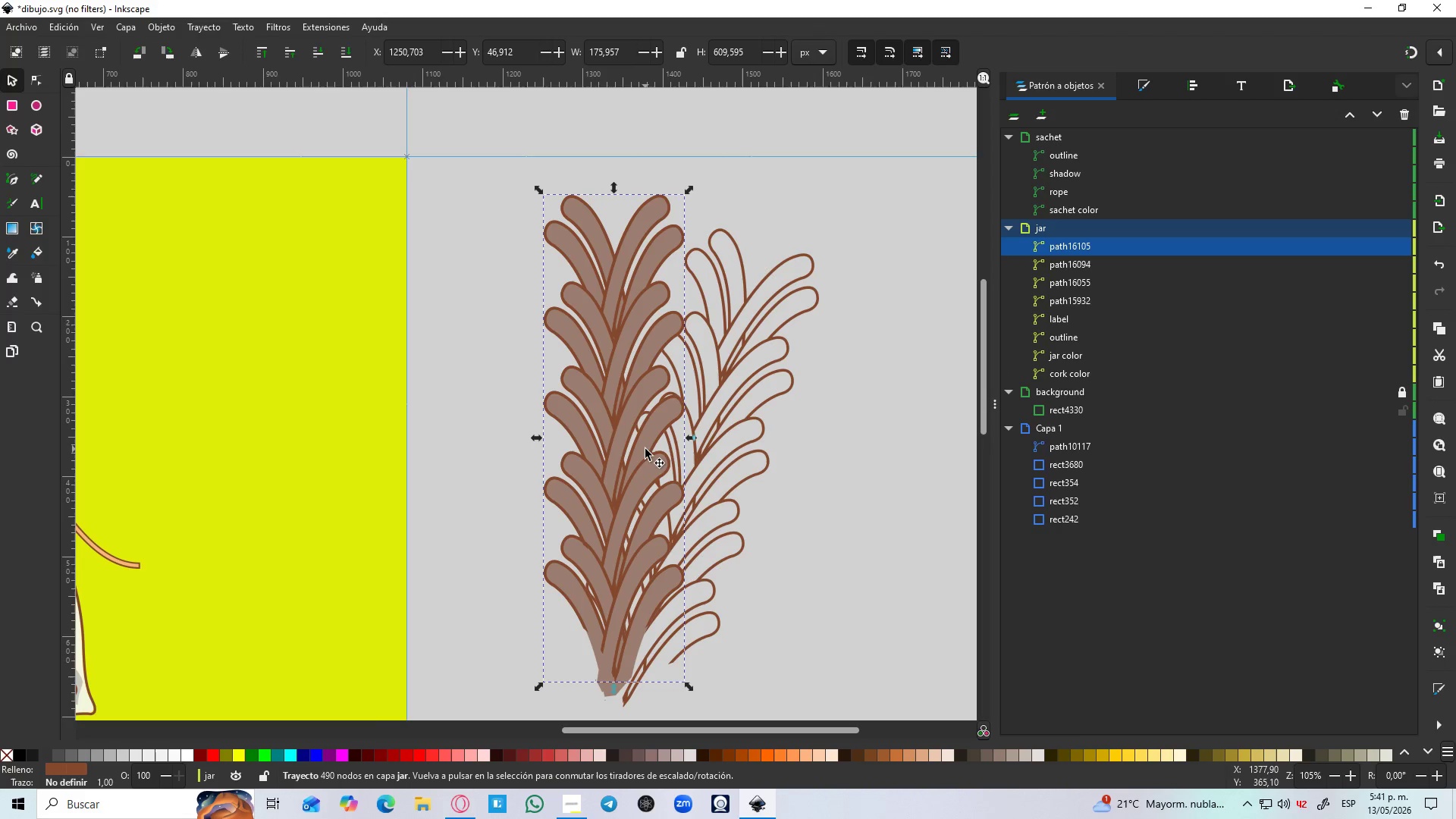 
left_click_drag(start_coordinate=[645, 449], to_coordinate=[739, 481])
 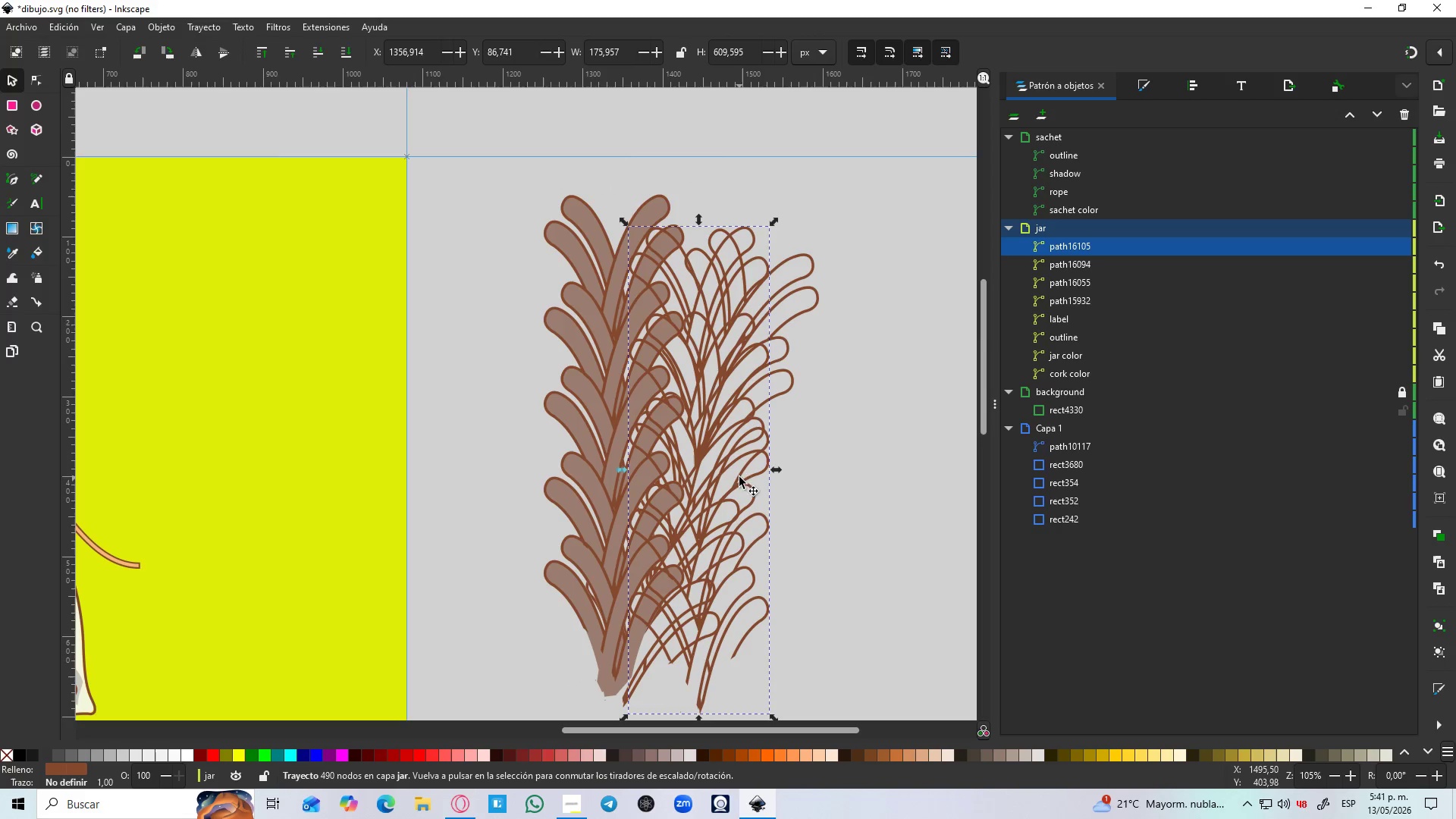 
key(Control+Z)
 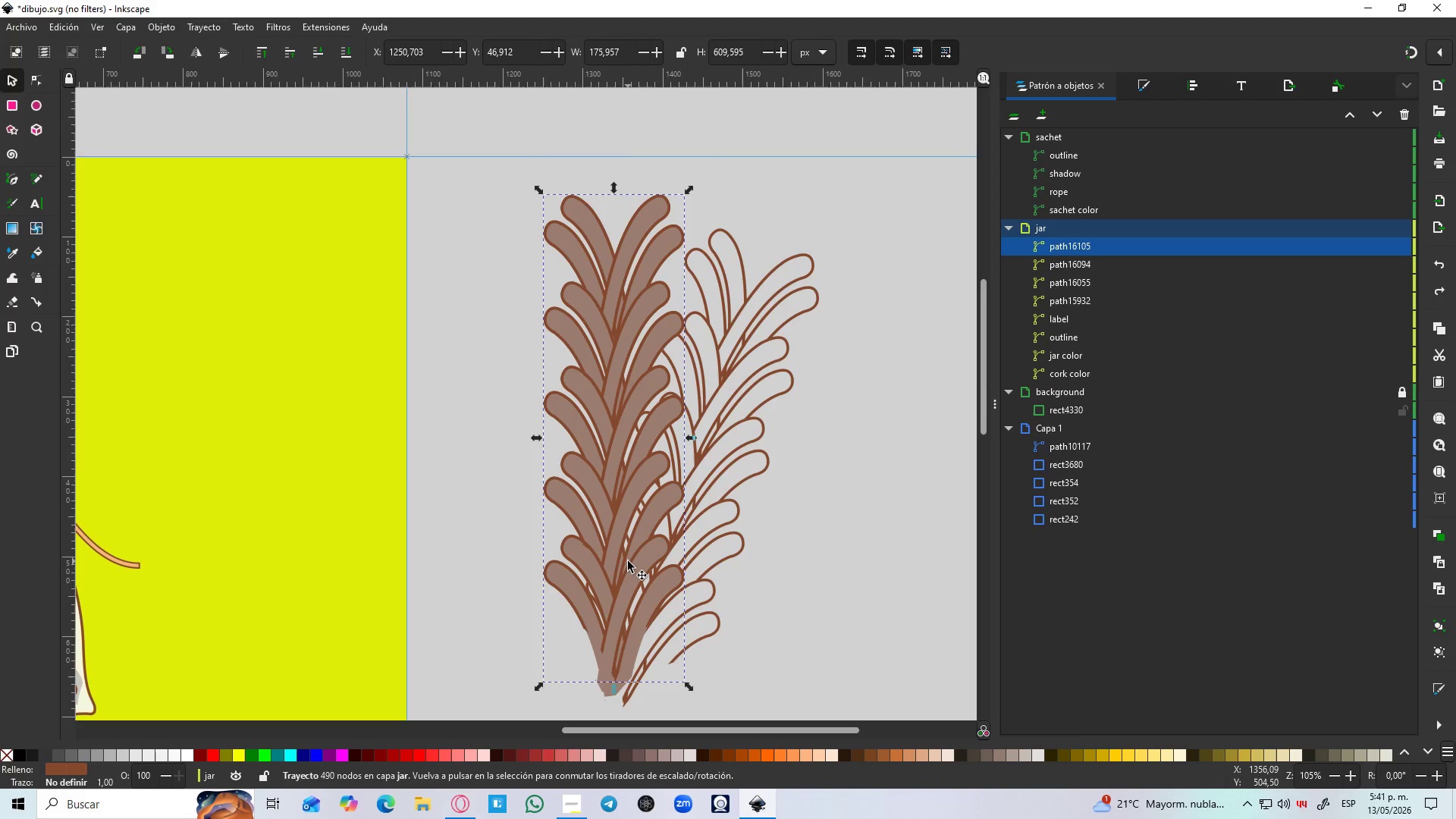 
key(Control+Z)
 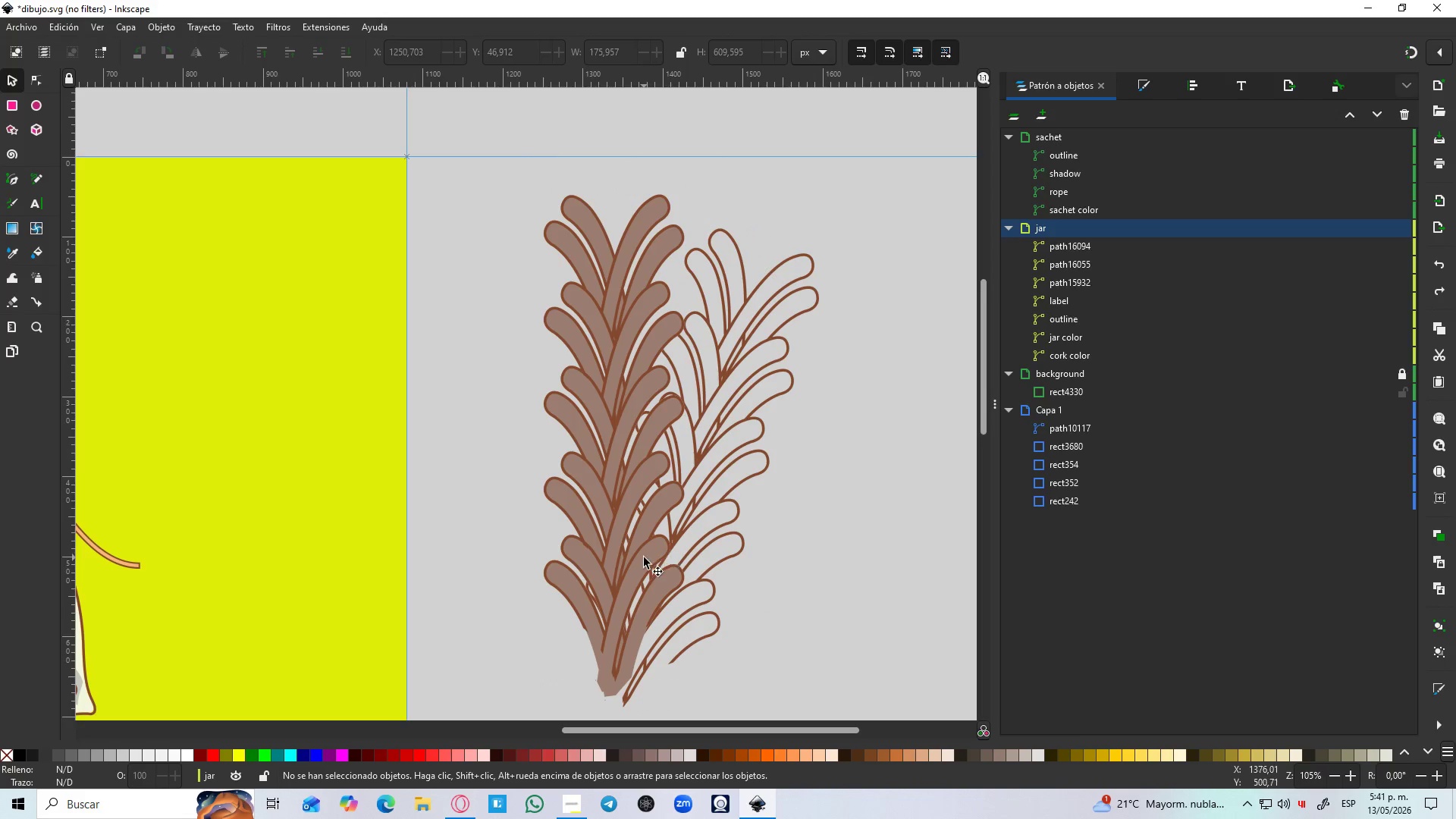 
hold_key(key=ControlLeft, duration=0.42)
scroll: coordinate [640, 569], scroll_direction: up, amount: 3.0
 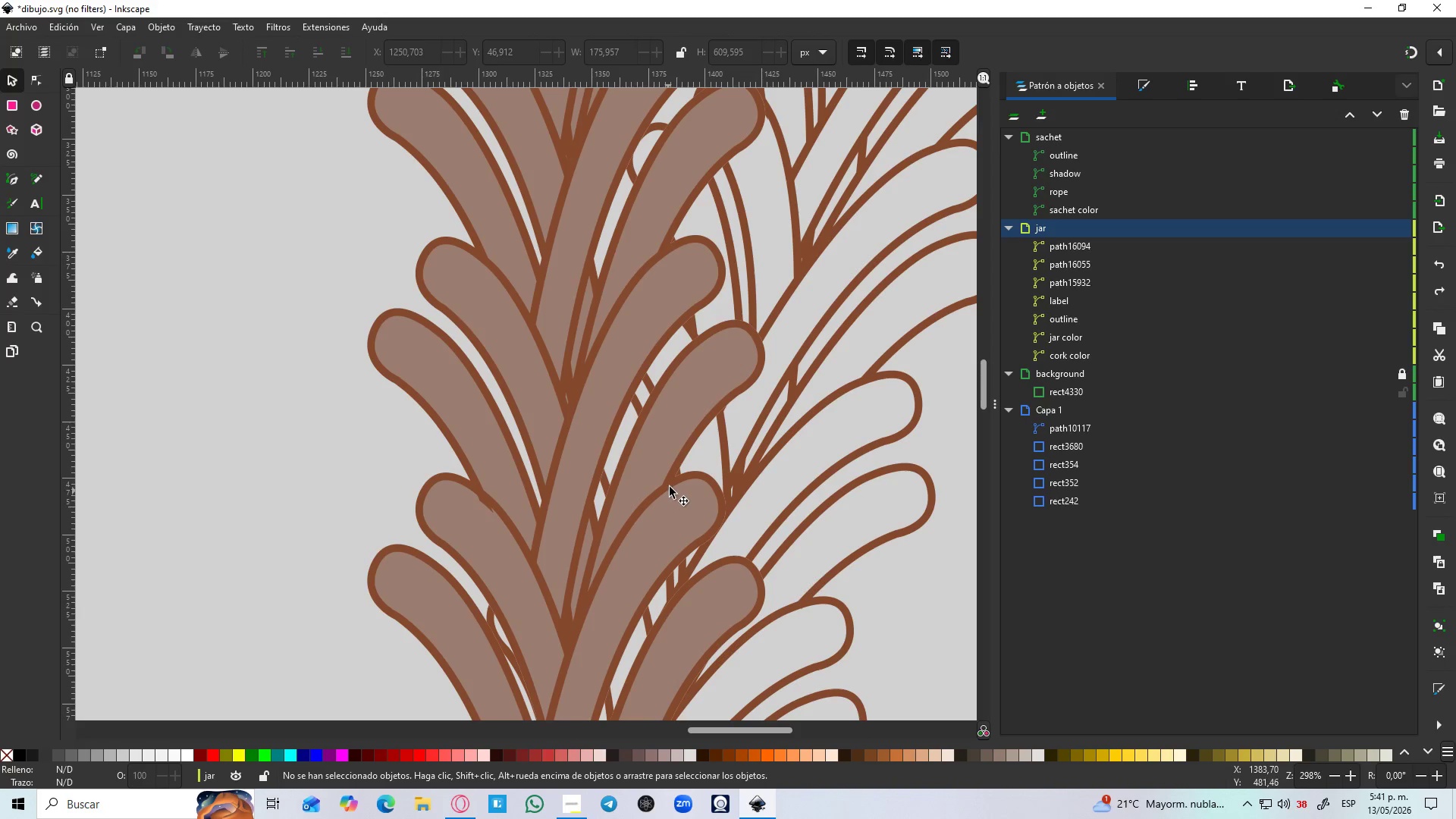 
left_click([670, 486])
 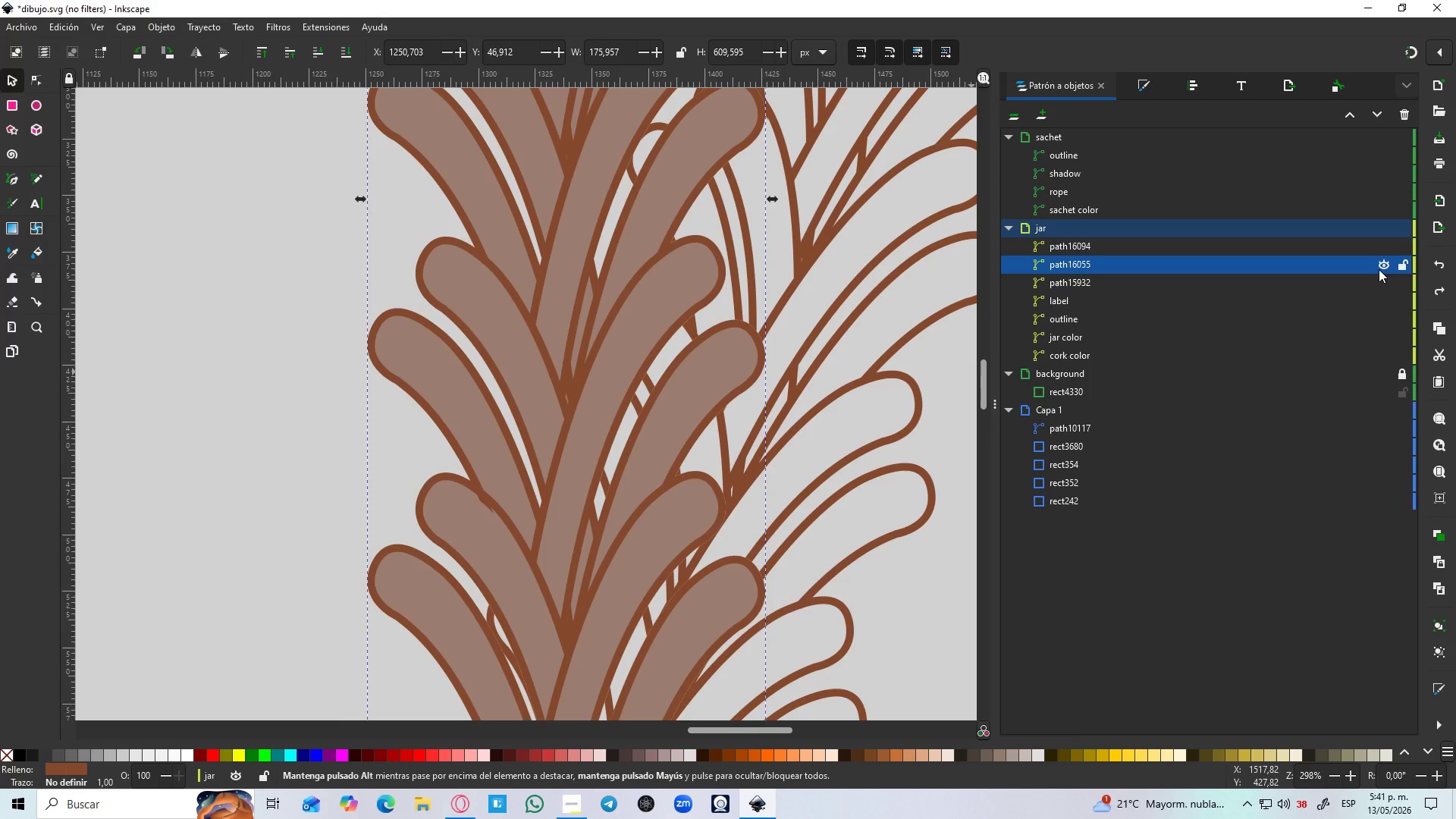 
left_click([1379, 269])
 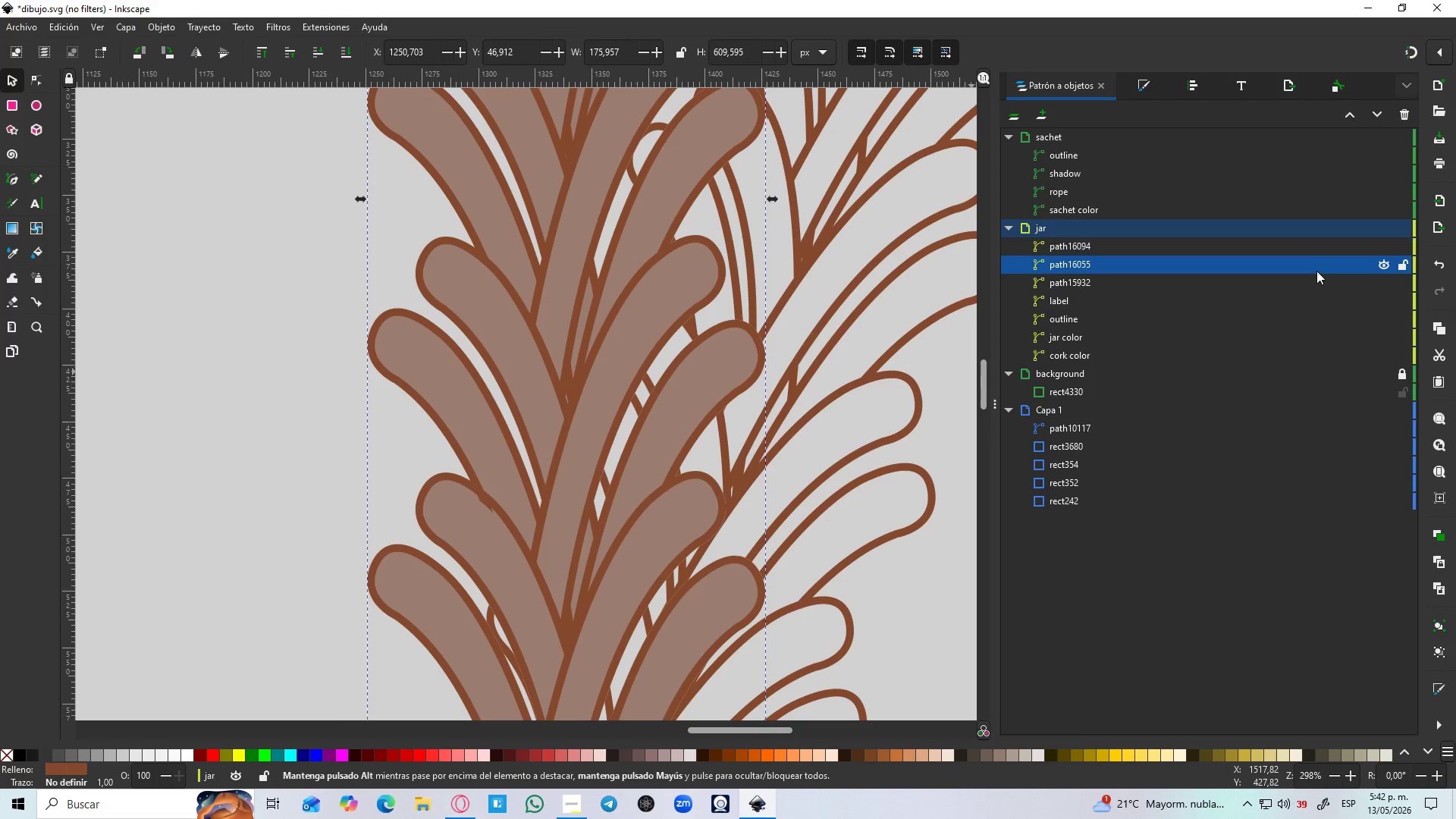 
double_click([1316, 271])
 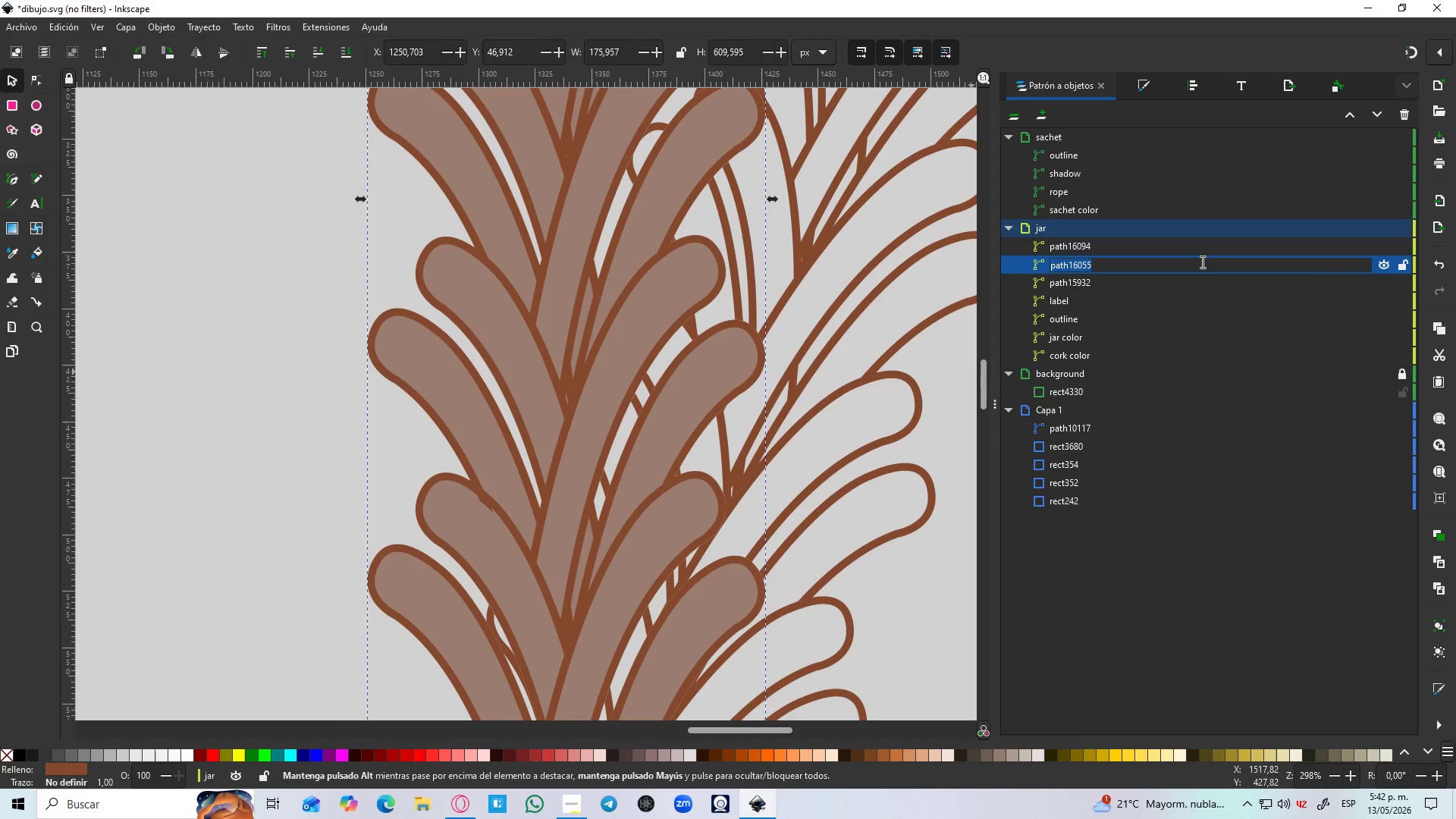 
type(outline)
 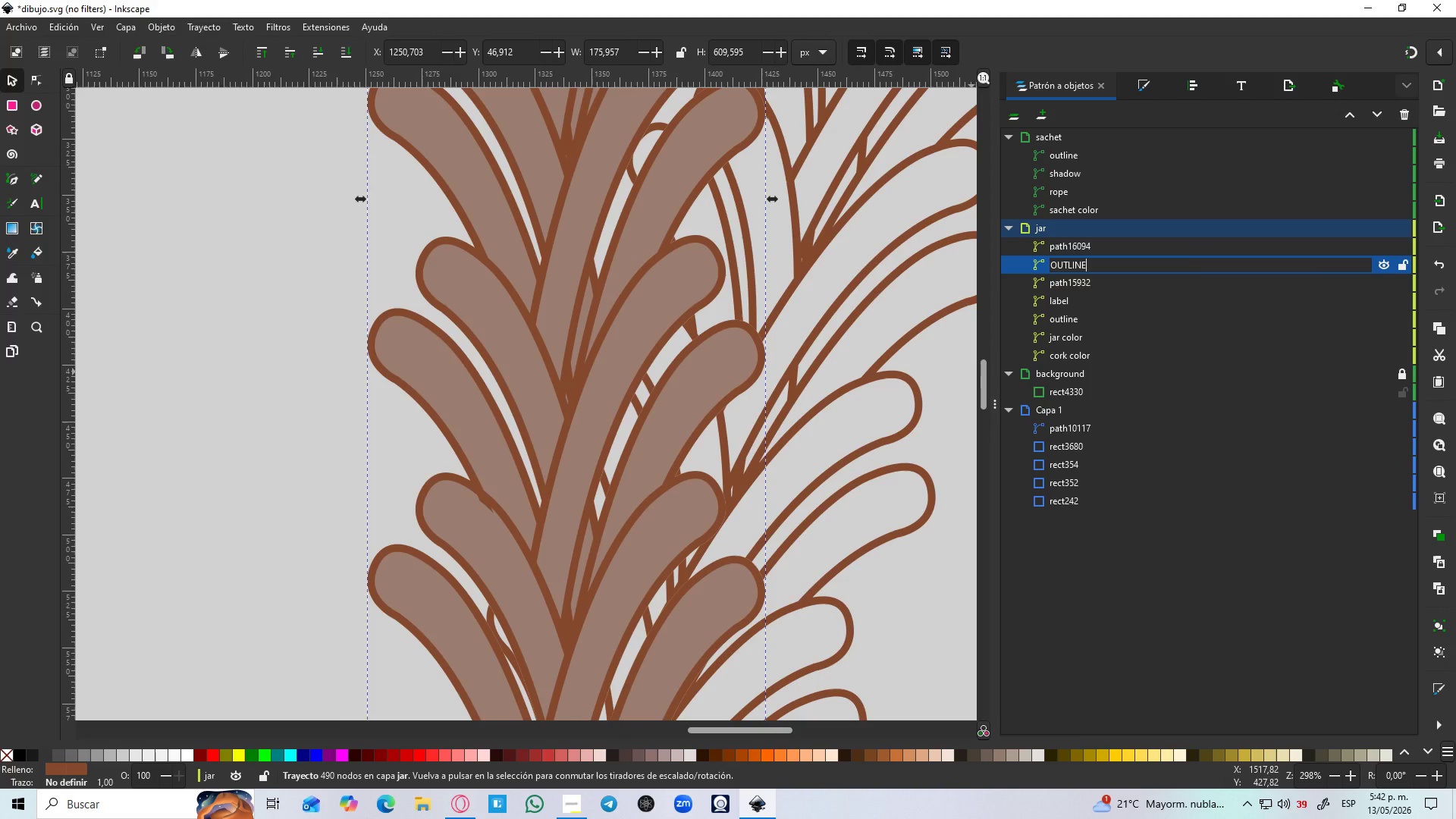 
key(Enter)
 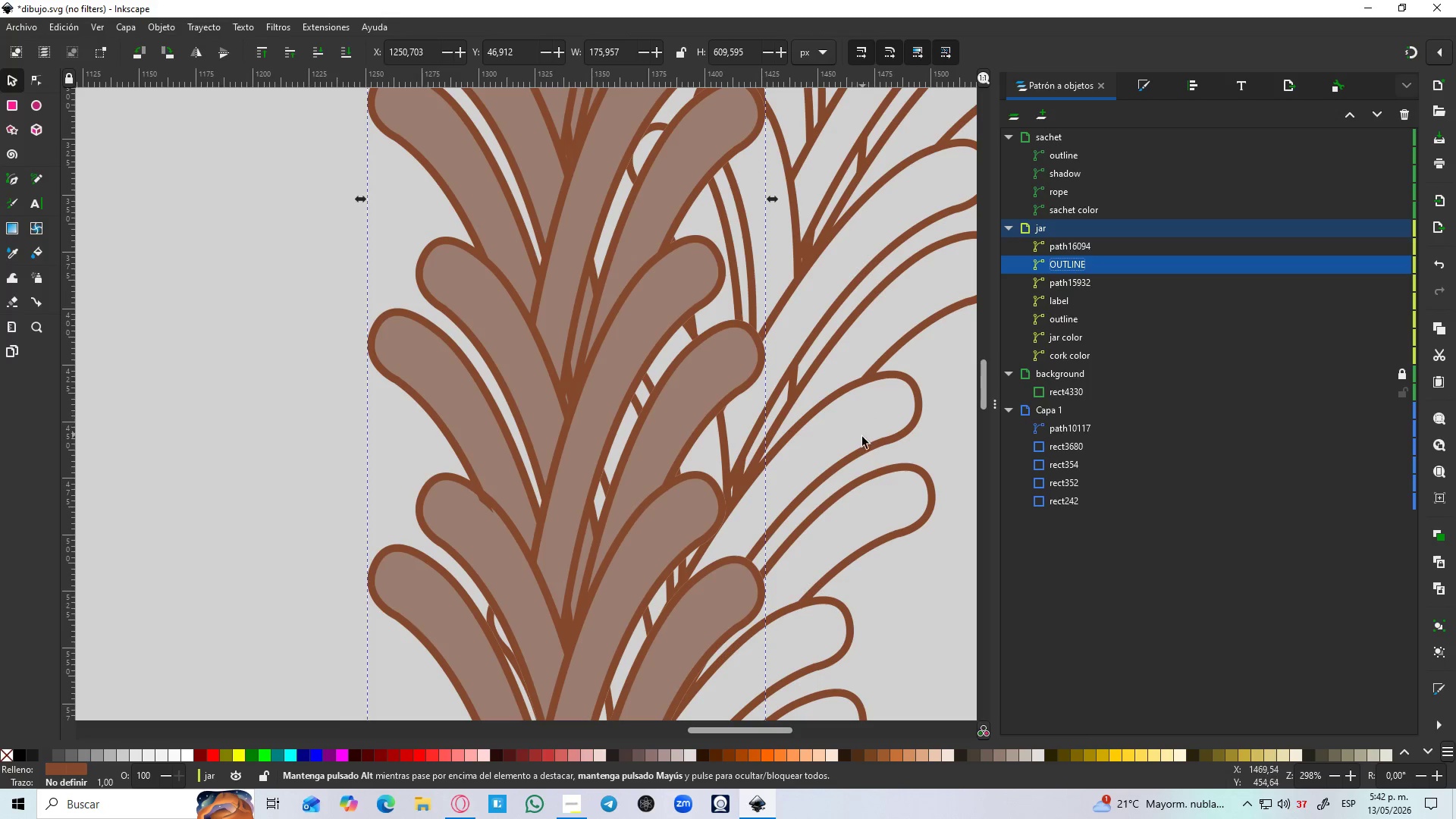 
hold_key(key=ControlLeft, duration=0.42)
scroll: coordinate [862, 441], scroll_direction: down, amount: 1.0
 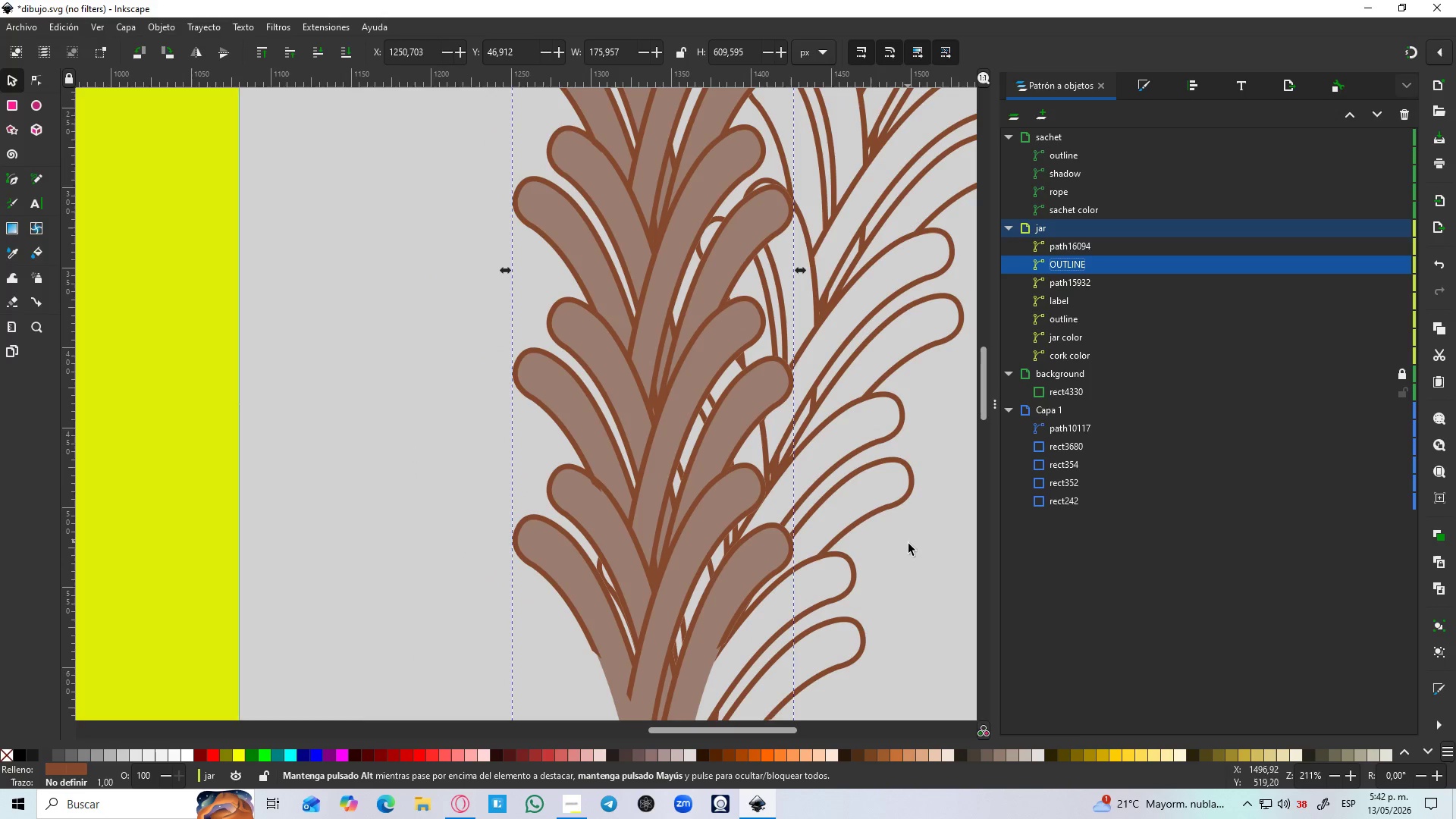 
left_click([915, 560])
 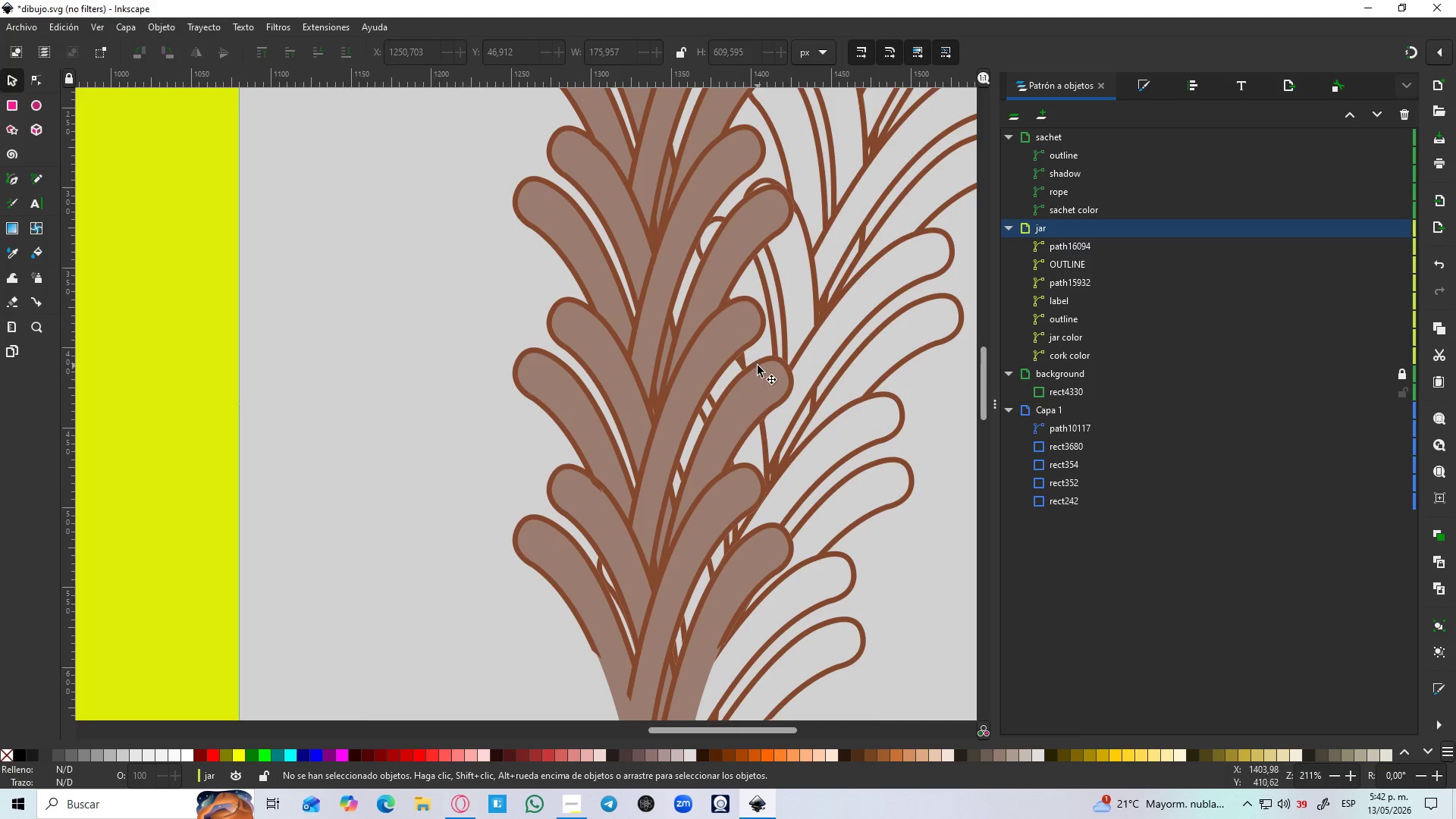 
left_click([758, 371])
 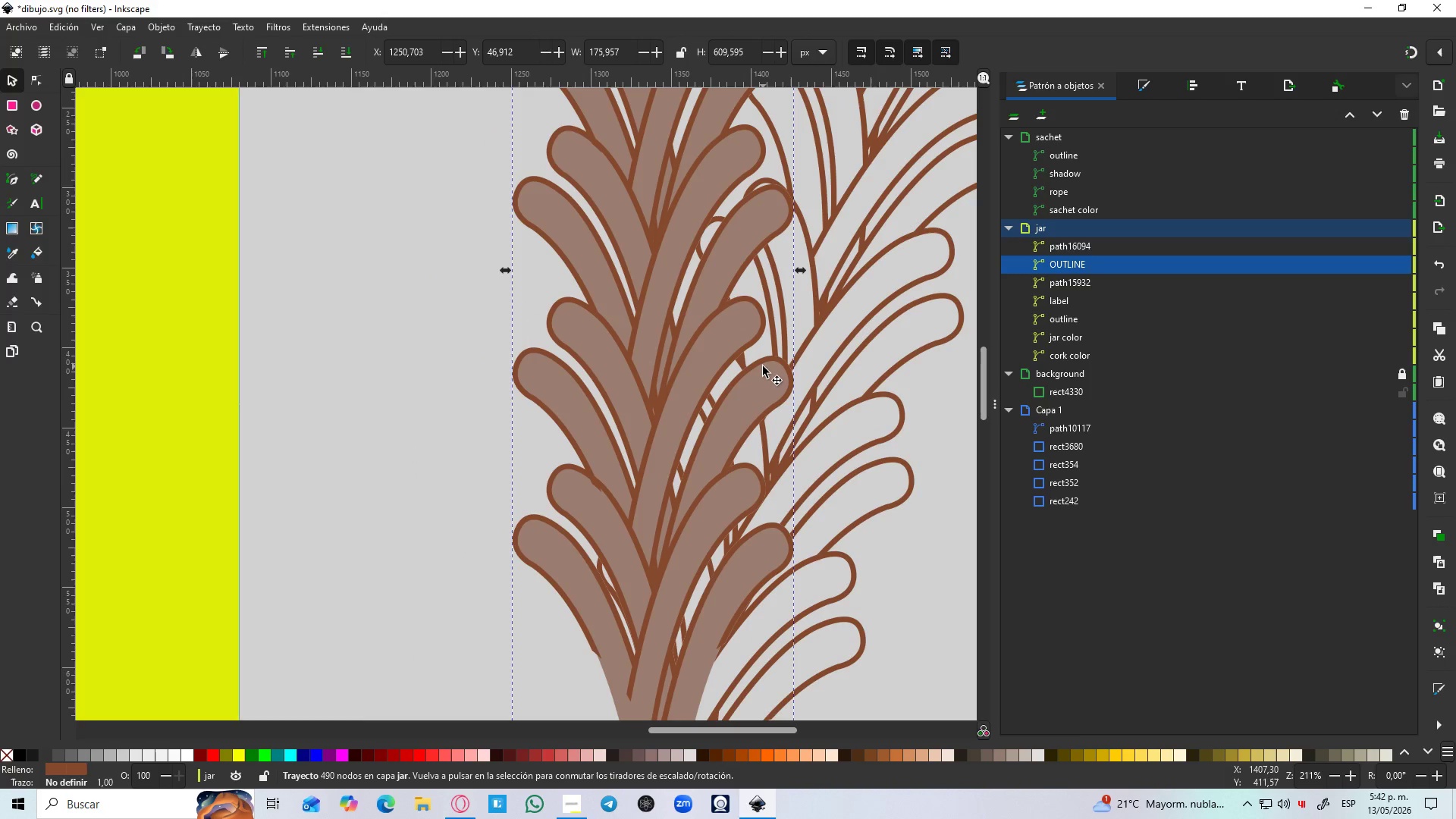 
key(Control+D)
 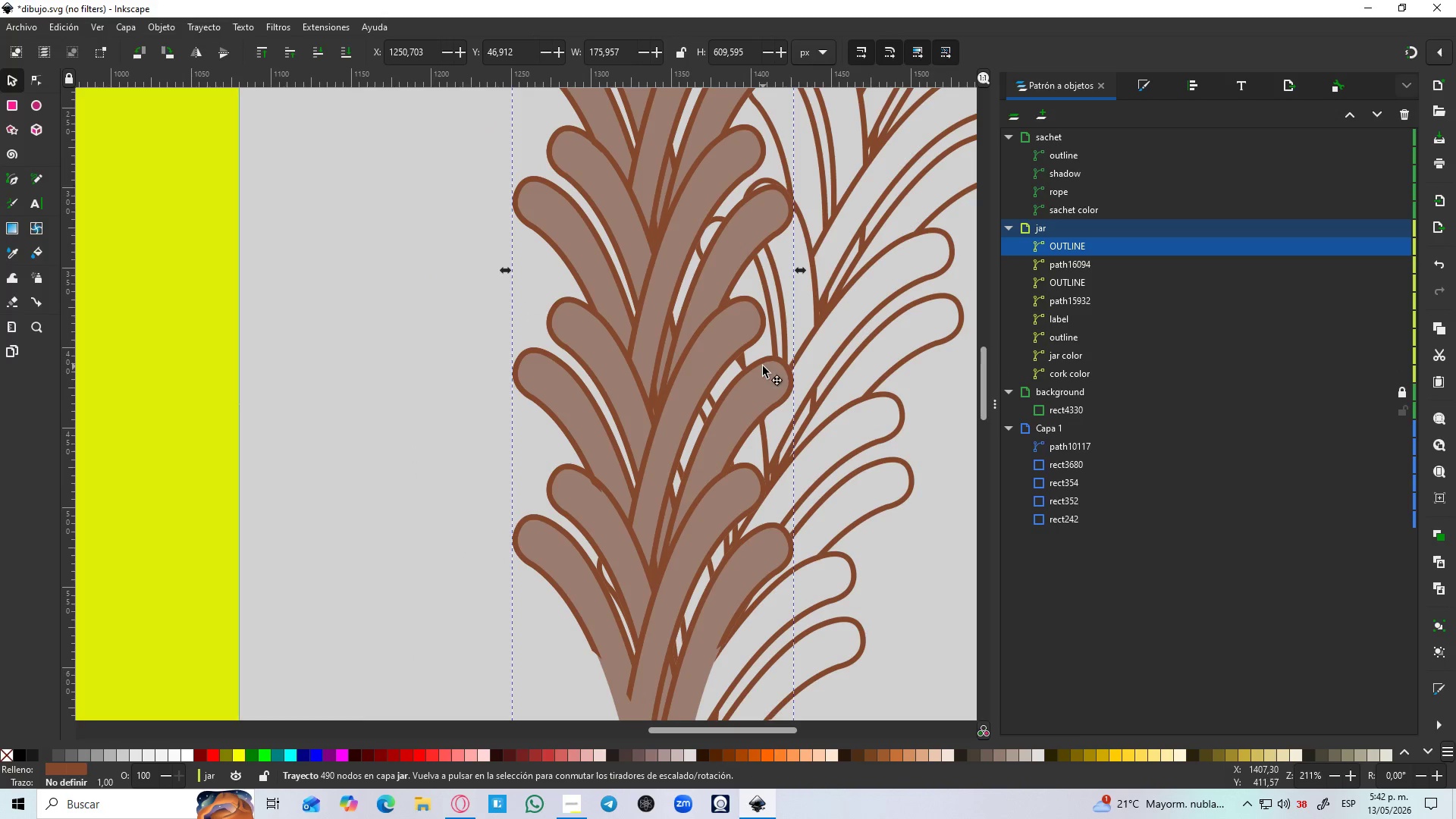 
left_click_drag(start_coordinate=[763, 366], to_coordinate=[607, 394])
 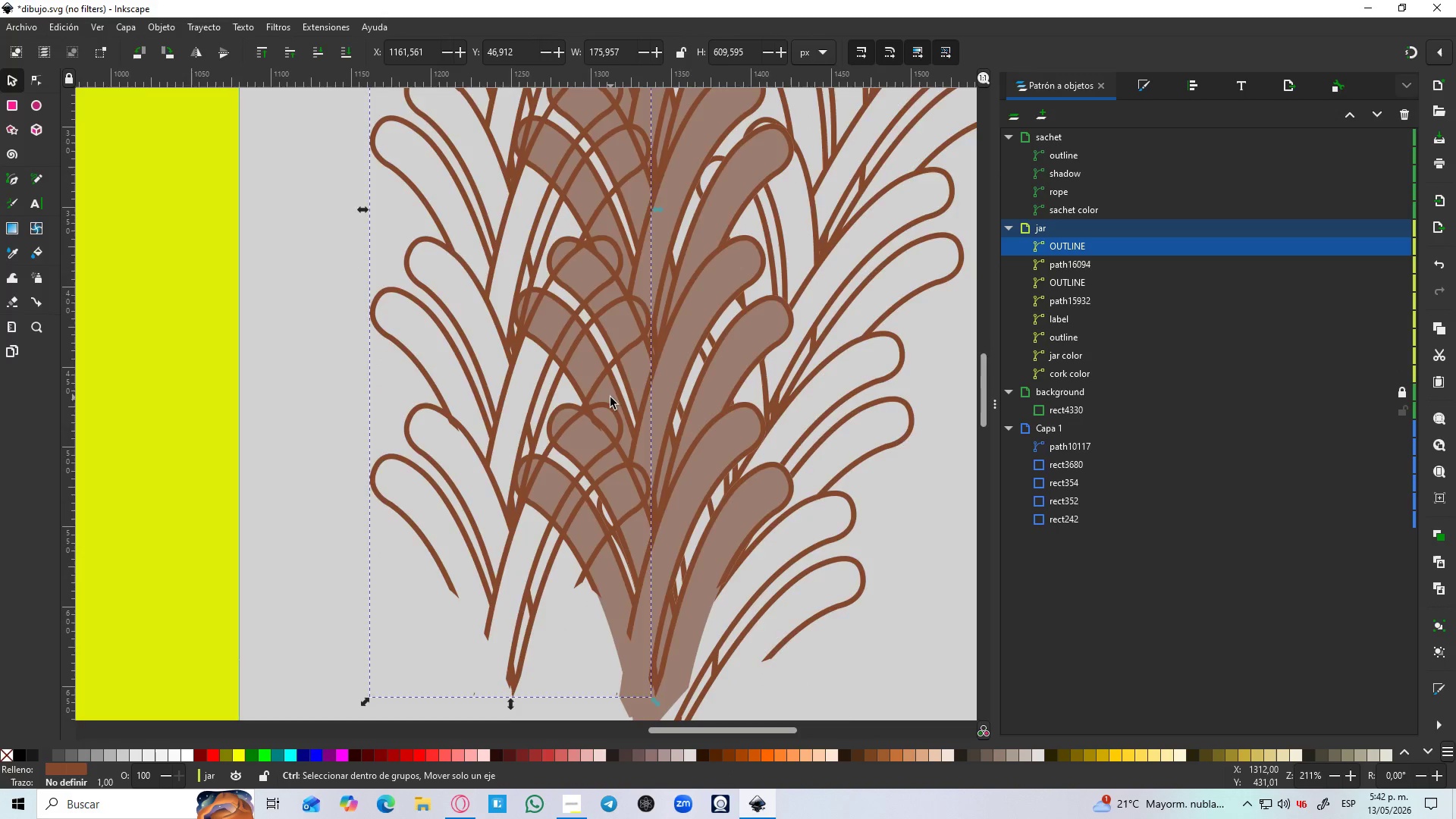 
hold_key(key=ControlLeft, duration=1.05)
 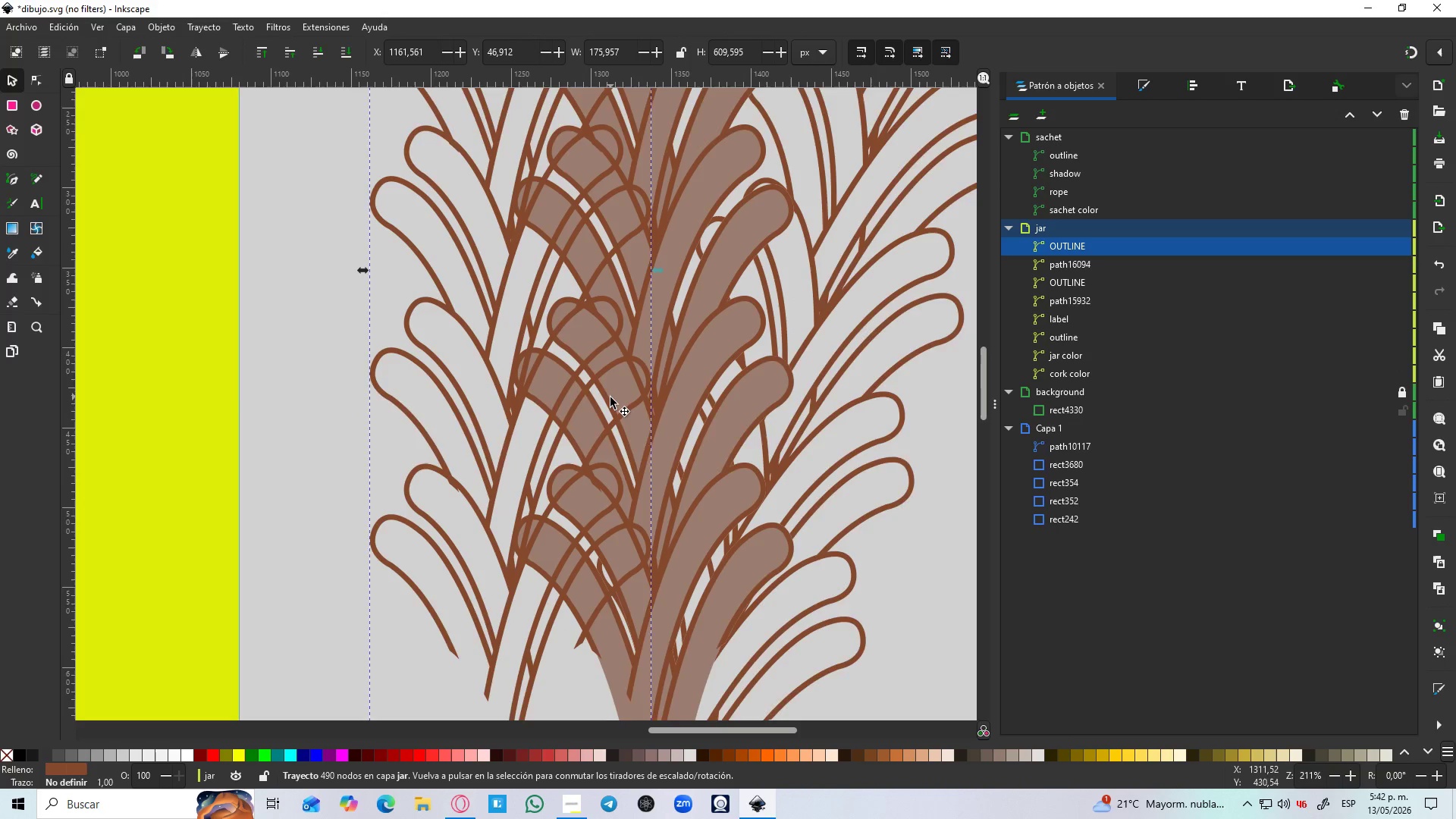 
hold_key(key=ControlLeft, duration=0.38)
scroll: coordinate [611, 397], scroll_direction: down, amount: 3.0
 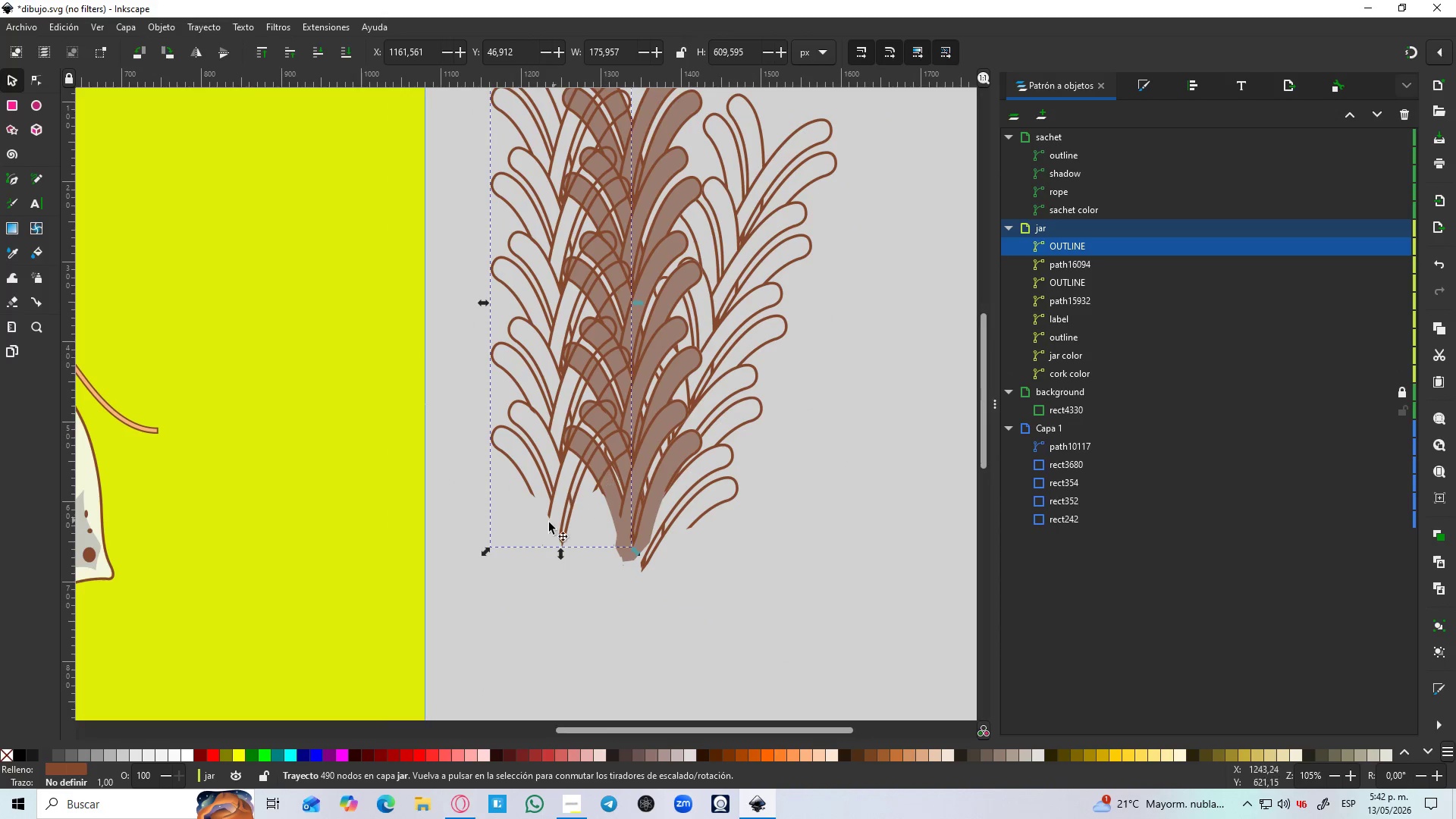 
left_click_drag(start_coordinate=[481, 558], to_coordinate=[572, 560])
 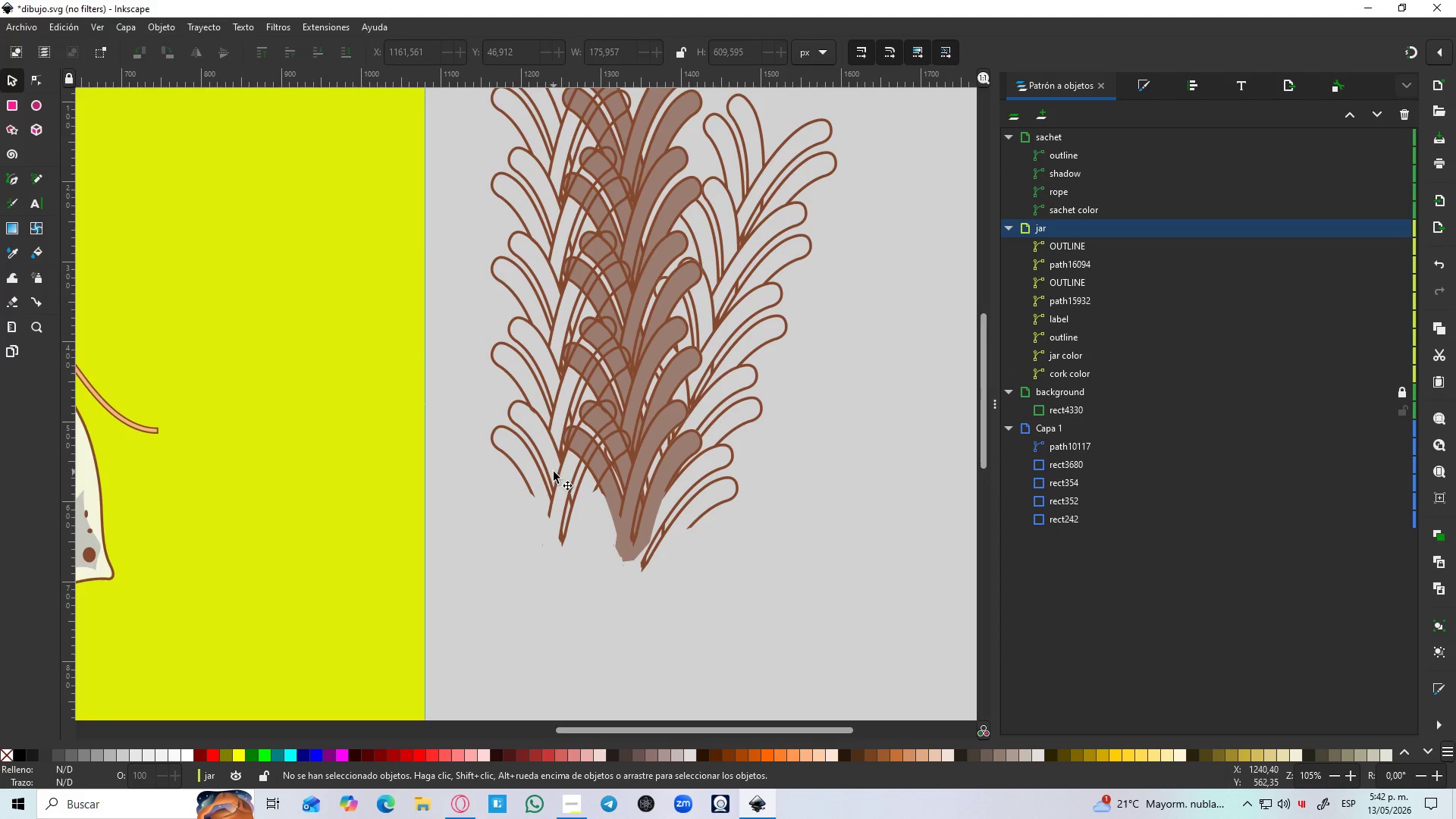 
left_click([562, 480])
 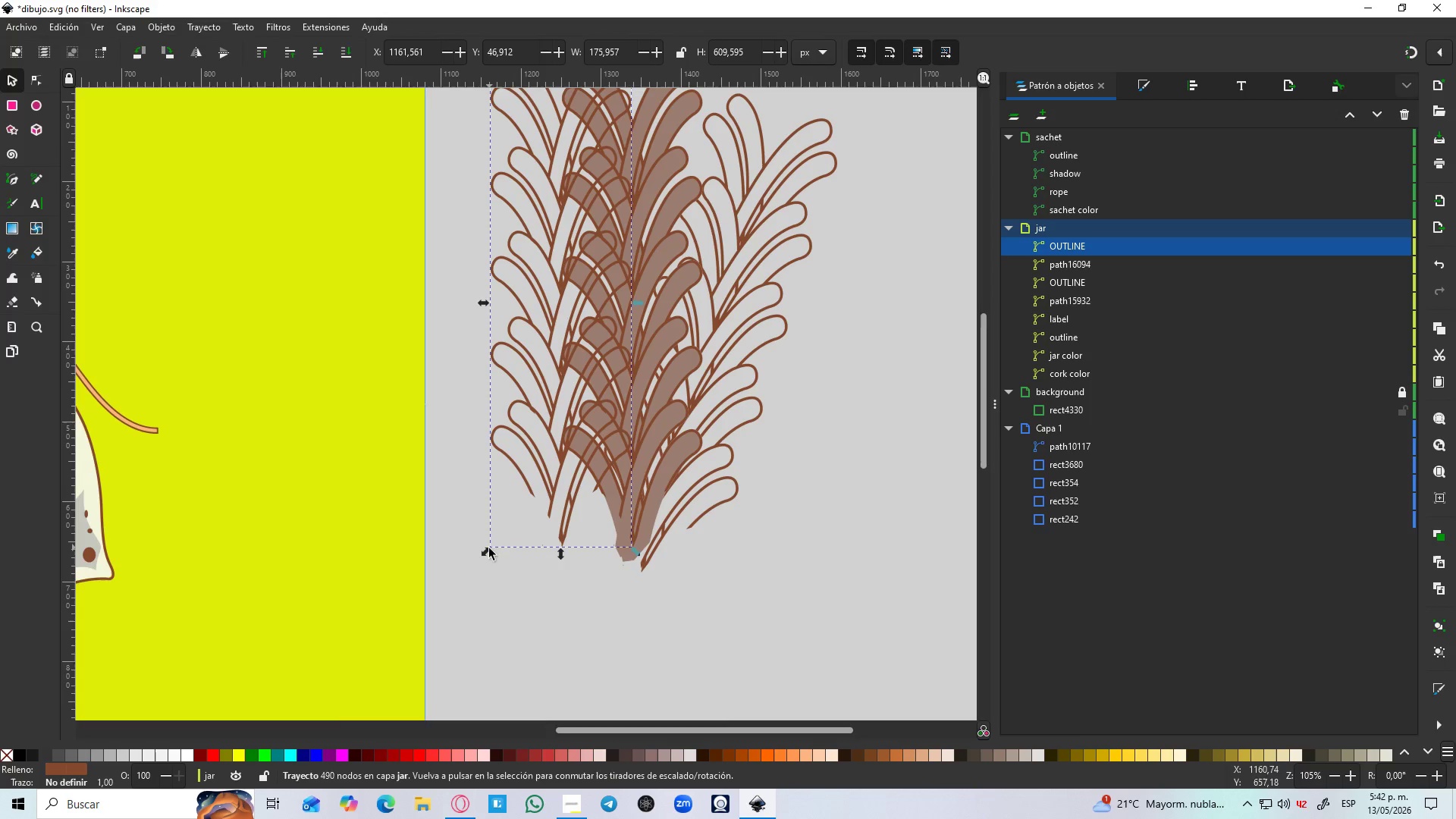 
left_click_drag(start_coordinate=[487, 548], to_coordinate=[528, 550])
 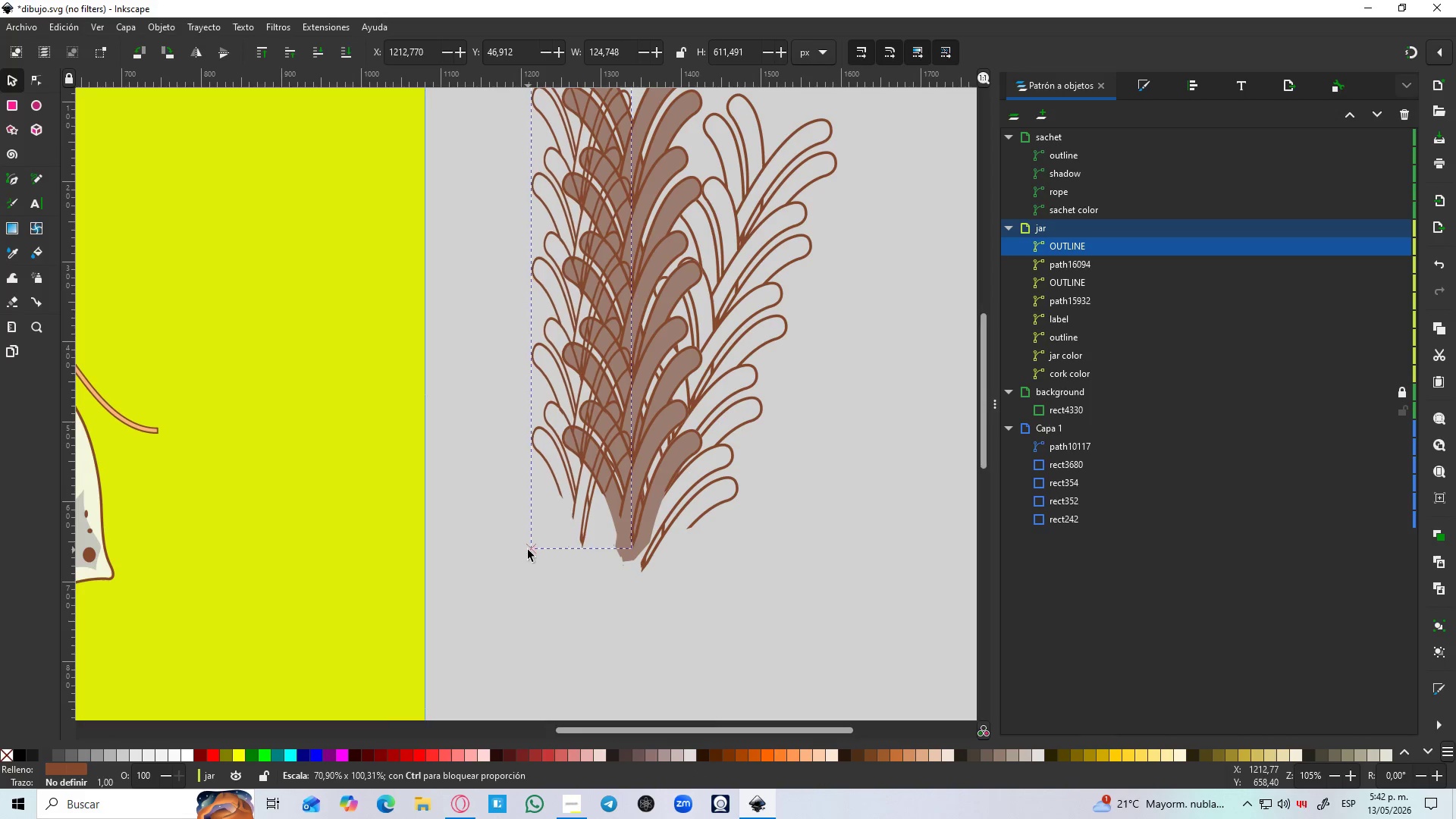 
key(Control+Z)
 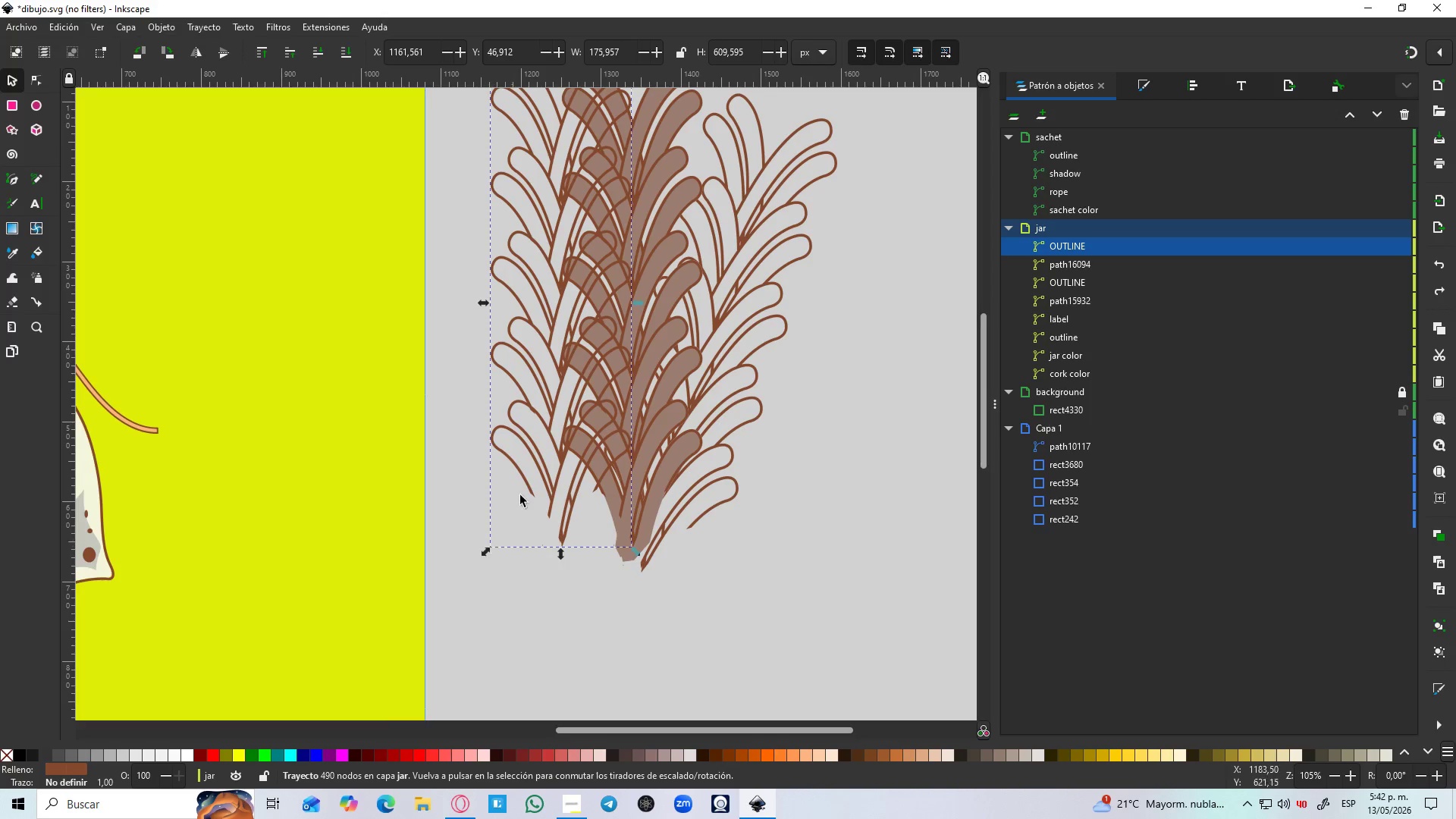 
left_click([521, 479])
 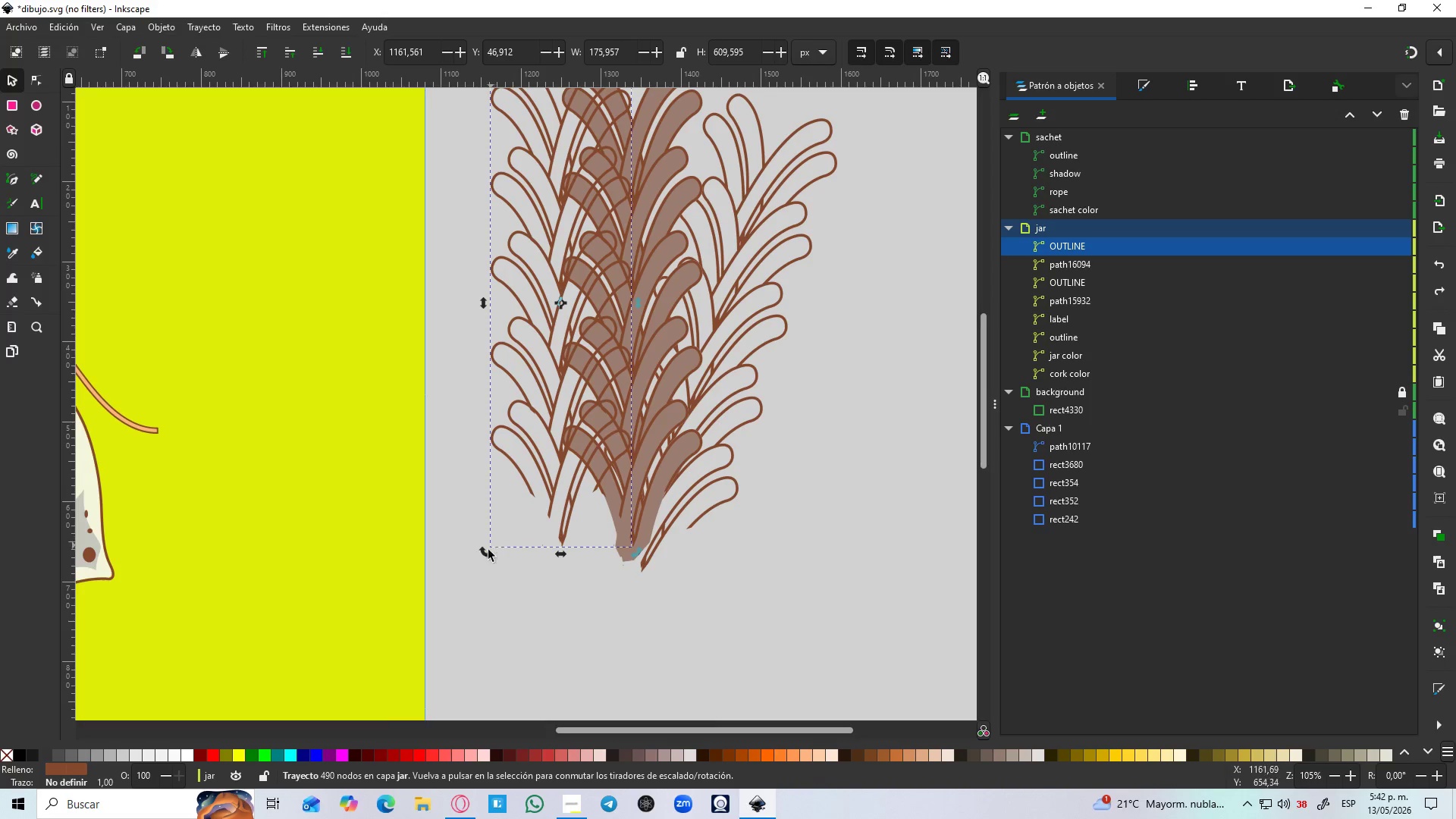 
left_click_drag(start_coordinate=[484, 558], to_coordinate=[553, 541])
 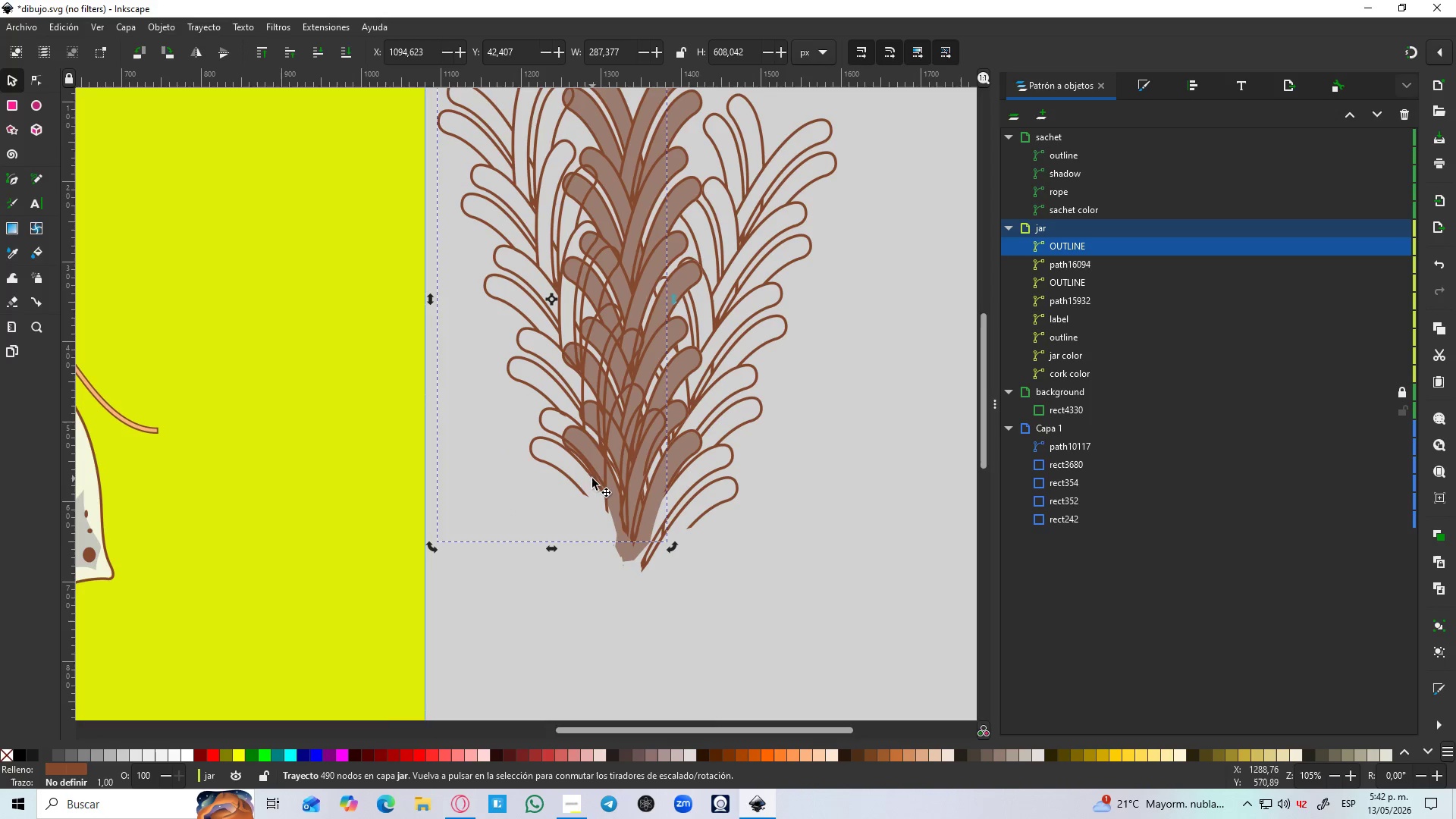 
left_click_drag(start_coordinate=[589, 482], to_coordinate=[589, 525])
 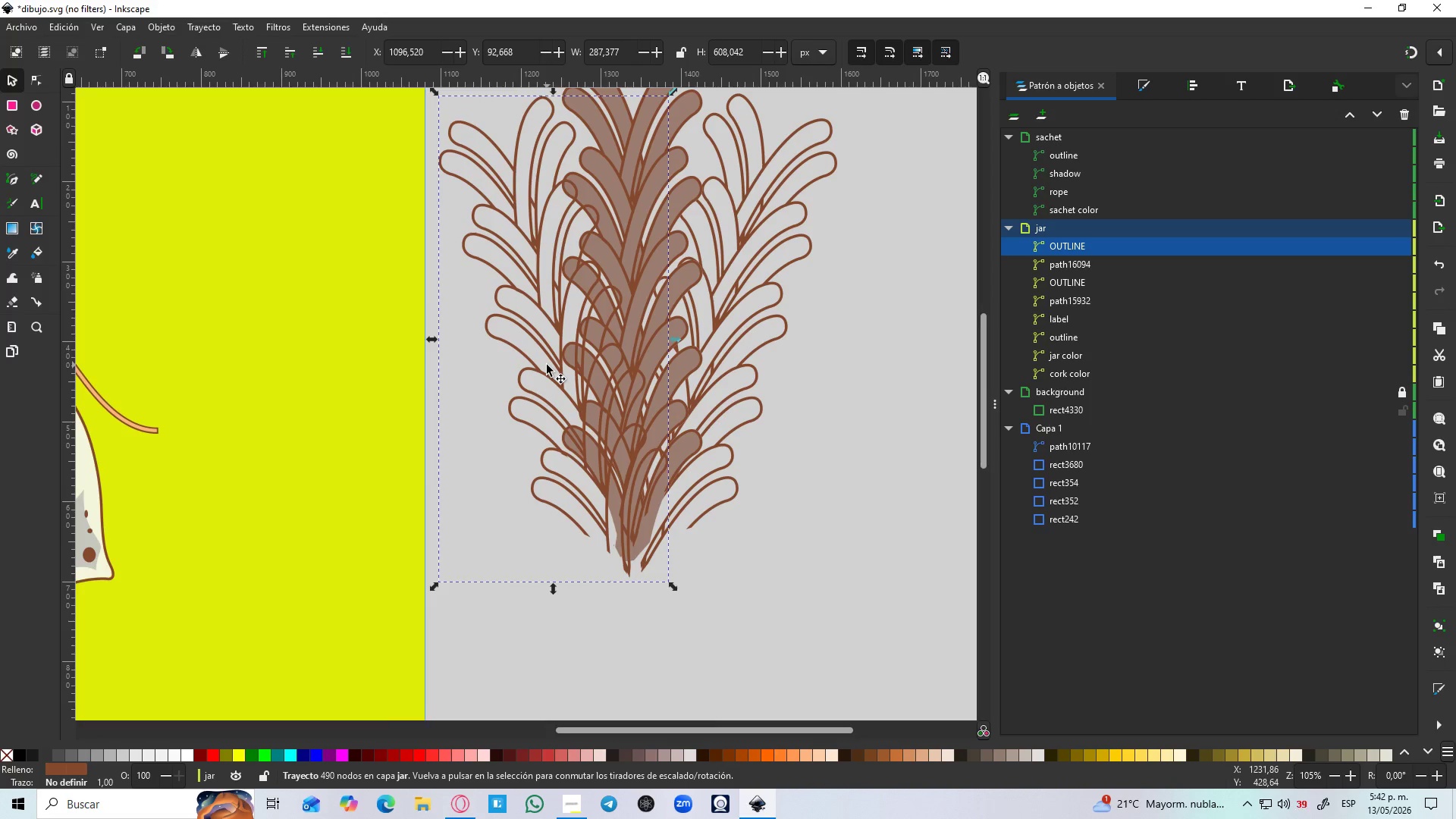 
left_click_drag(start_coordinate=[547, 373], to_coordinate=[546, 377])
 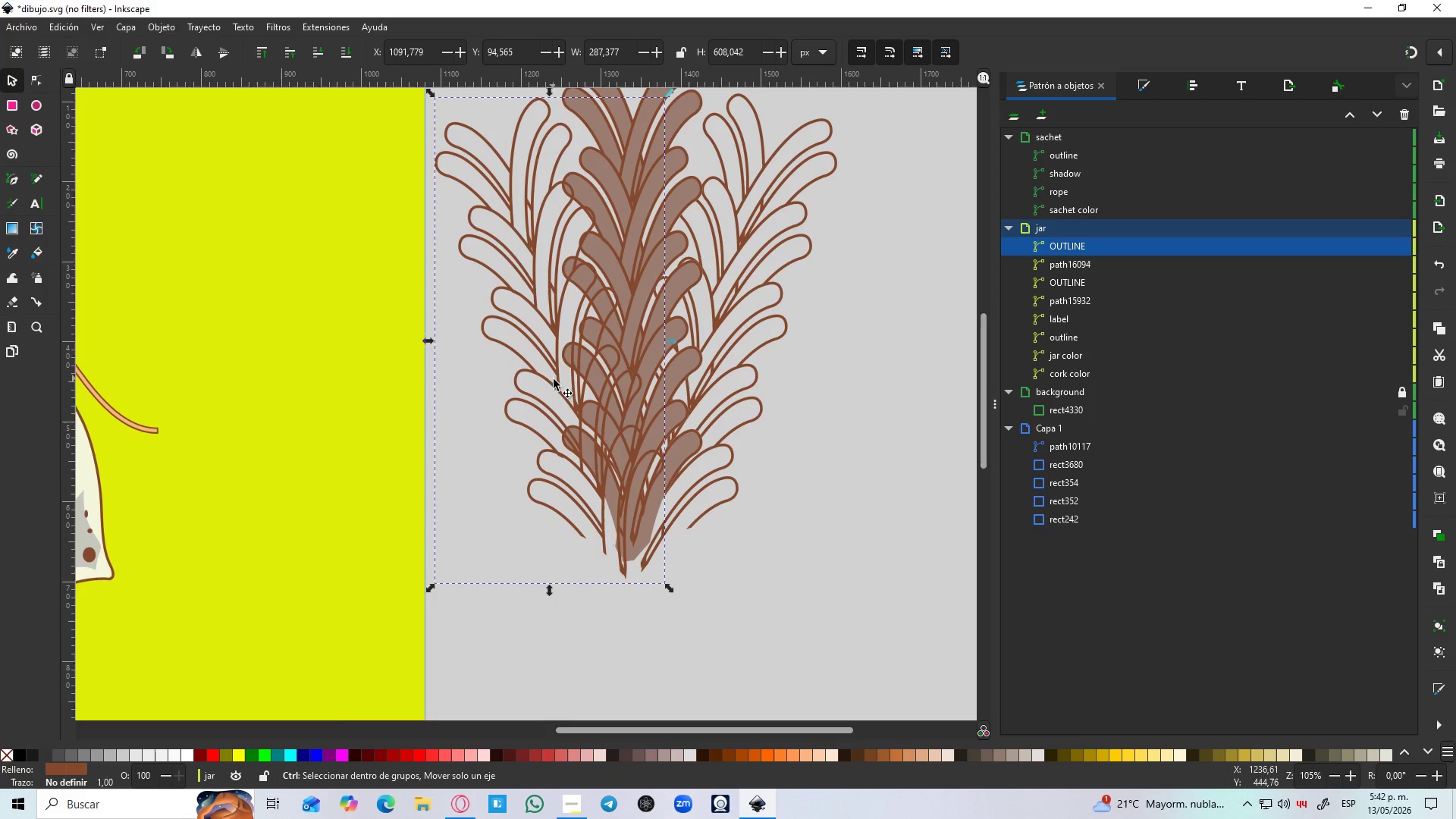 
hold_key(key=ControlLeft, duration=1.5)
scroll: coordinate [562, 404], scroll_direction: down, amount: 4.0
 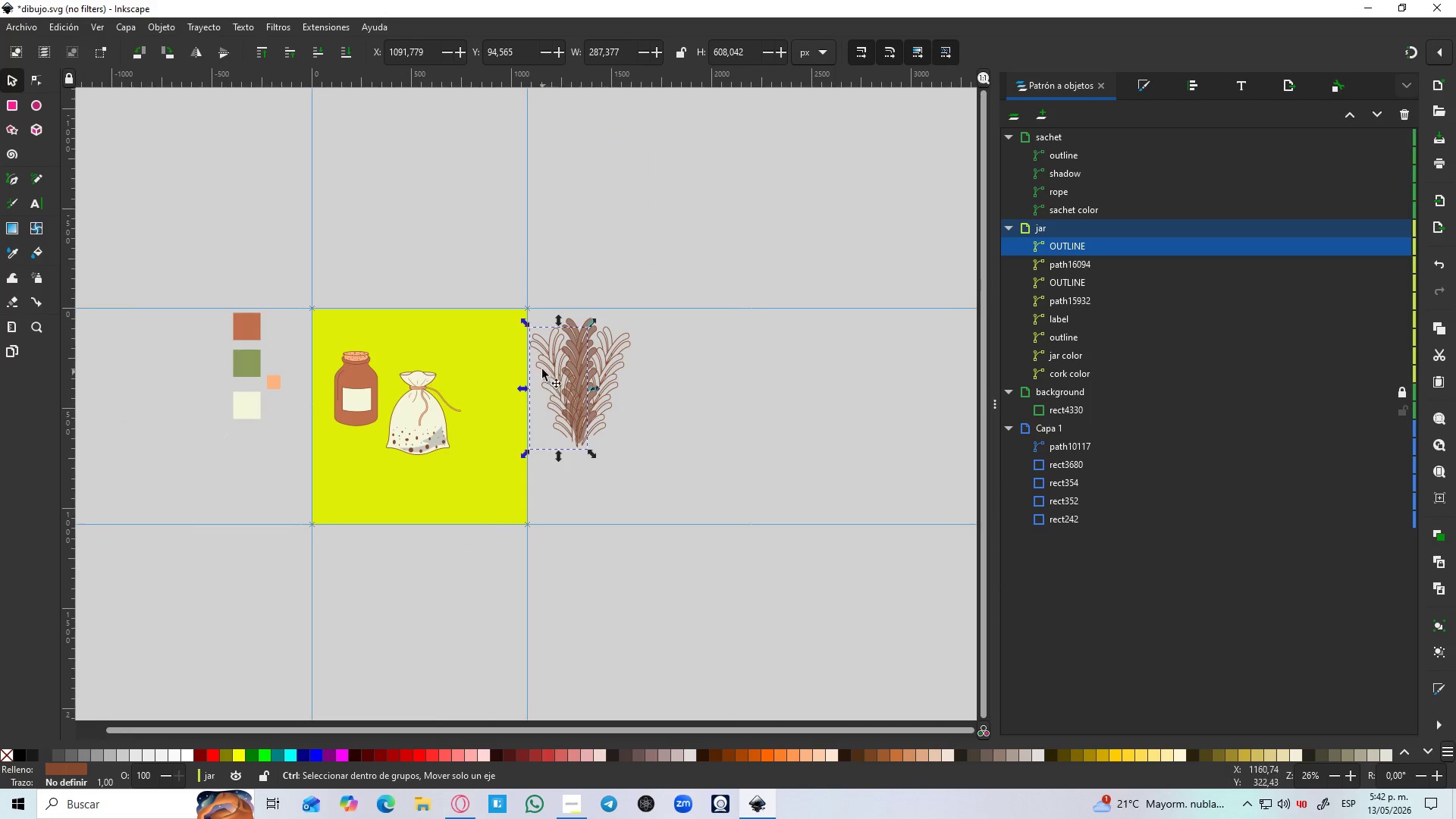 
hold_key(key=ControlLeft, duration=0.67)
 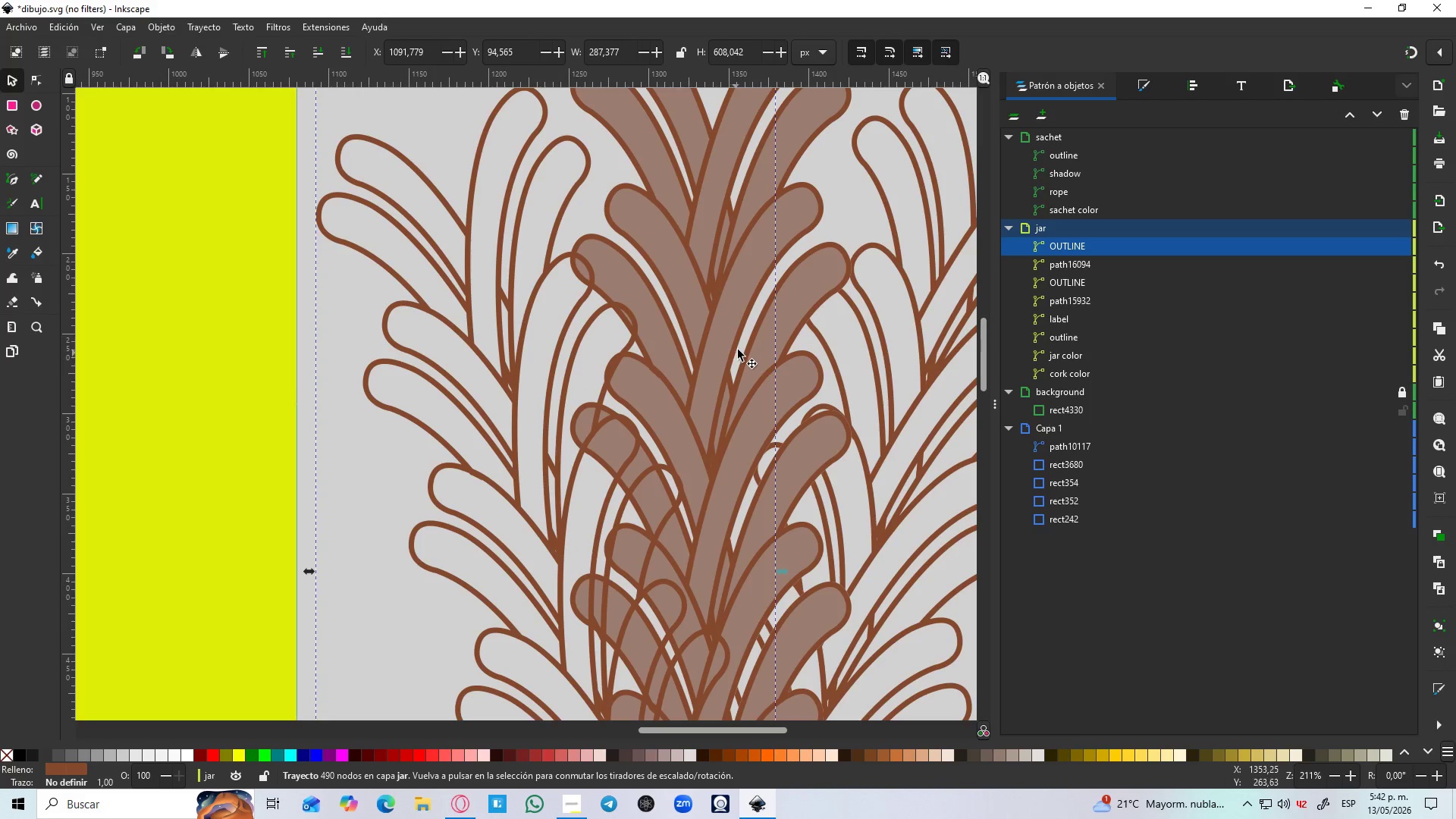 
scroll: coordinate [619, 374], scroll_direction: up, amount: 6.0
 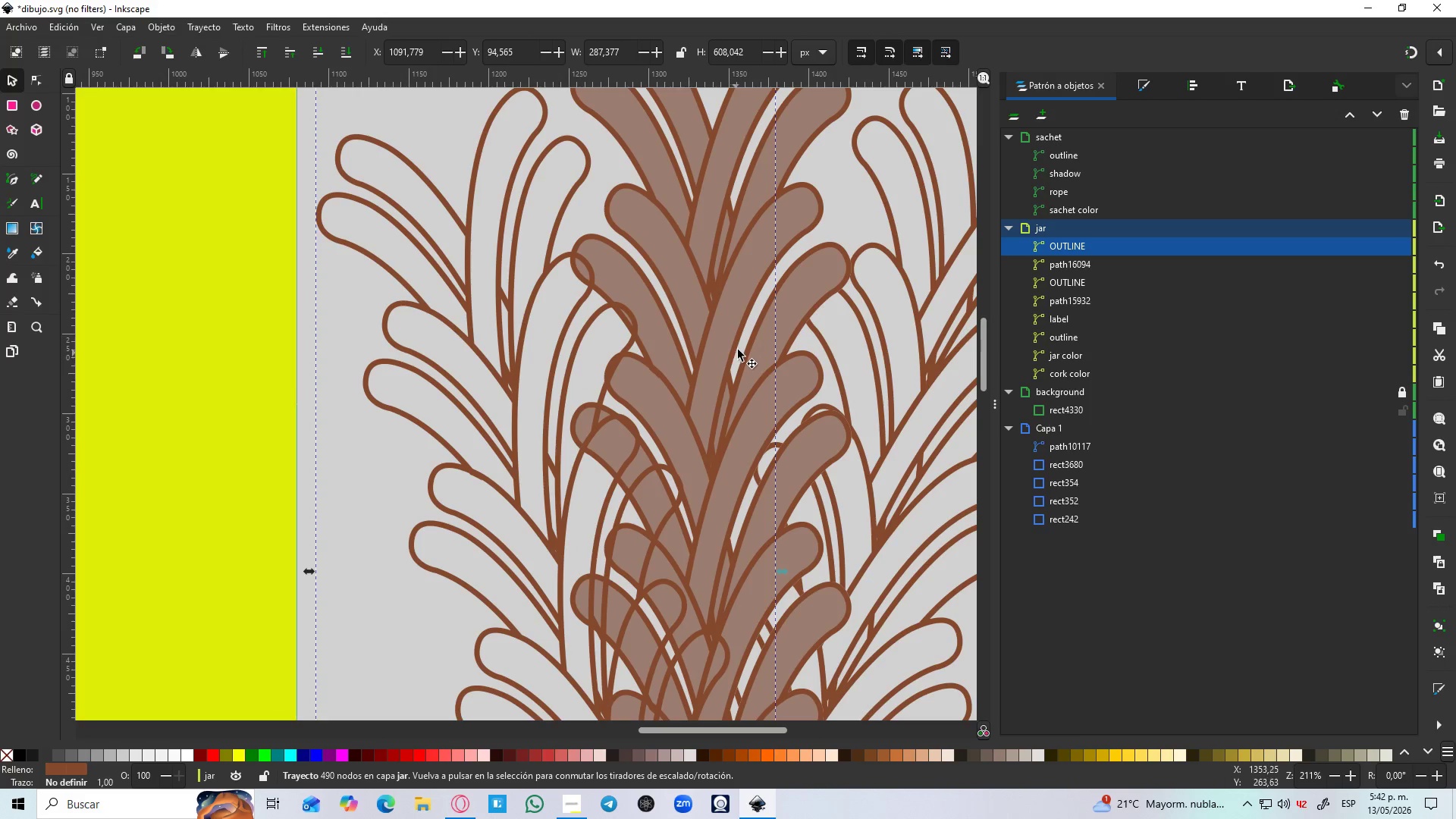 
key(Control+ControlLeft)
 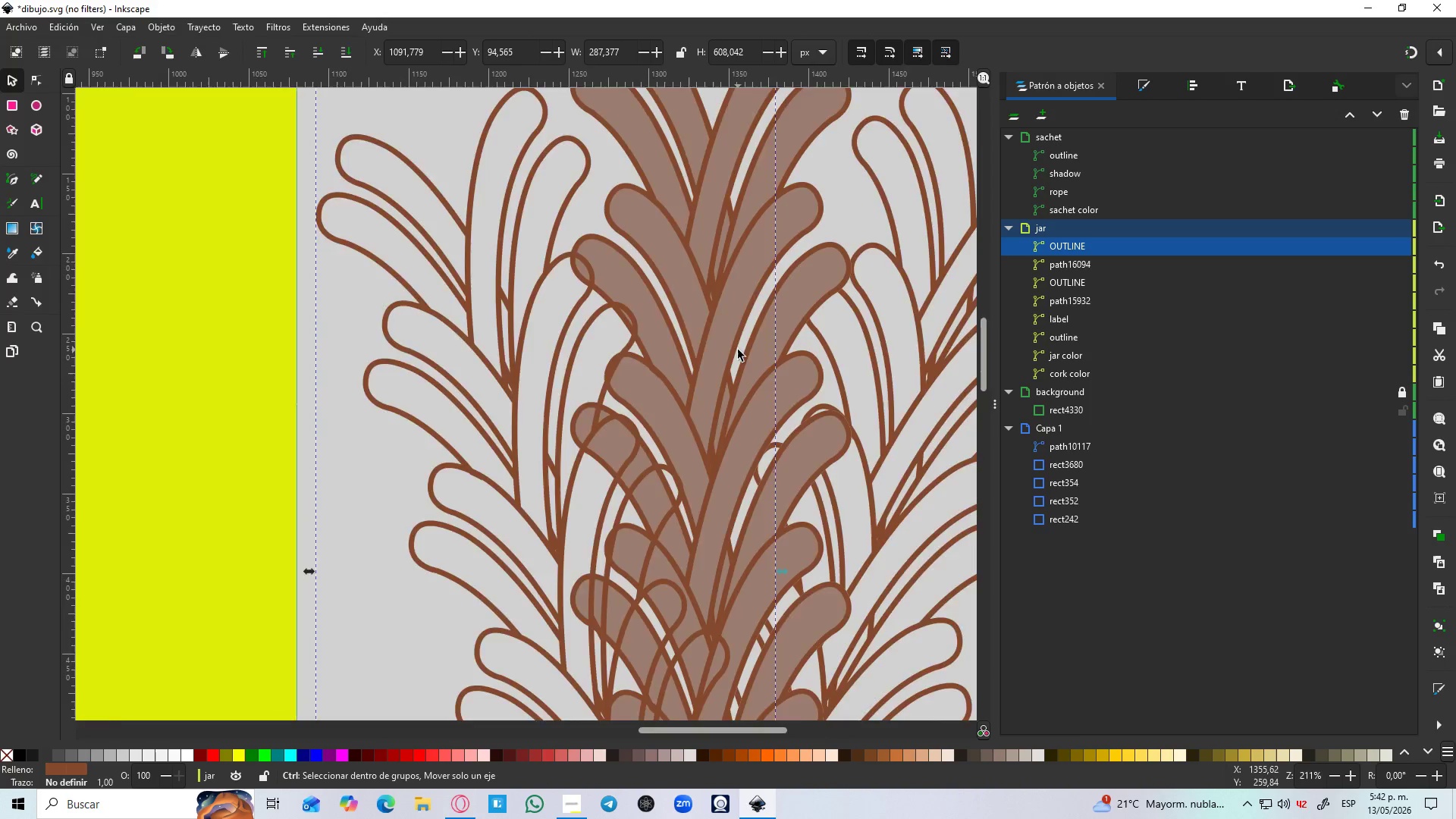 
scroll: coordinate [737, 344], scroll_direction: down, amount: 2.0
 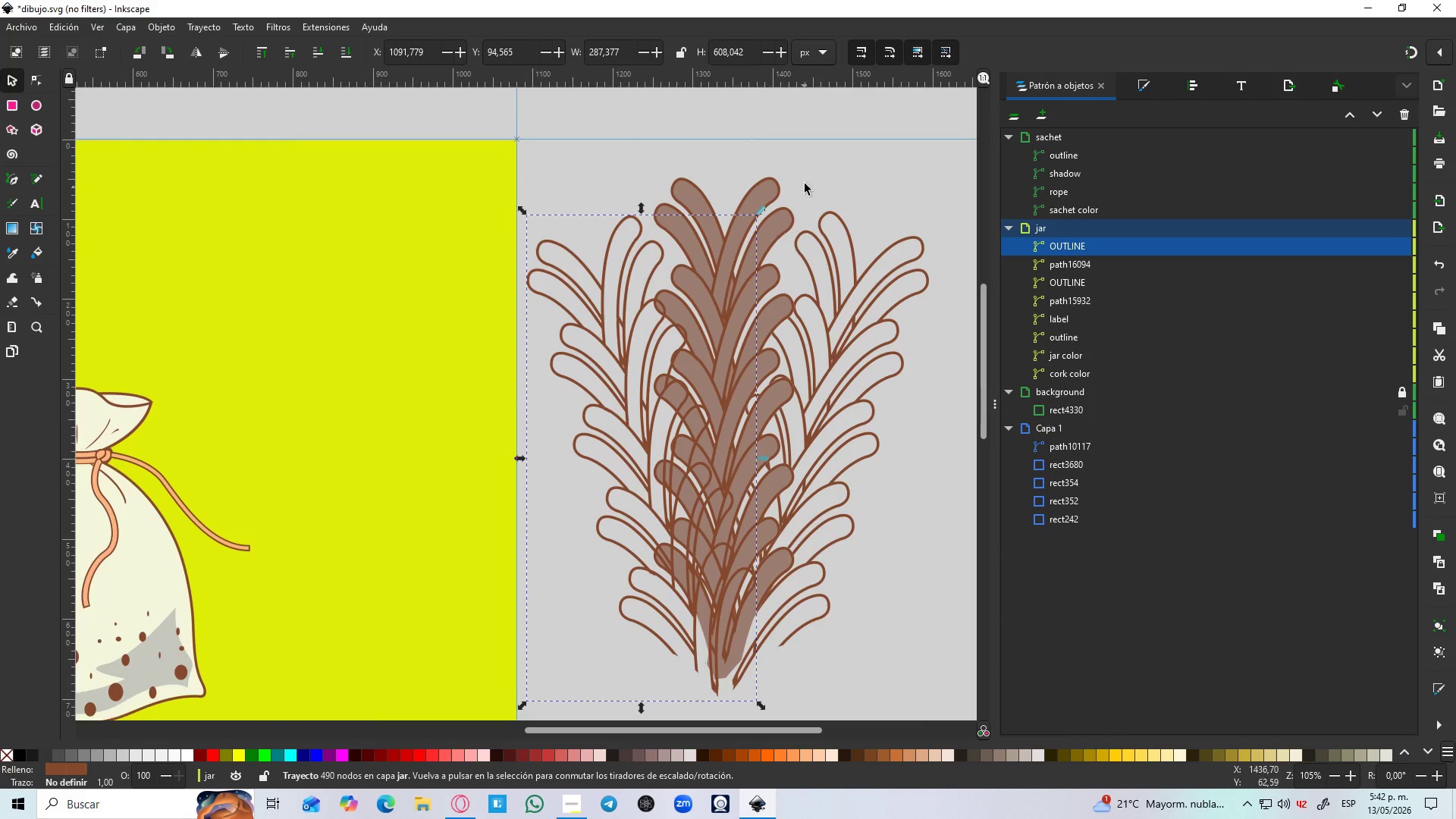 
left_click([814, 166])
 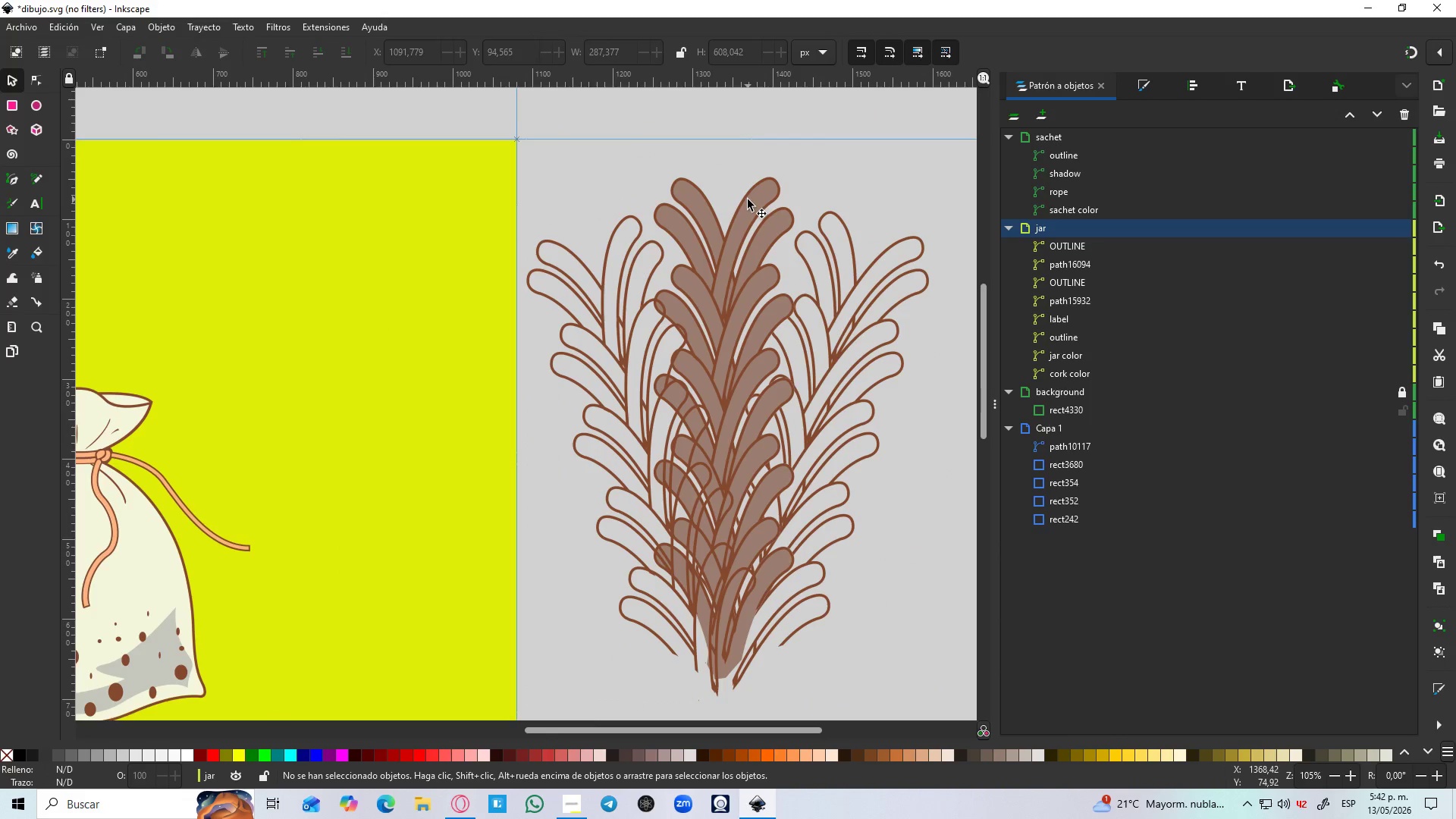 
left_click([743, 199])
 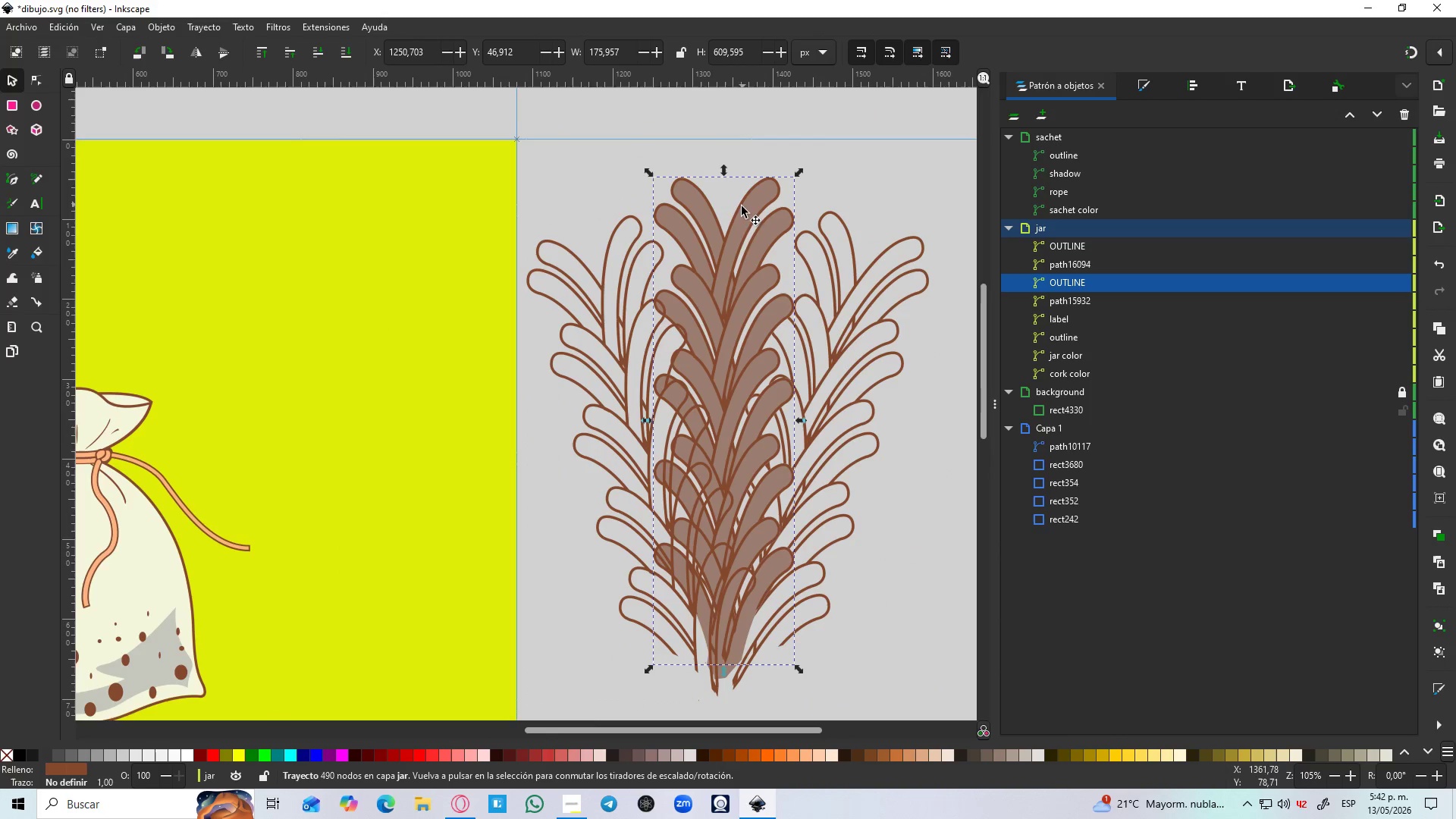 
key(Shift+D)
 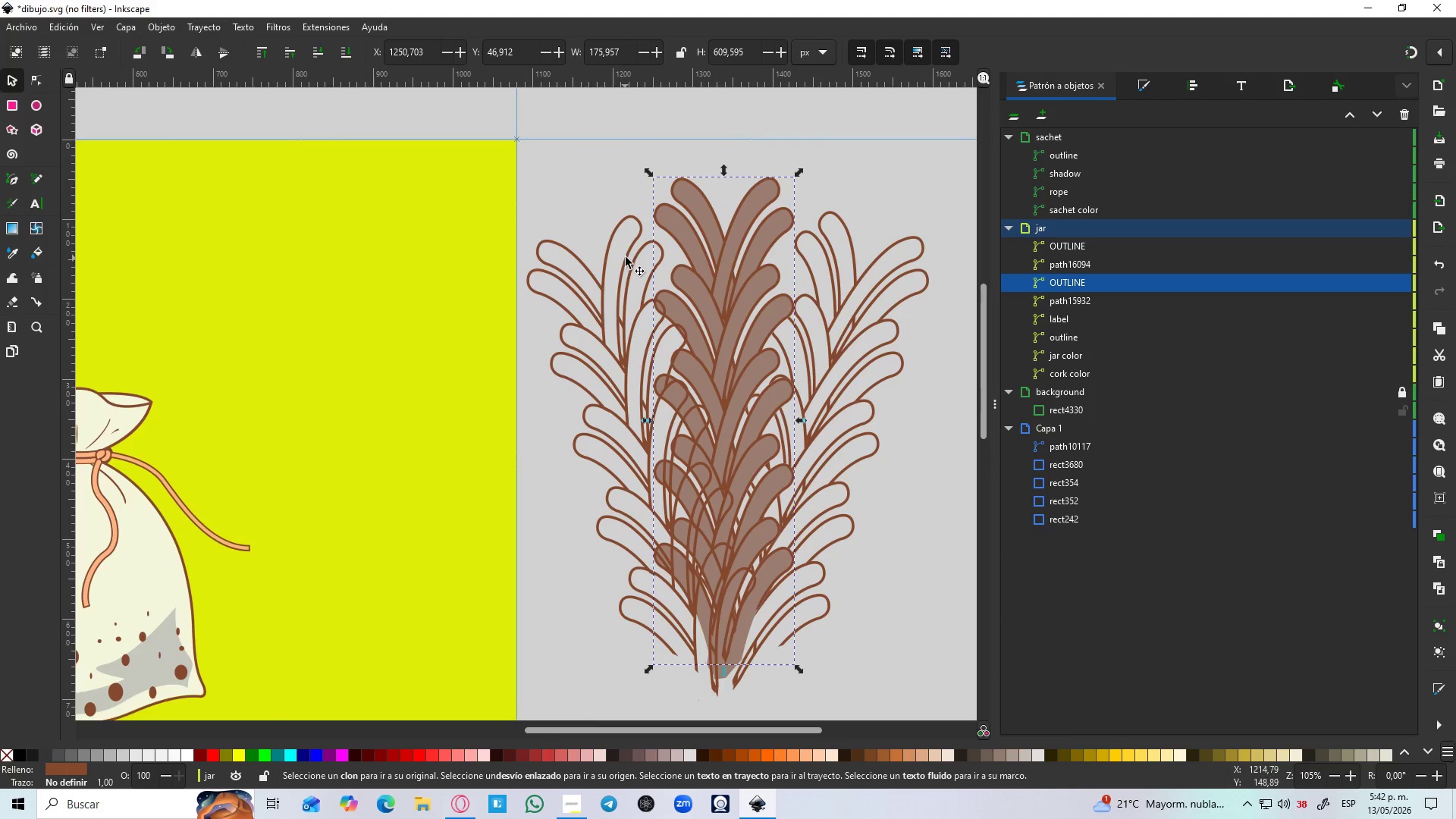 
hold_key(key=ShiftLeft, duration=0.92)
left_click([627, 252])
 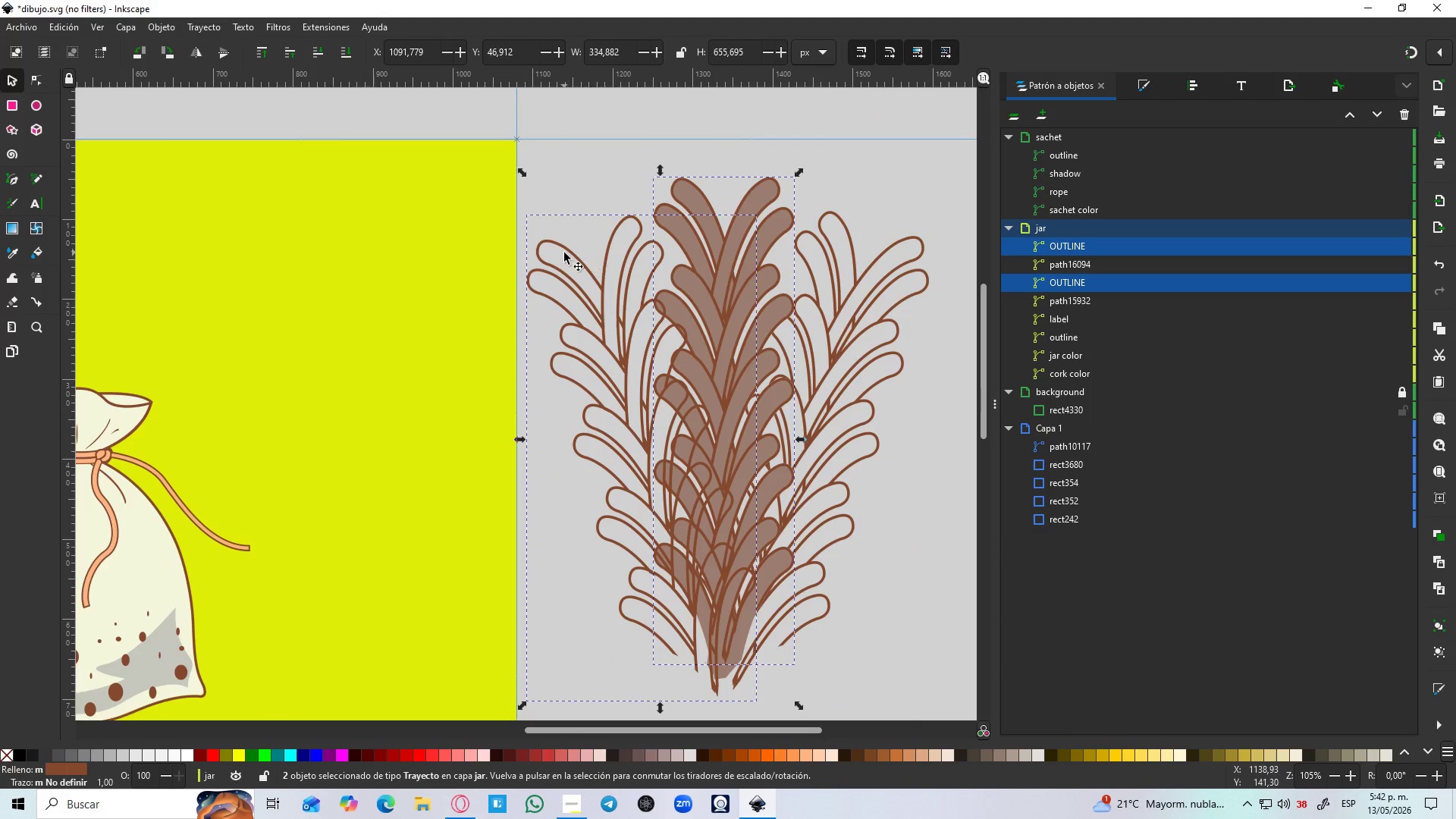 
key(Control+NumpadSubtract)
 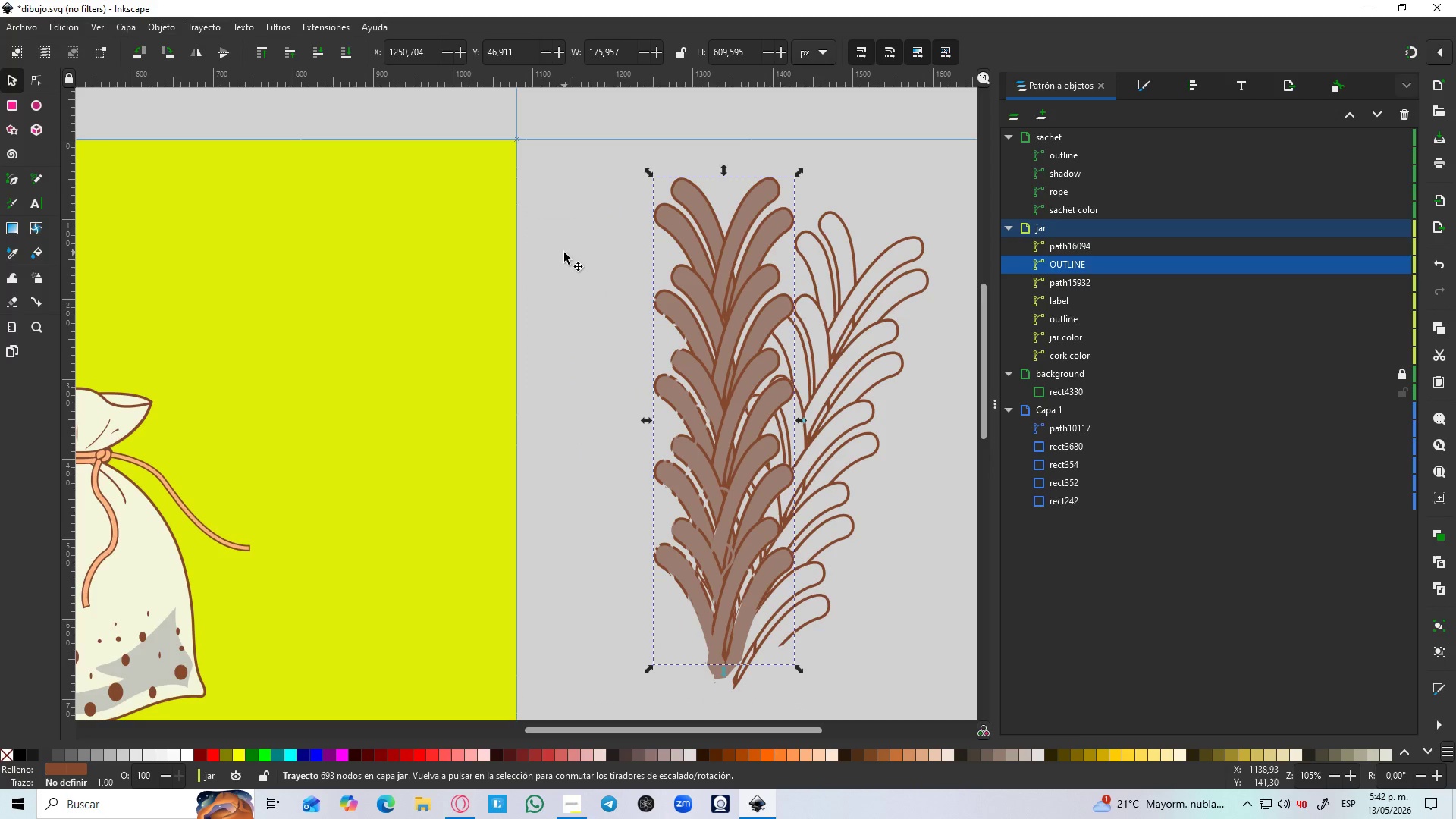 
key(Control+Z)
 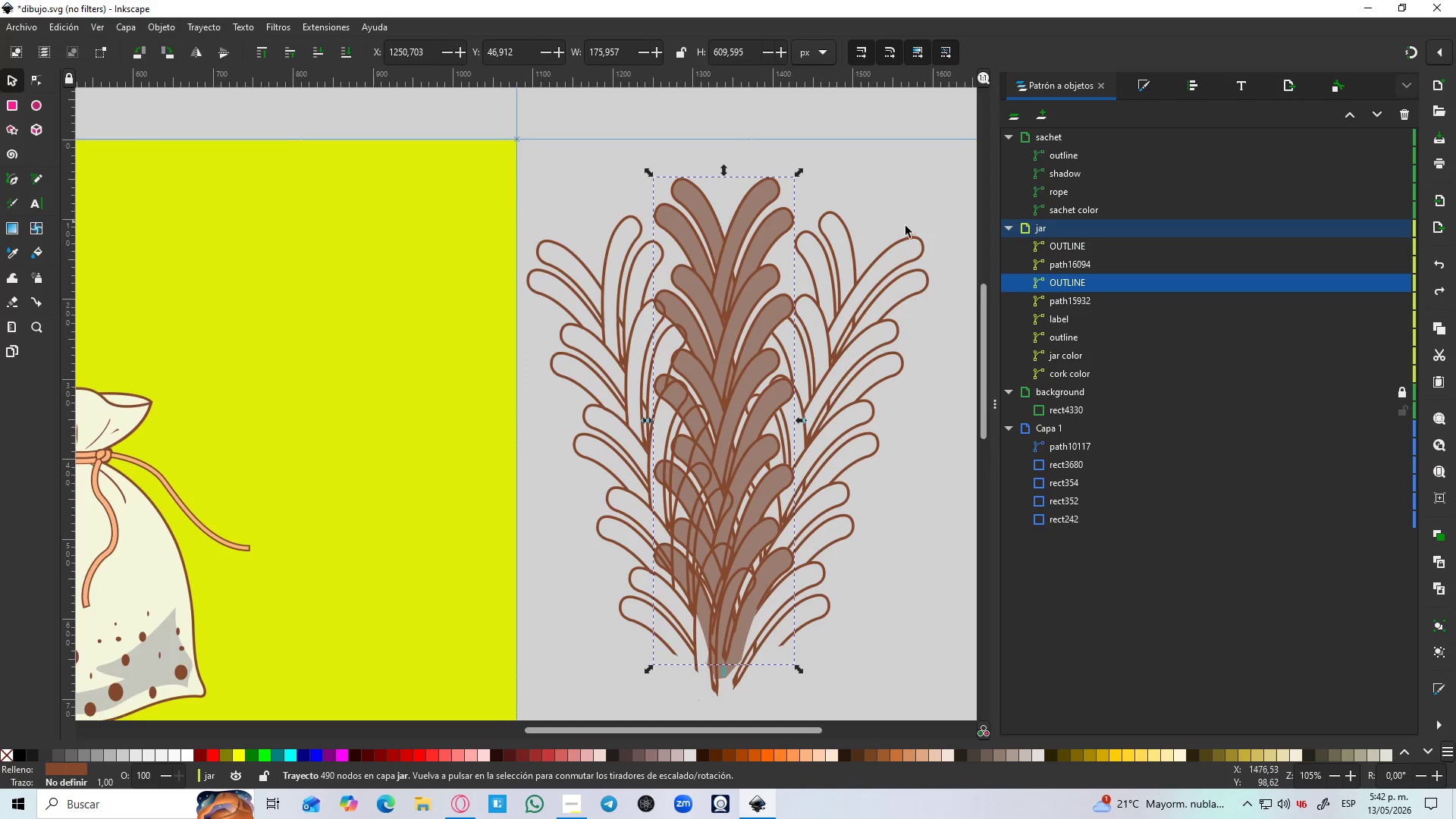 
hold_key(key=ShiftLeft, duration=1.08)
 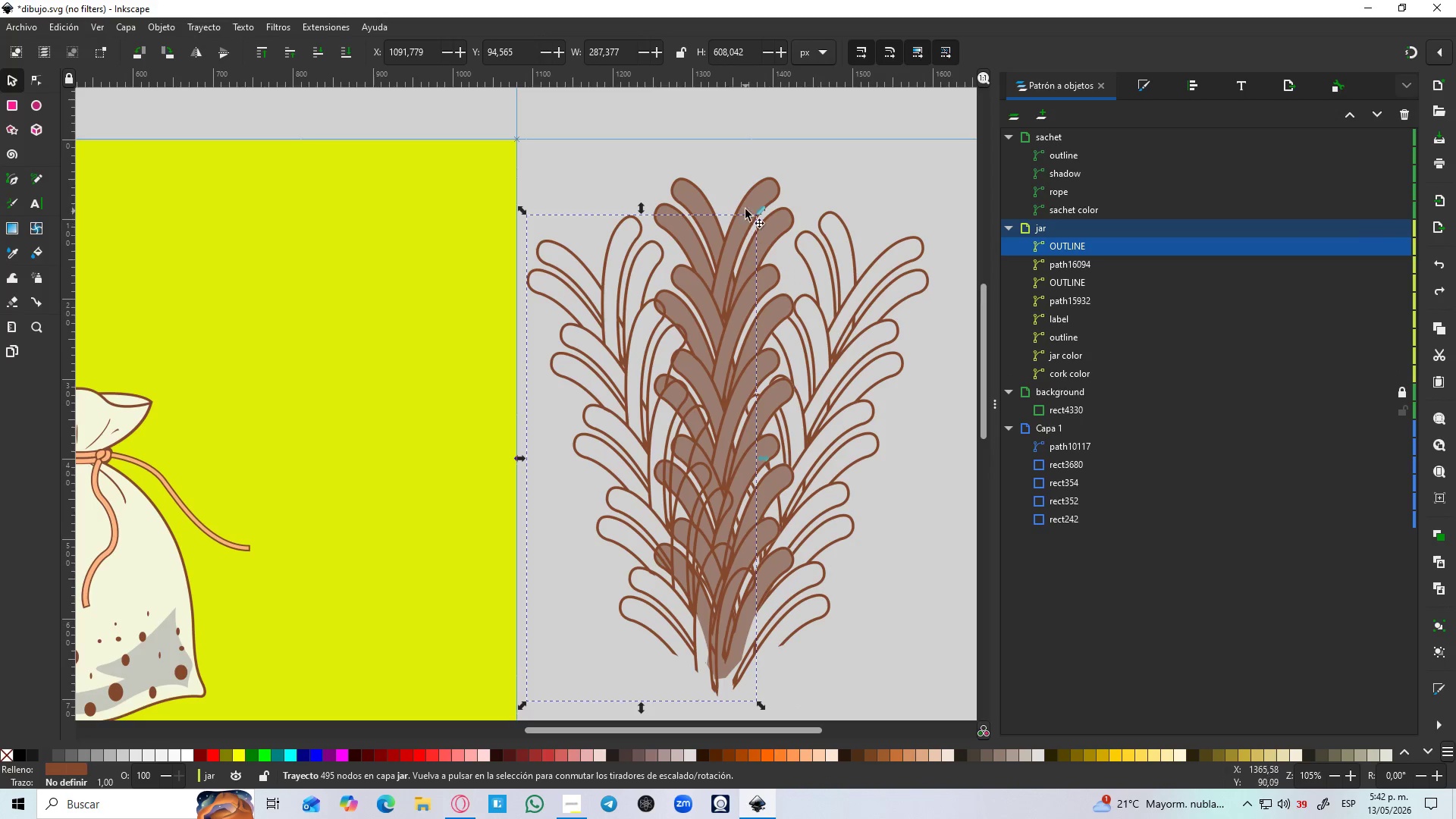 
left_click([745, 197])
 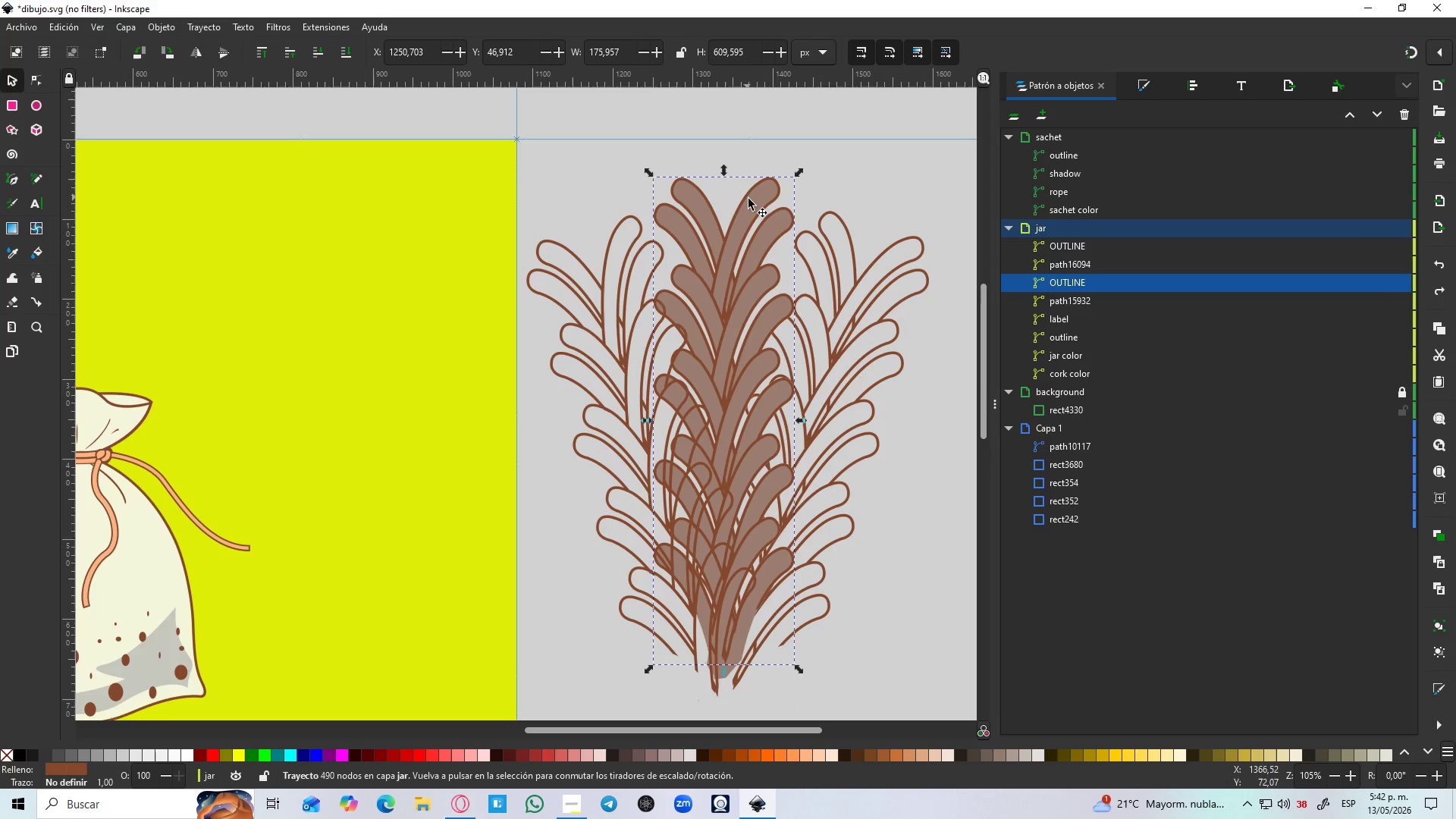 
key(Control+D)
 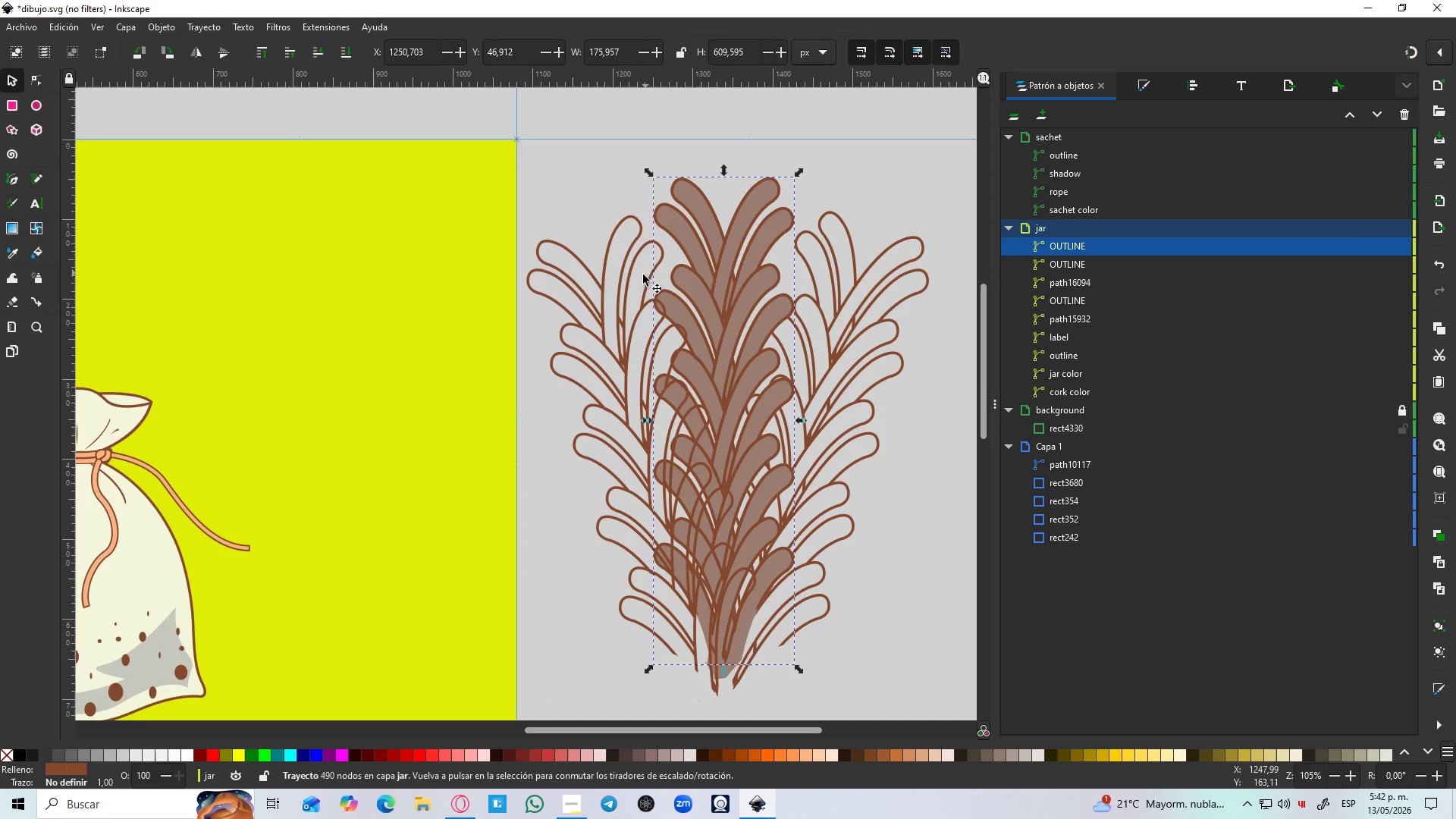 
hold_key(key=ShiftLeft, duration=1.05)
left_click([606, 253])
 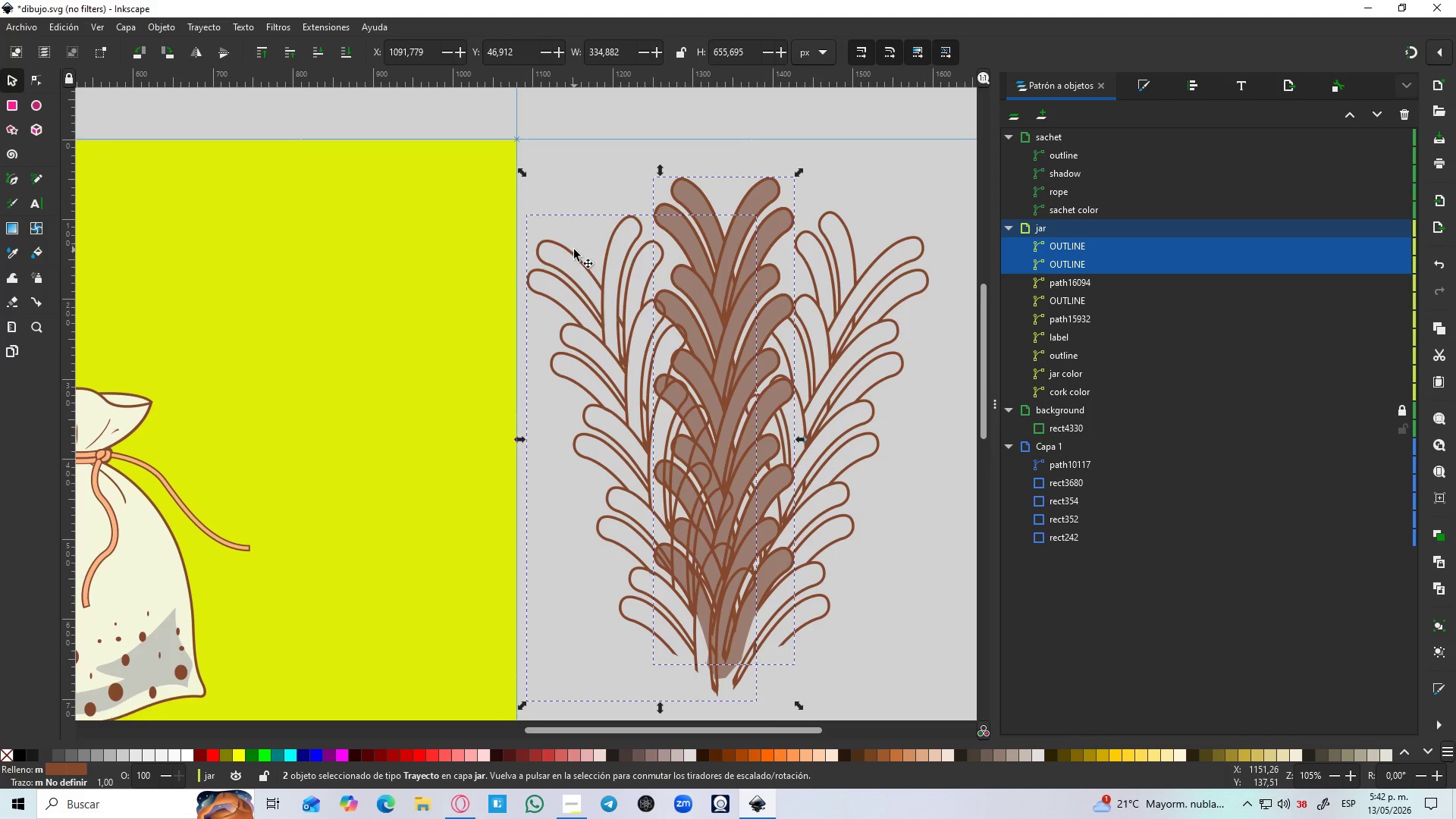 
key(Control+NumpadSubtract)
 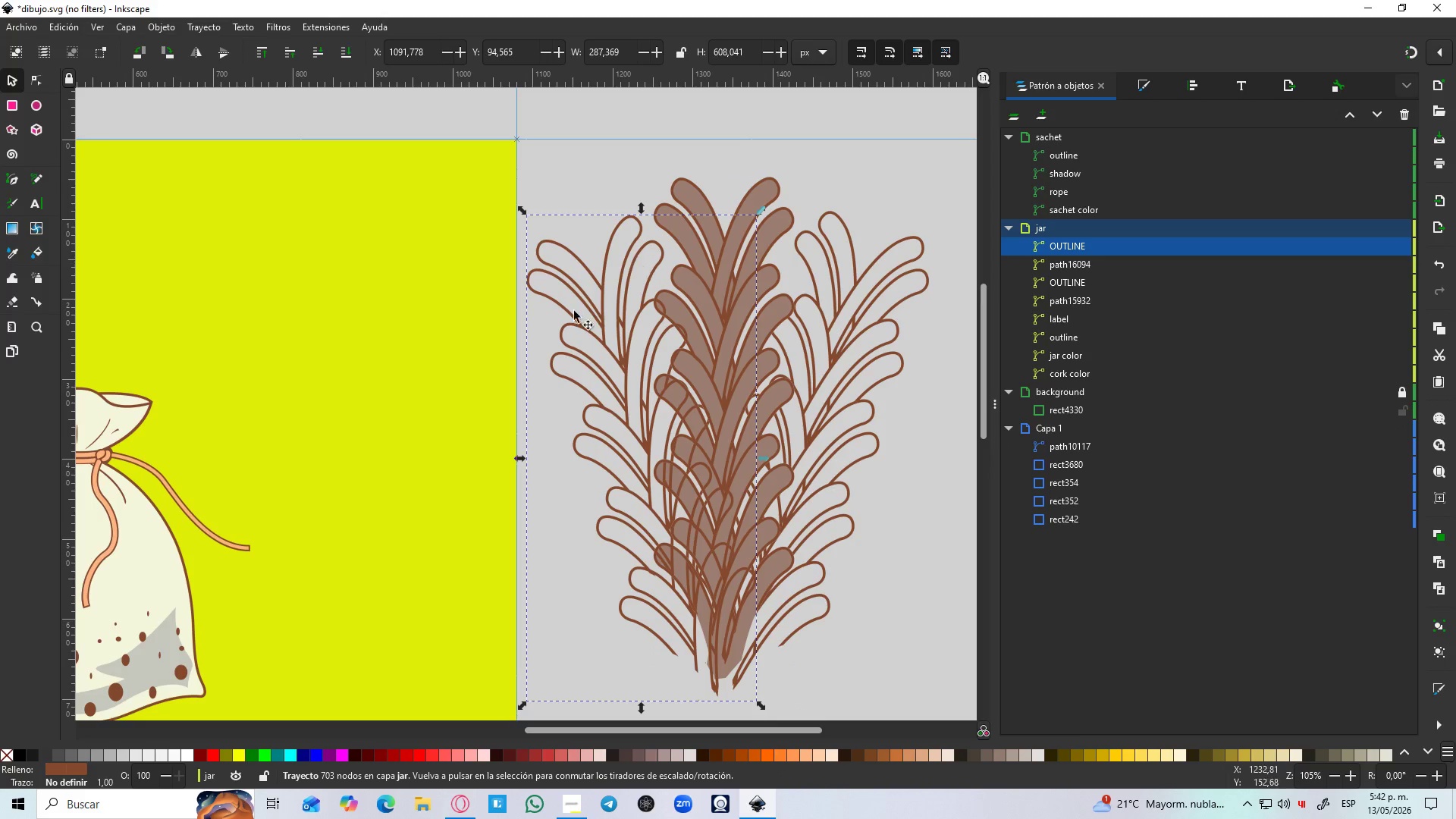 
hold_key(key=ControlLeft, duration=0.41)
scroll: coordinate [711, 663], scroll_direction: up, amount: 2.0
 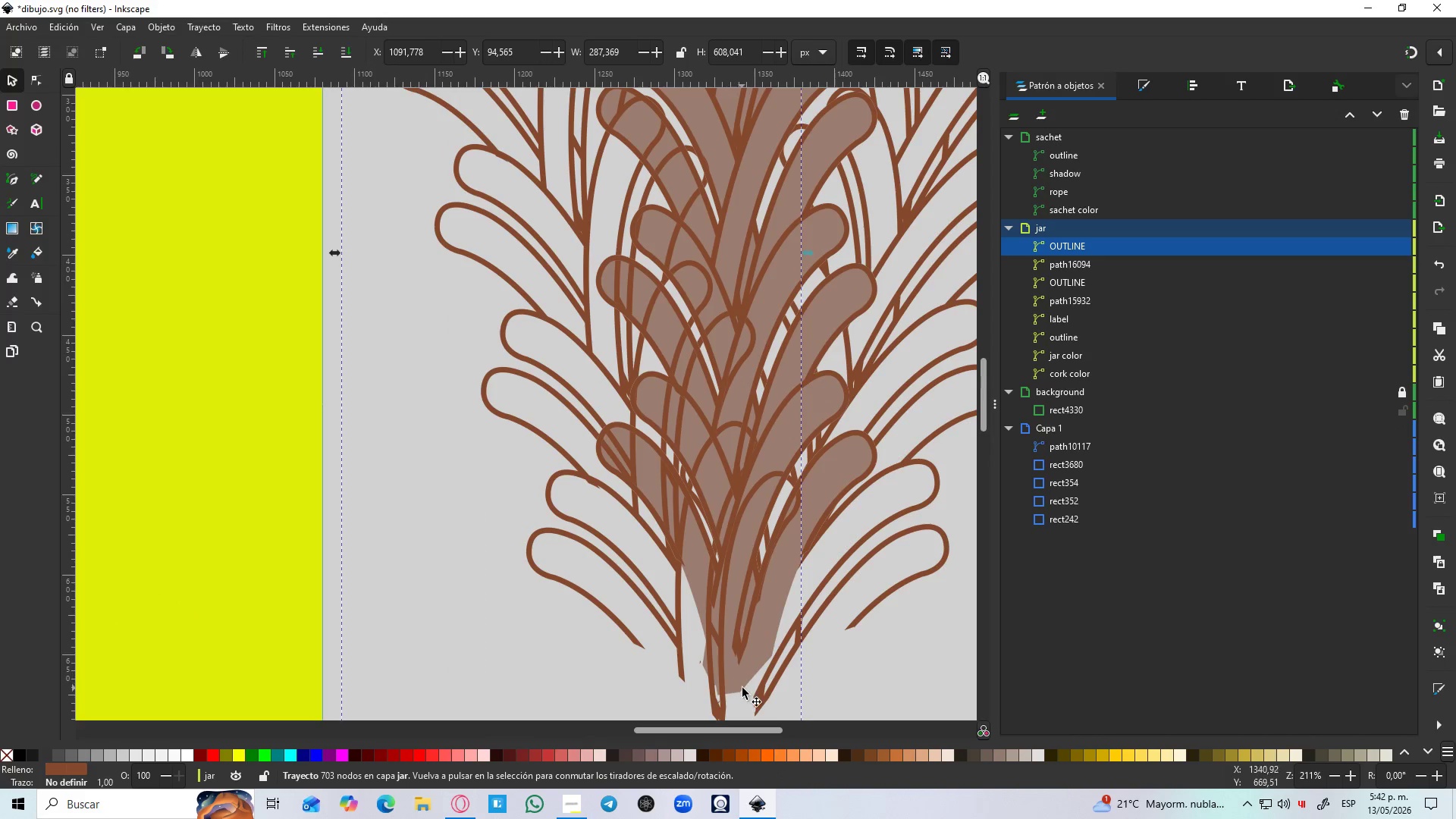 
left_click([742, 688])
 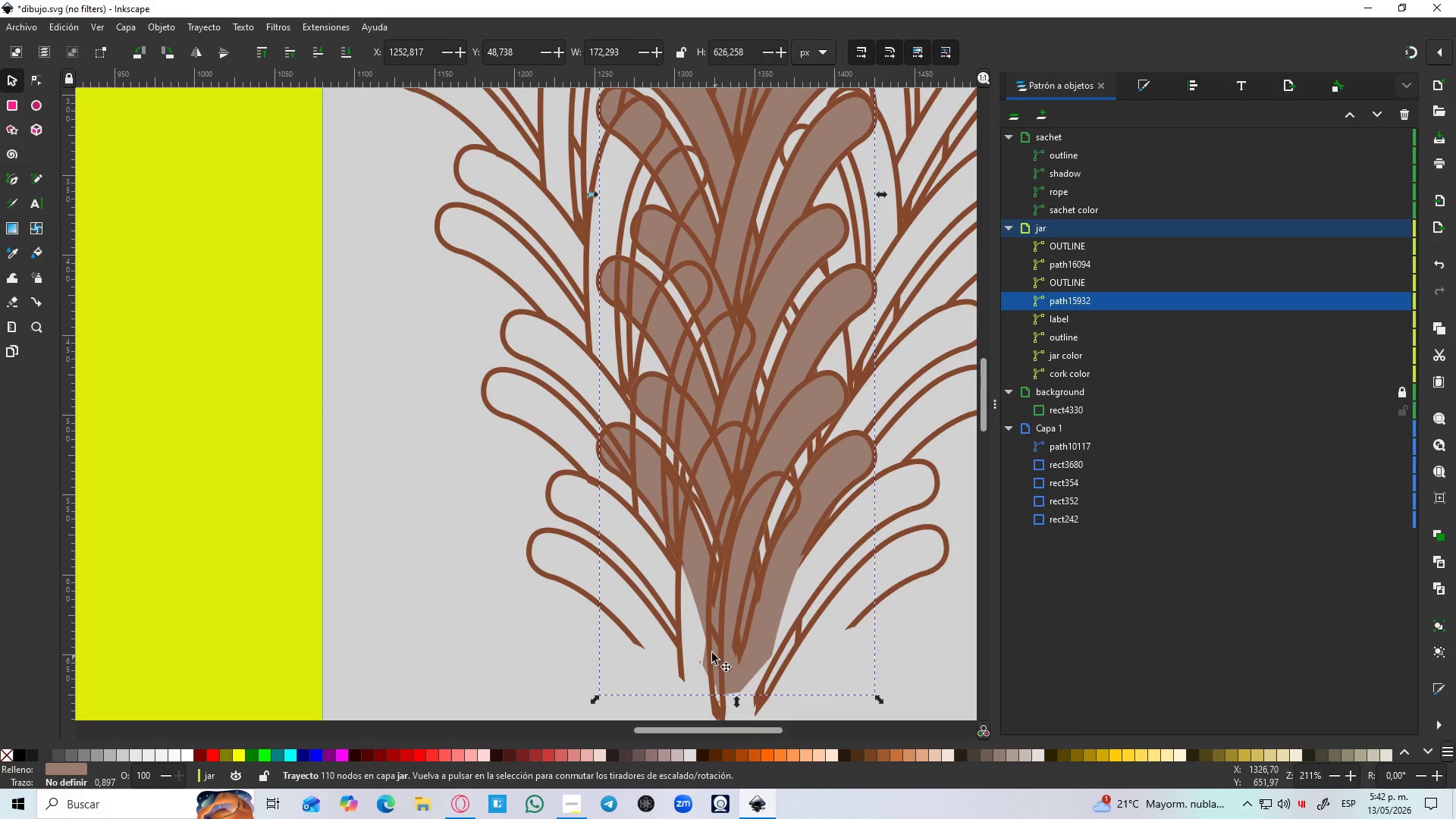 
hold_key(key=ShiftLeft, duration=0.83)
left_click([534, 562])
 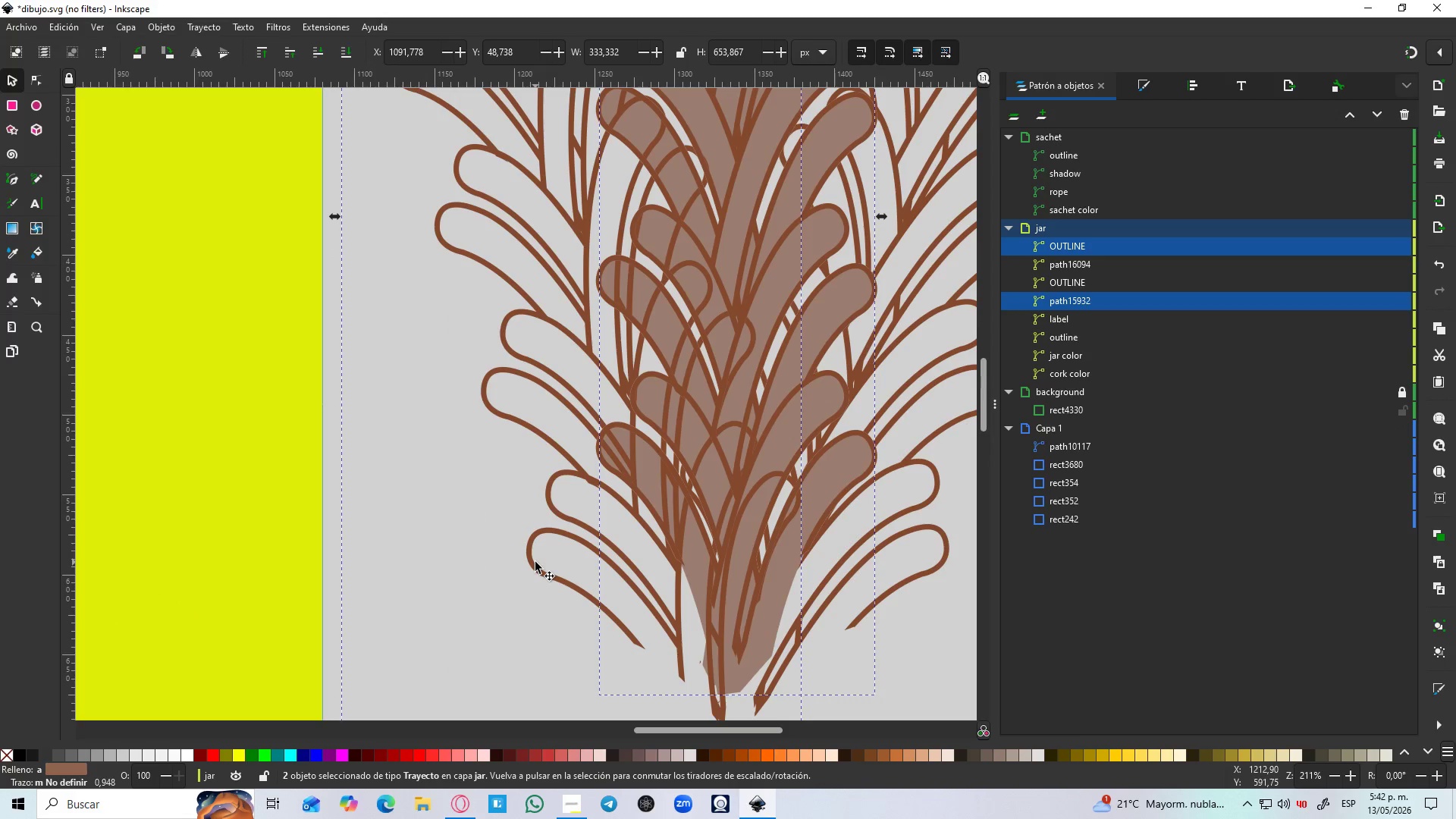 
key(Control+NumpadSubtract)
 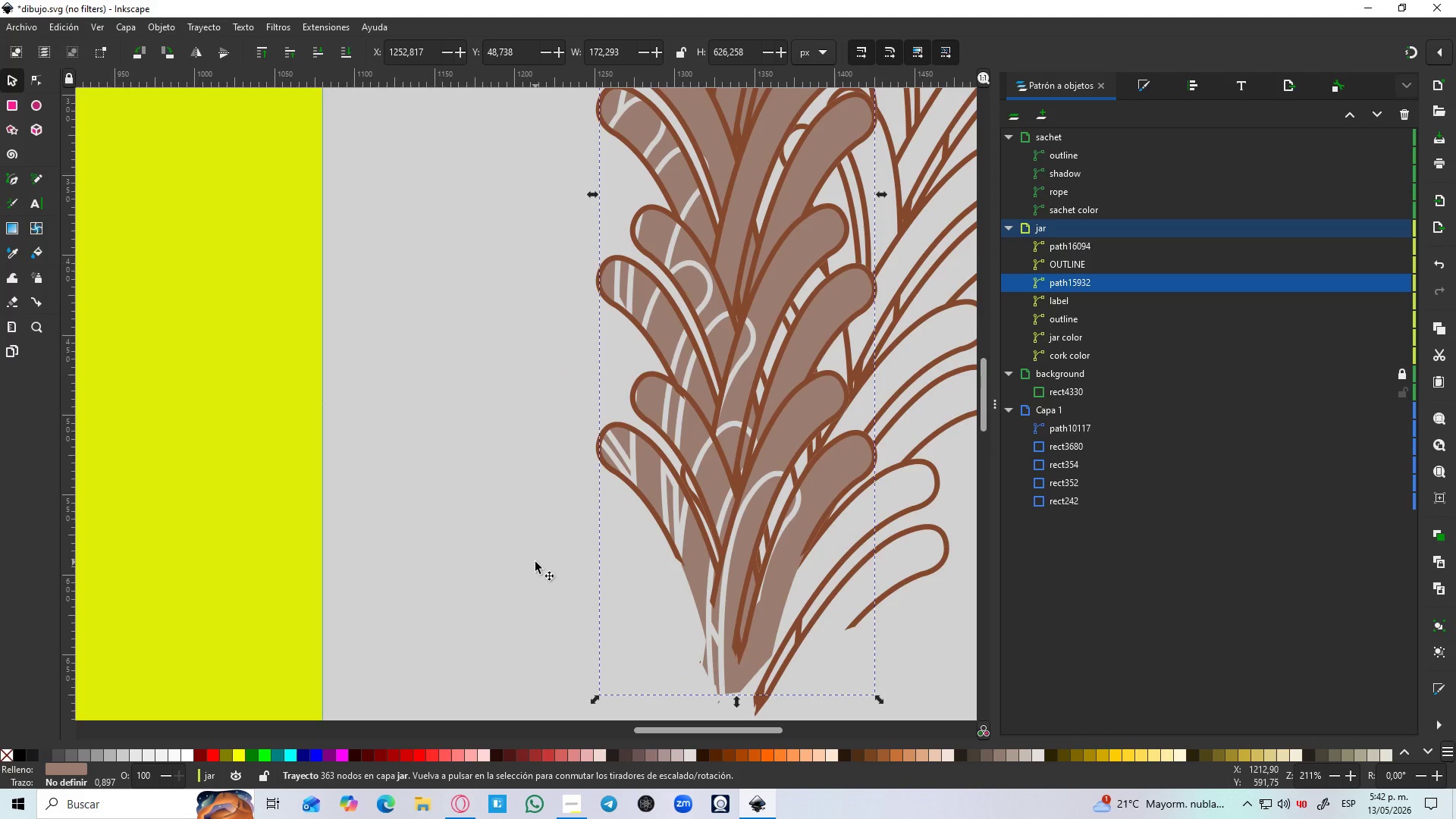 
key(Control+Z)
 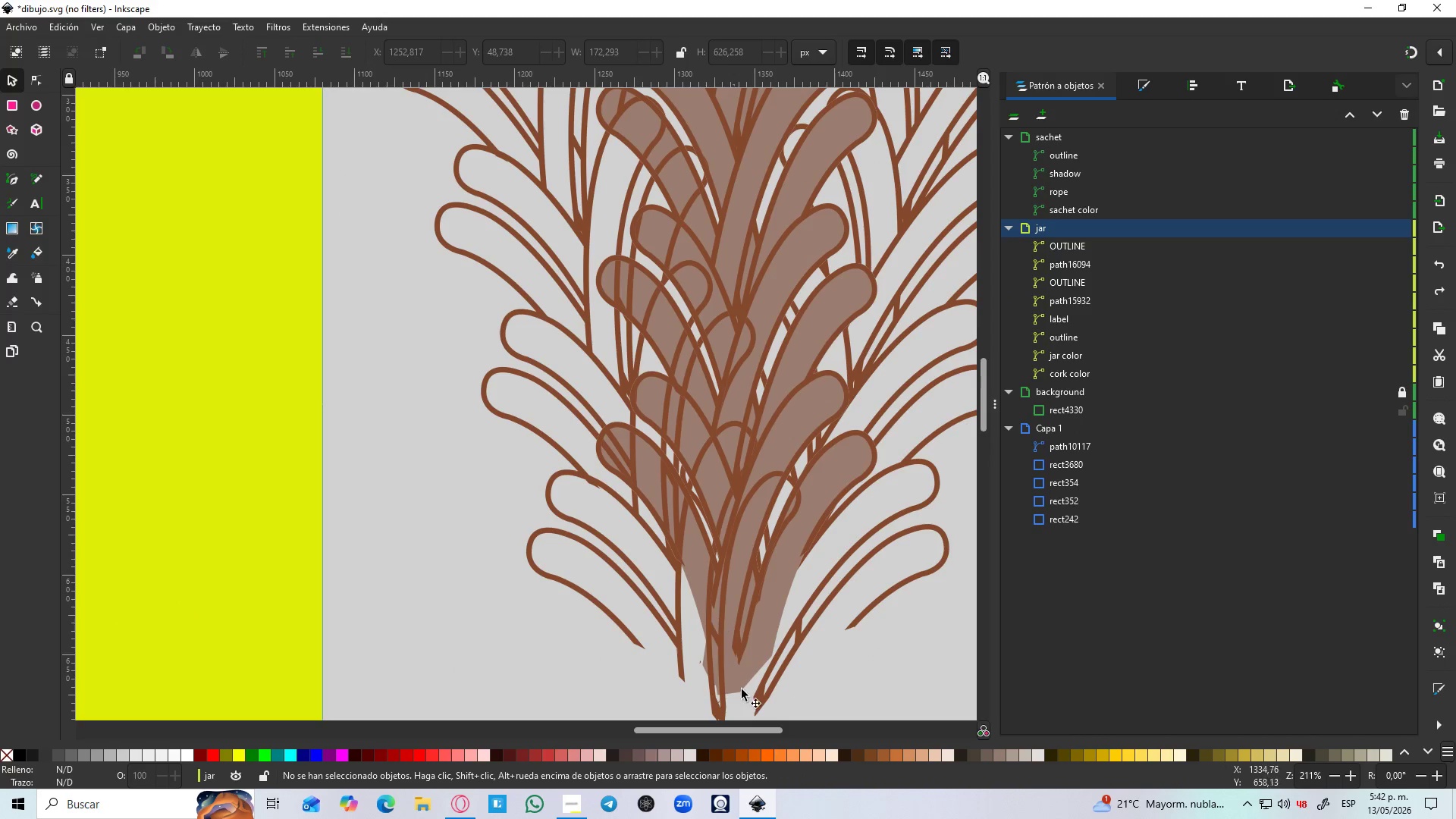 
left_click([755, 677])
 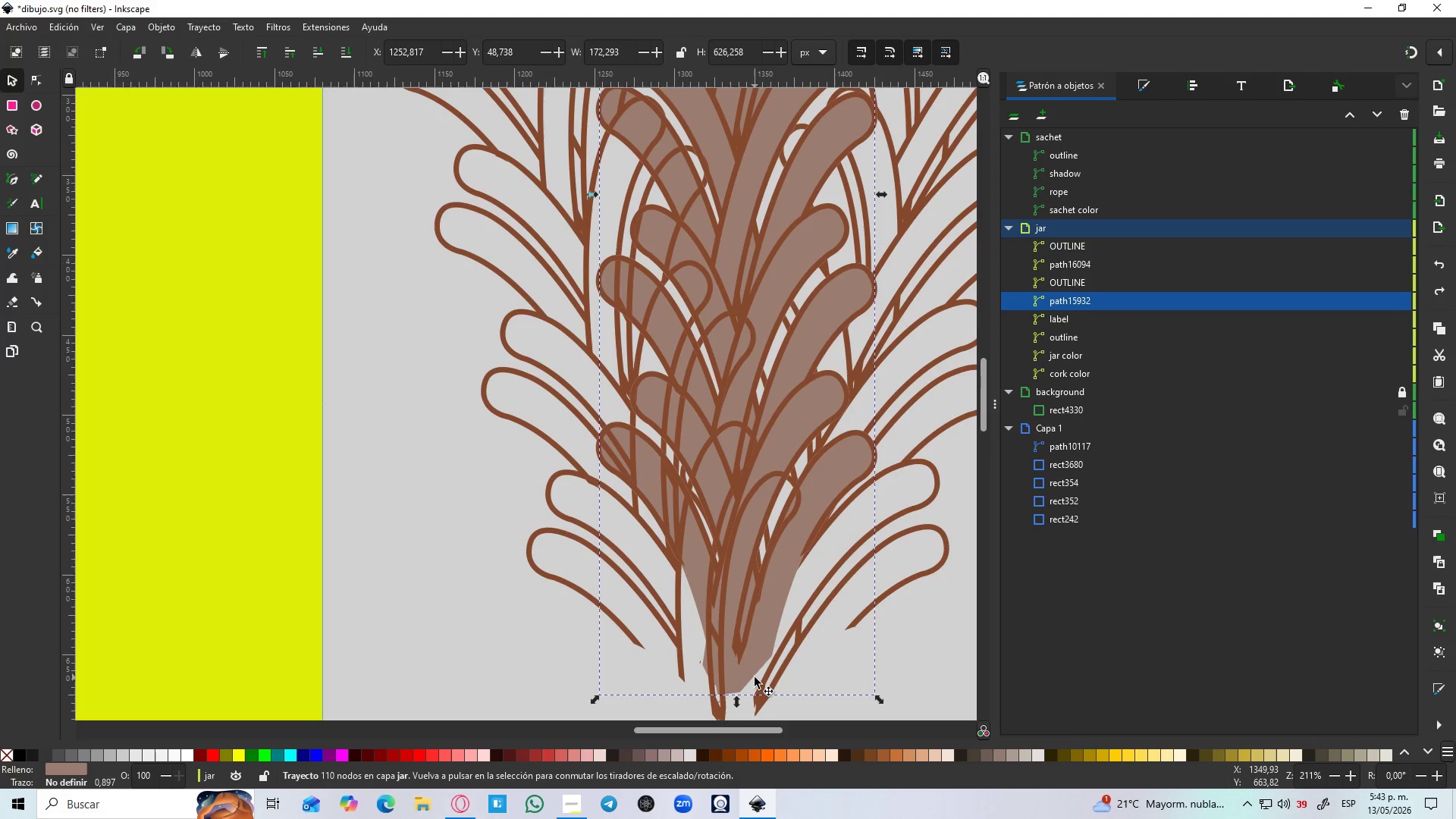 
key(Control+D)
 